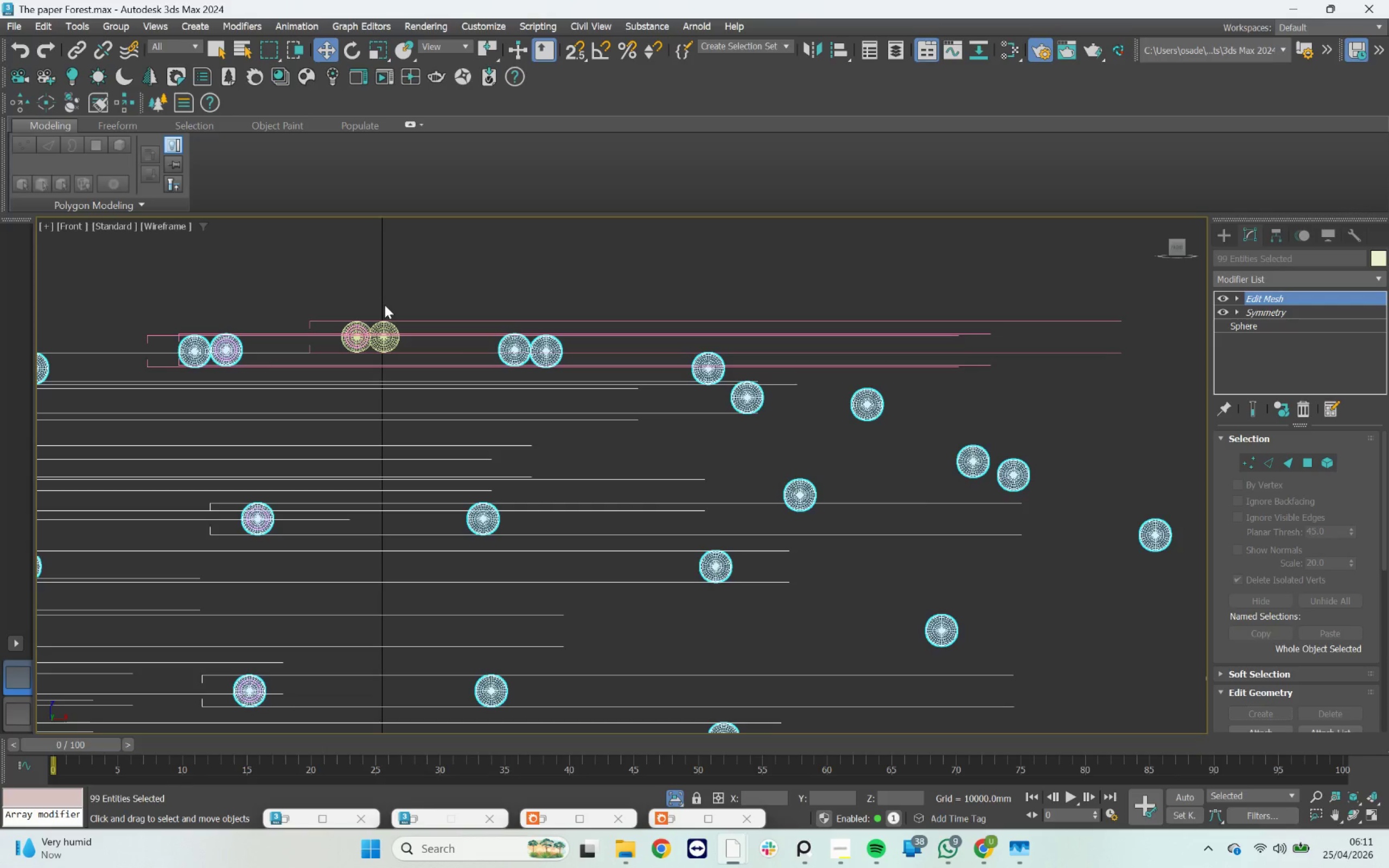 
scroll: coordinate [439, 329], scroll_direction: up, amount: 2.0
 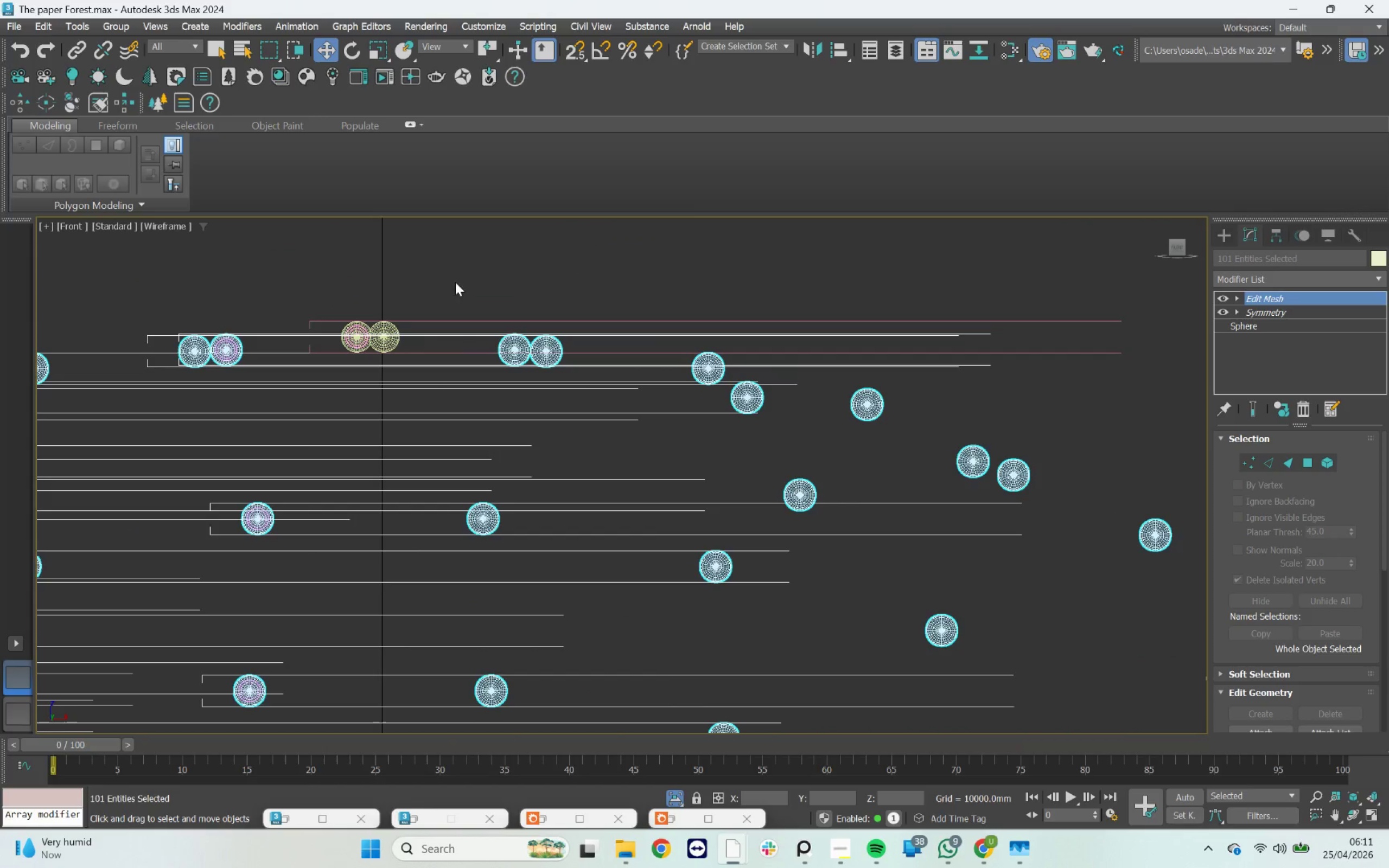 
hold_key(key=ControlLeft, duration=1.45)
left_click_drag(start_coordinate=[398, 274], to_coordinate=[339, 395])
 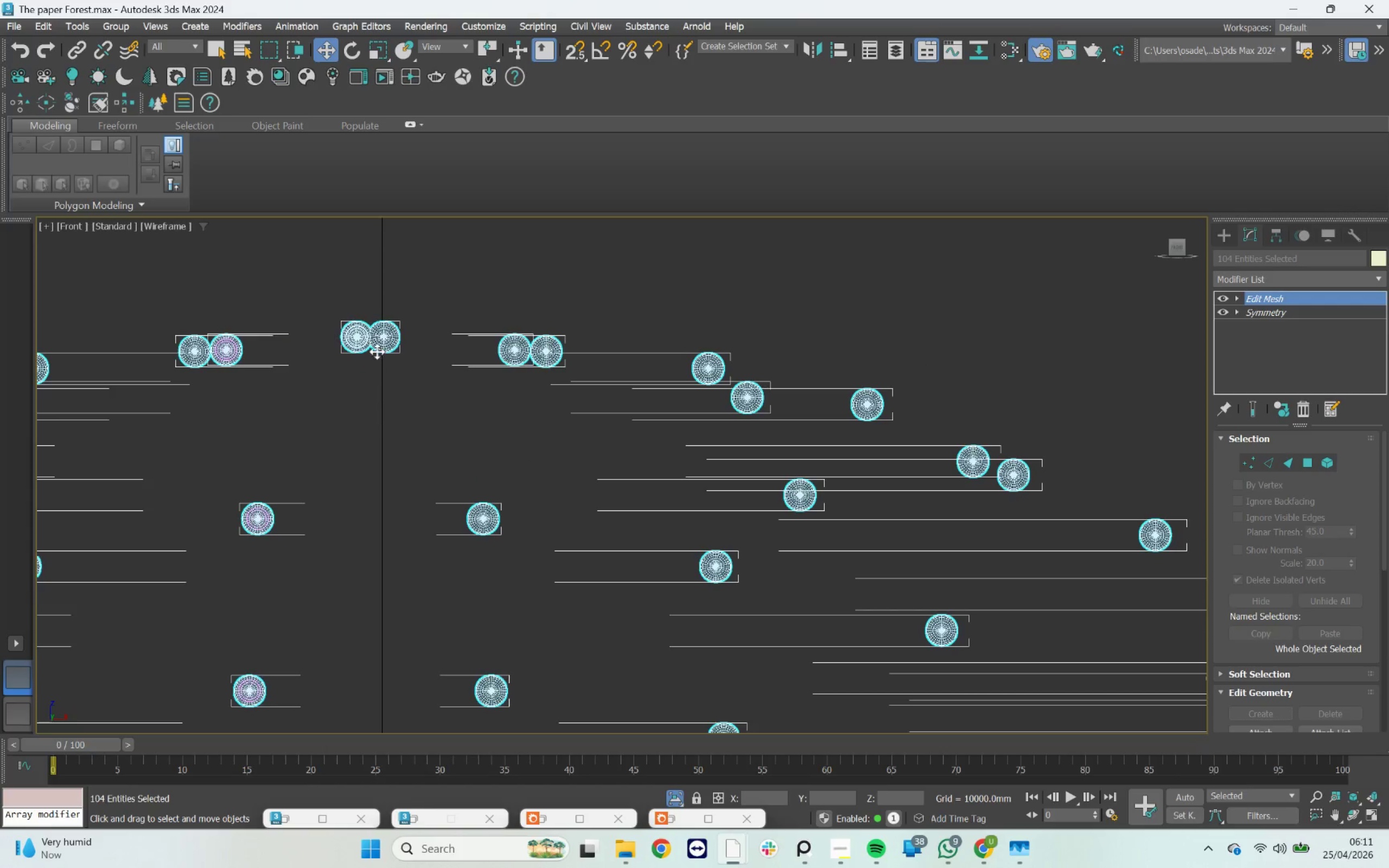 
key(Control+Z)
 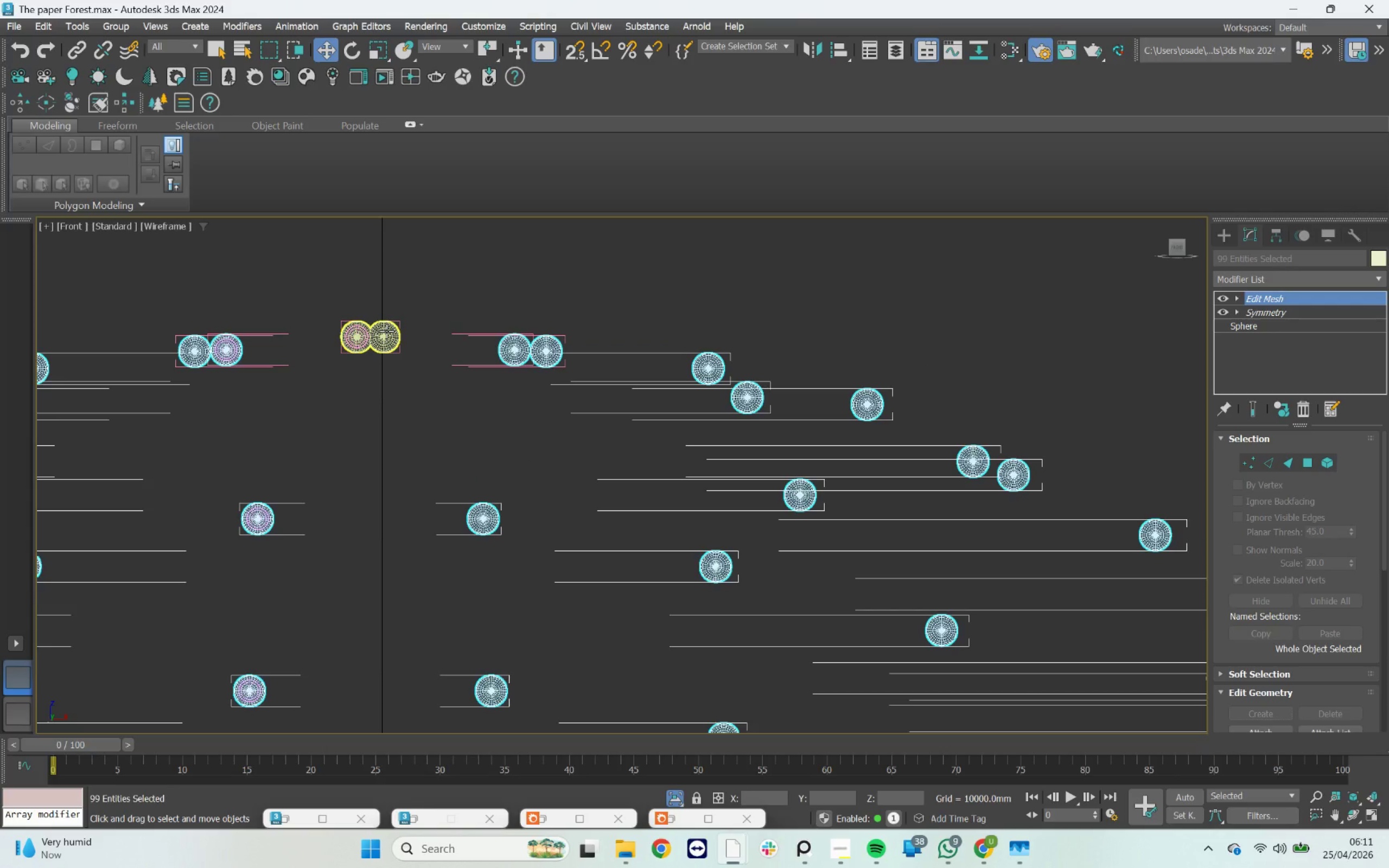 
hold_key(key=ControlLeft, duration=3.54)
left_click([386, 331])
 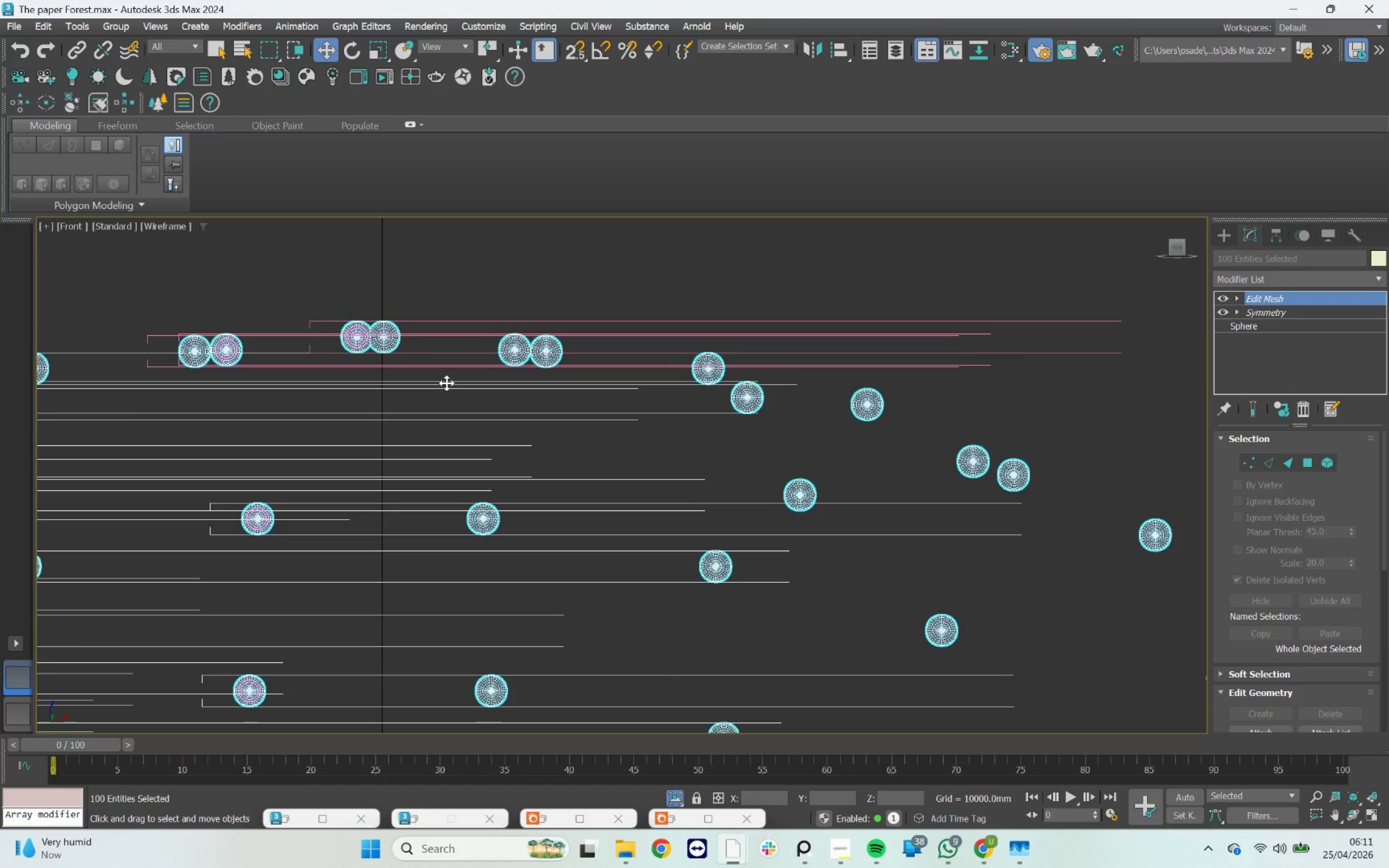 
left_click_drag(start_coordinate=[445, 377], to_coordinate=[423, 552])
 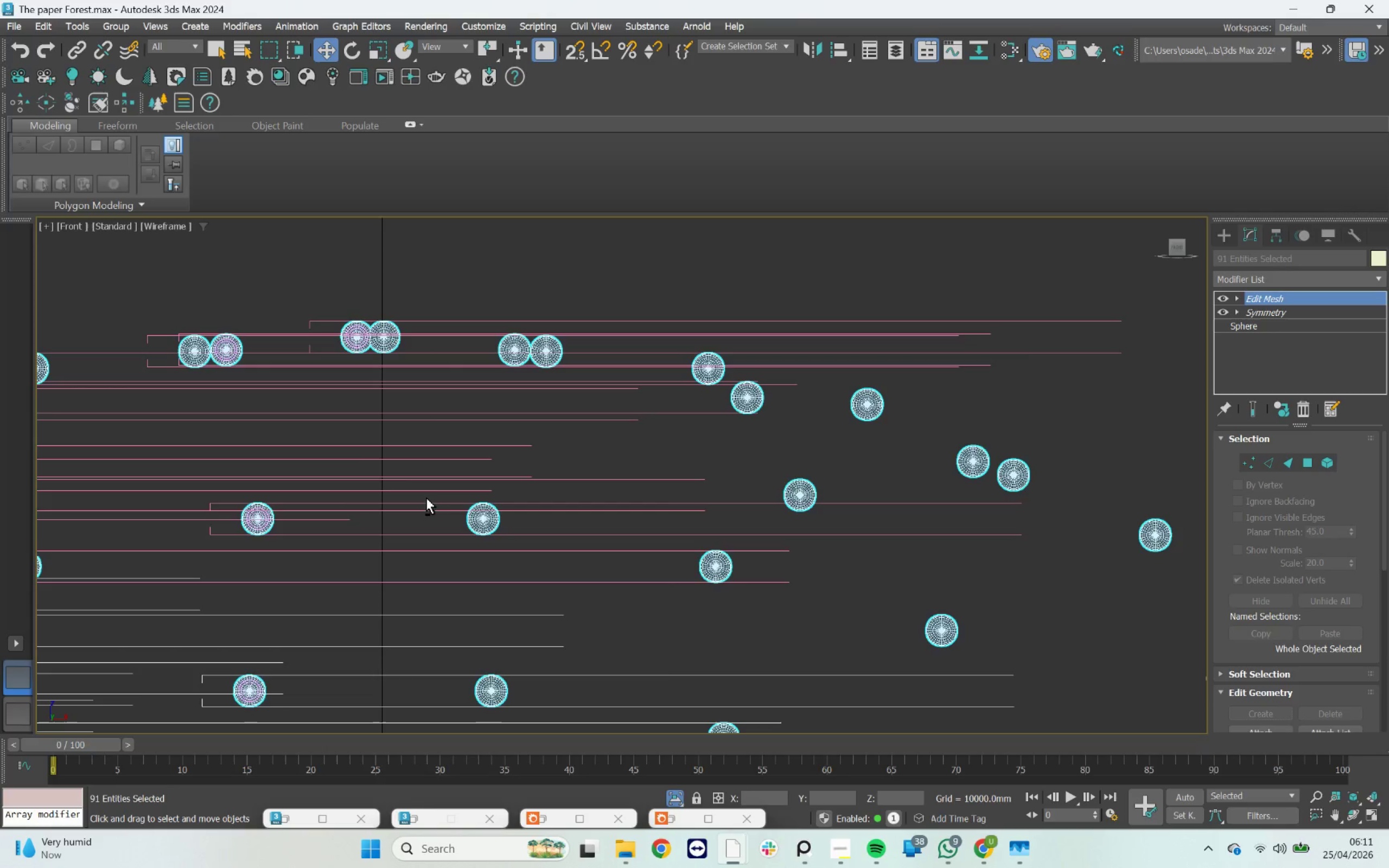 
hold_key(key=AltLeft, duration=2.53)
left_click_drag(start_coordinate=[421, 528], to_coordinate=[352, 735])
 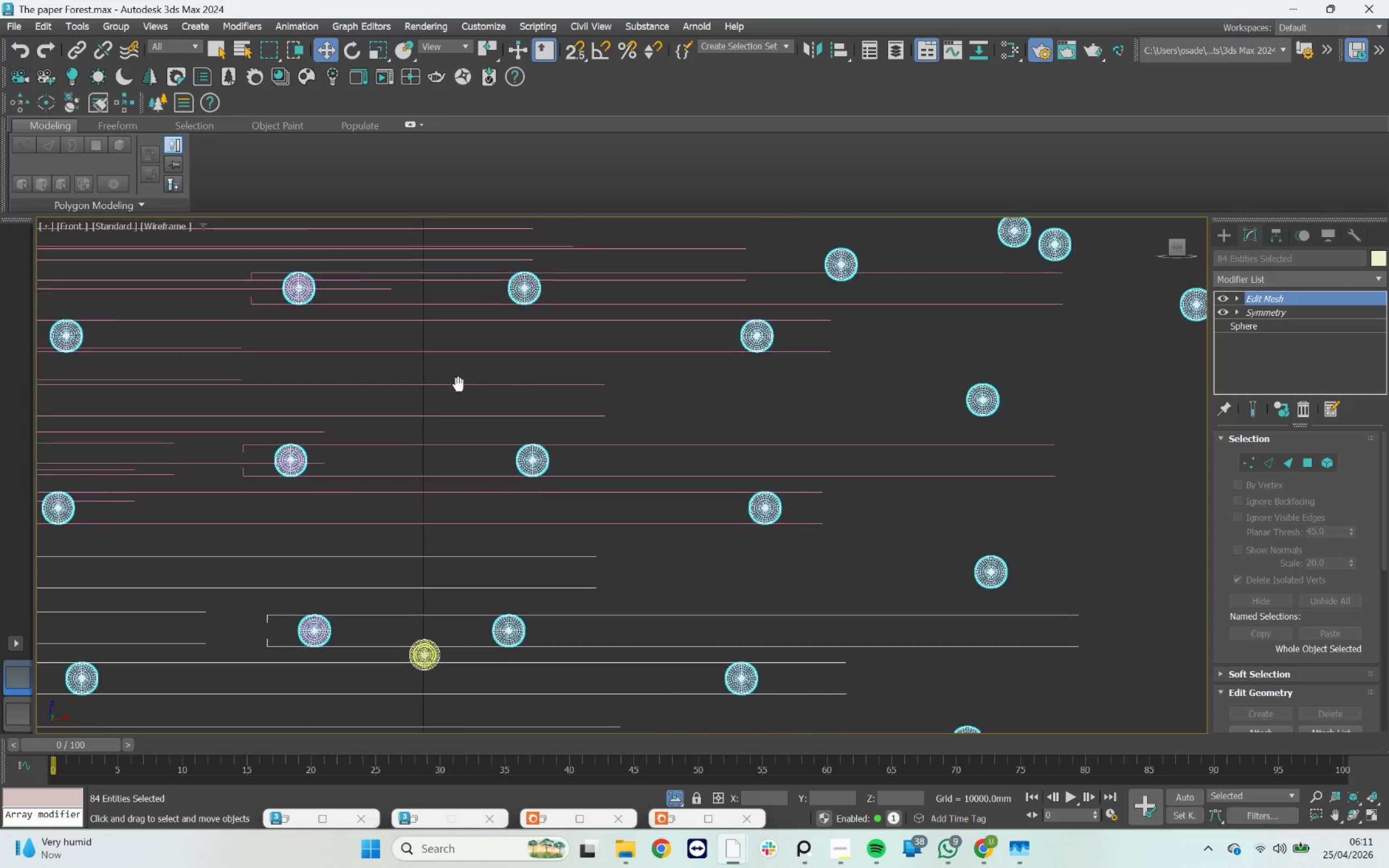 
scroll: coordinate [706, 476], scroll_direction: down, amount: 4.0
 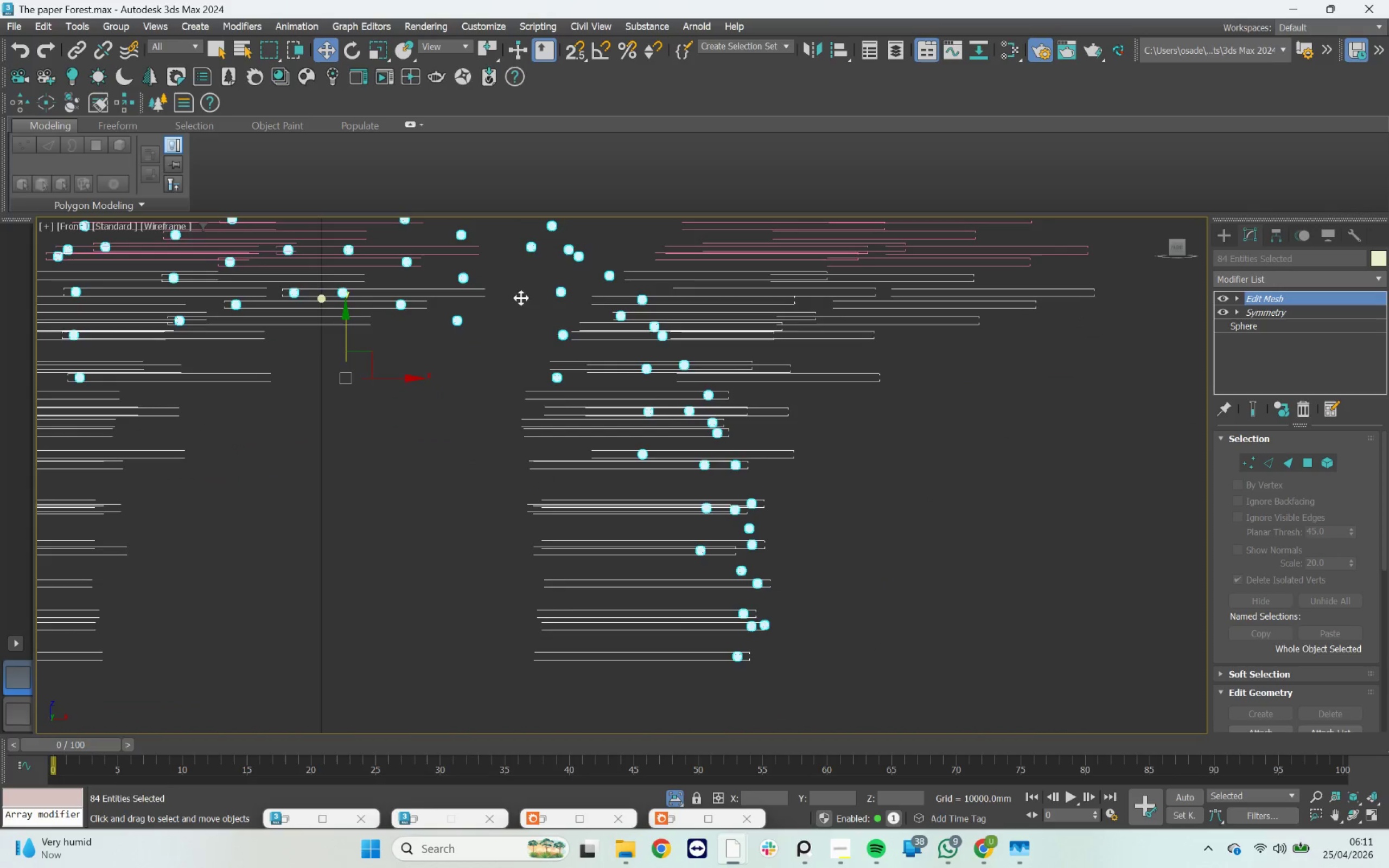 
hold_key(key=AltLeft, duration=9.24)
left_click_drag(start_coordinate=[990, 533], to_coordinate=[792, 243])
 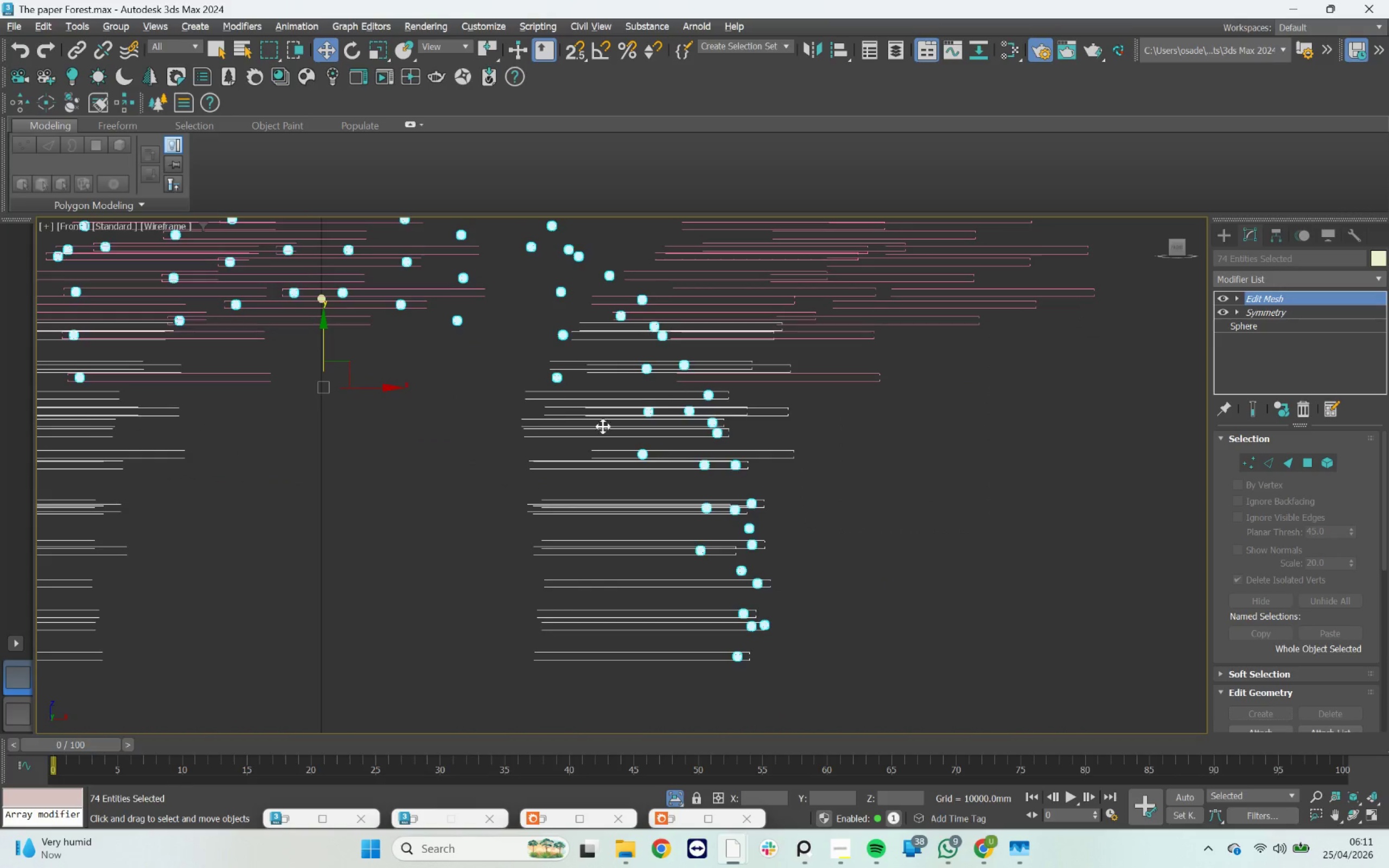 
left_click_drag(start_coordinate=[419, 397], to_coordinate=[528, 534])
 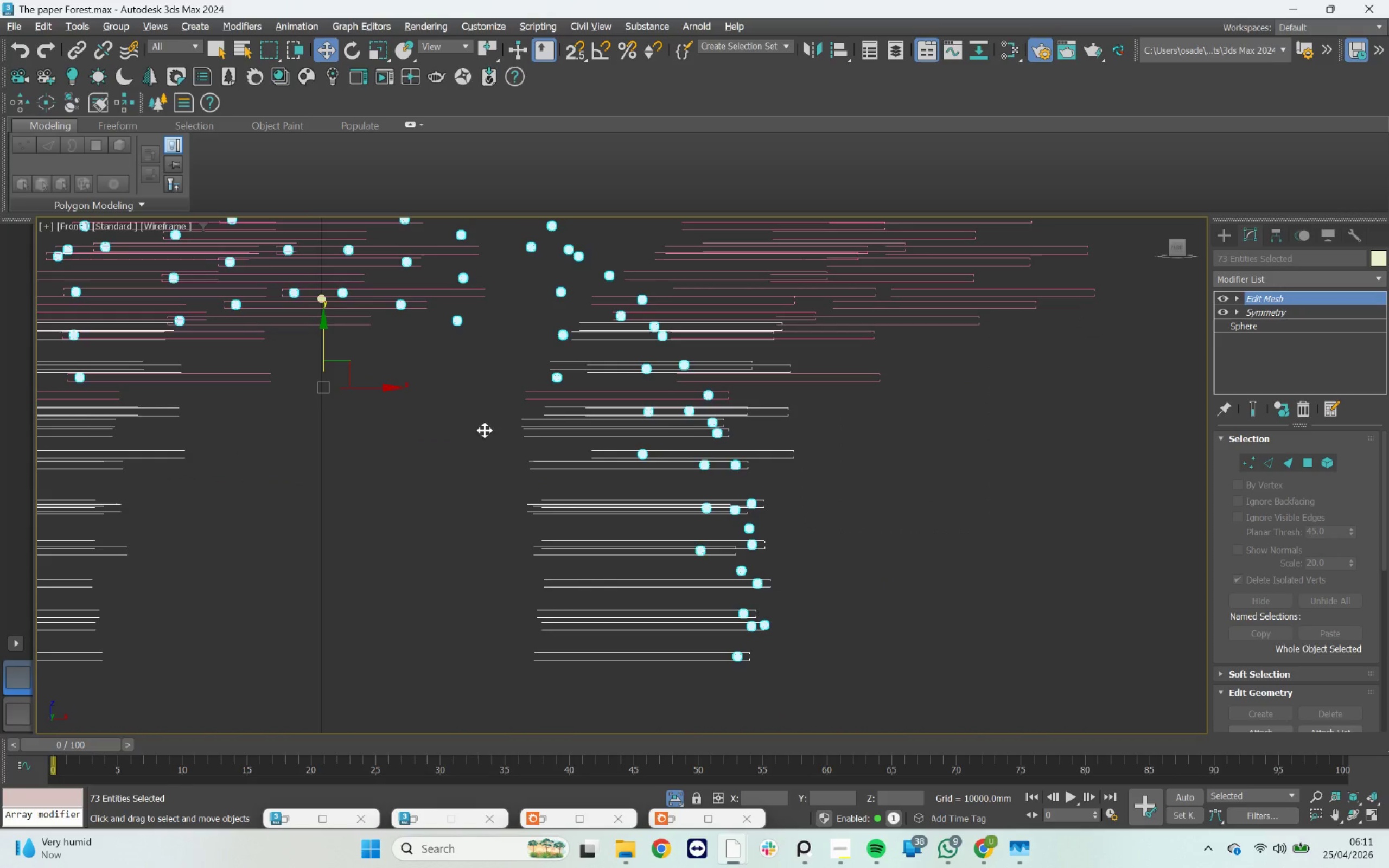 
left_click([476, 416])
 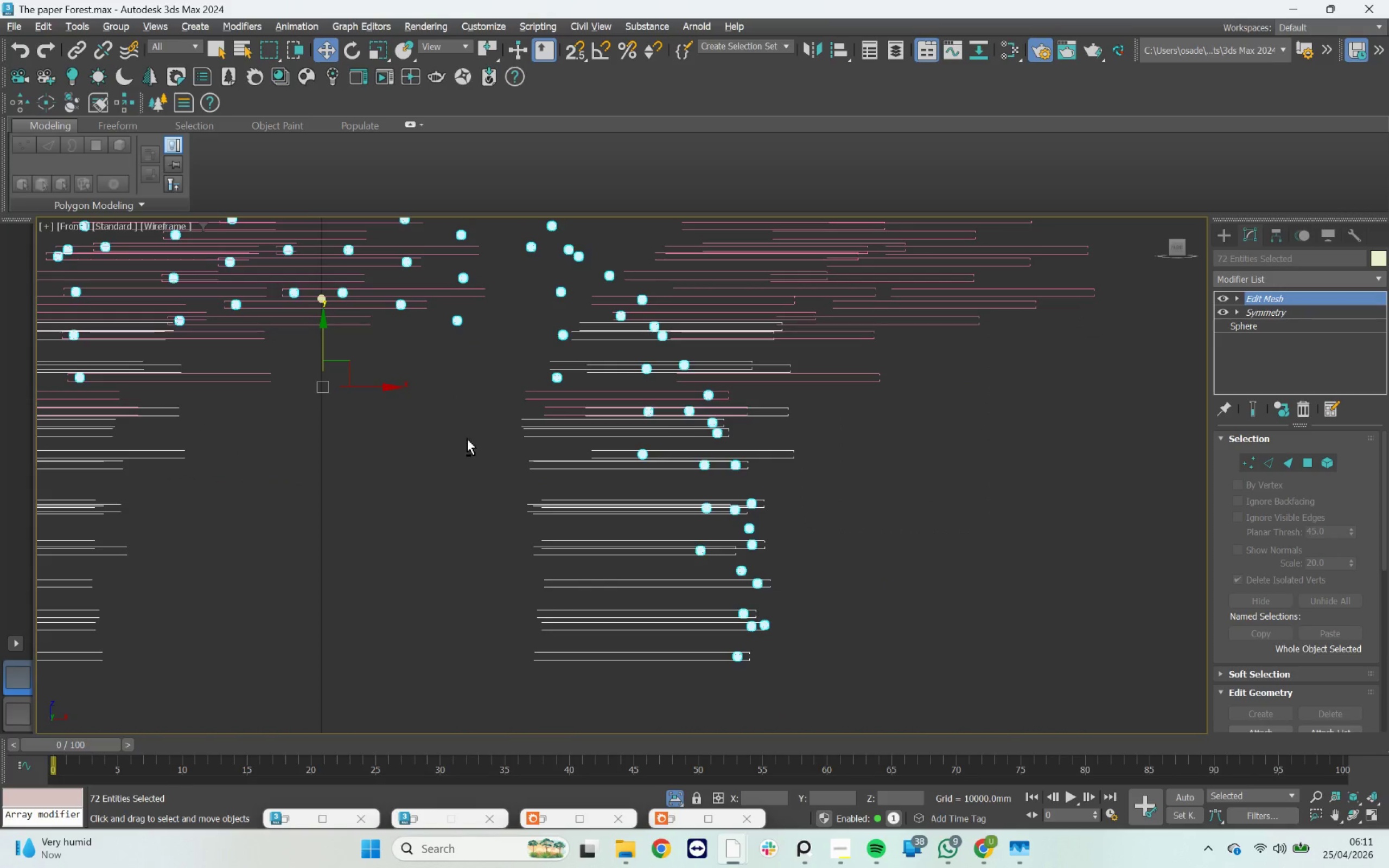 
left_click_drag(start_coordinate=[469, 426], to_coordinate=[528, 489])
 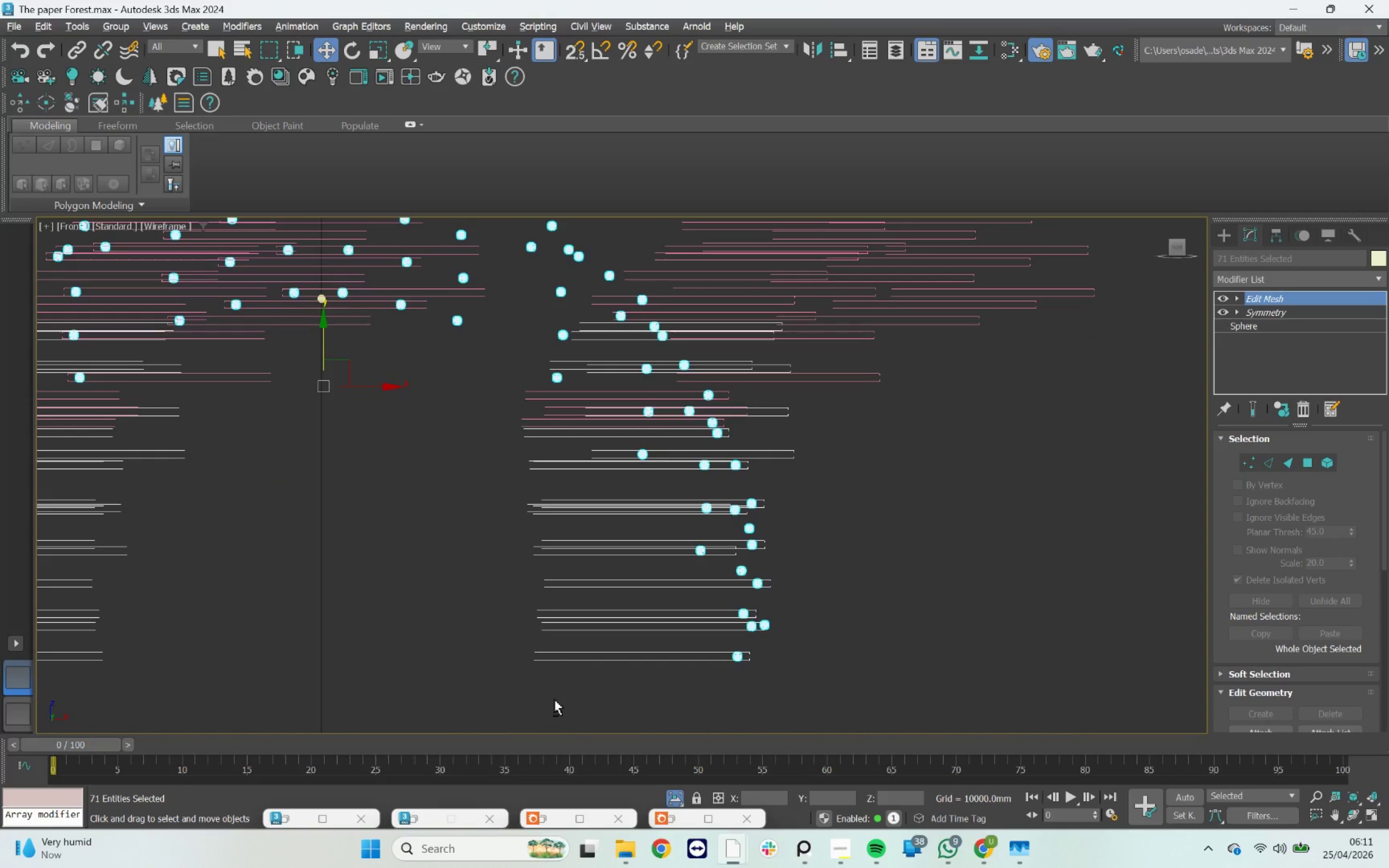 
left_click_drag(start_coordinate=[580, 699], to_coordinate=[508, 427])
 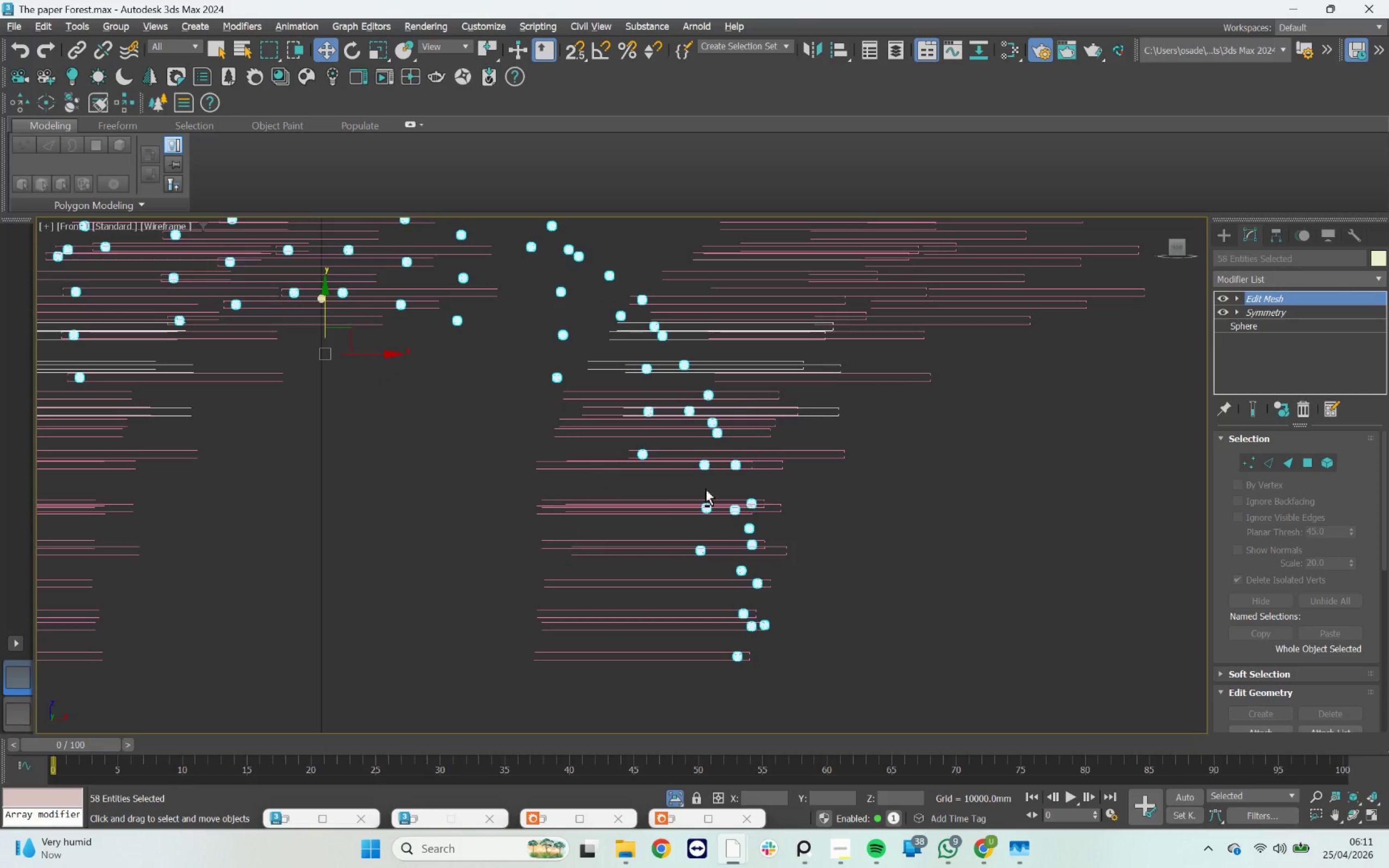 
left_click_drag(start_coordinate=[926, 520], to_coordinate=[791, 304])
 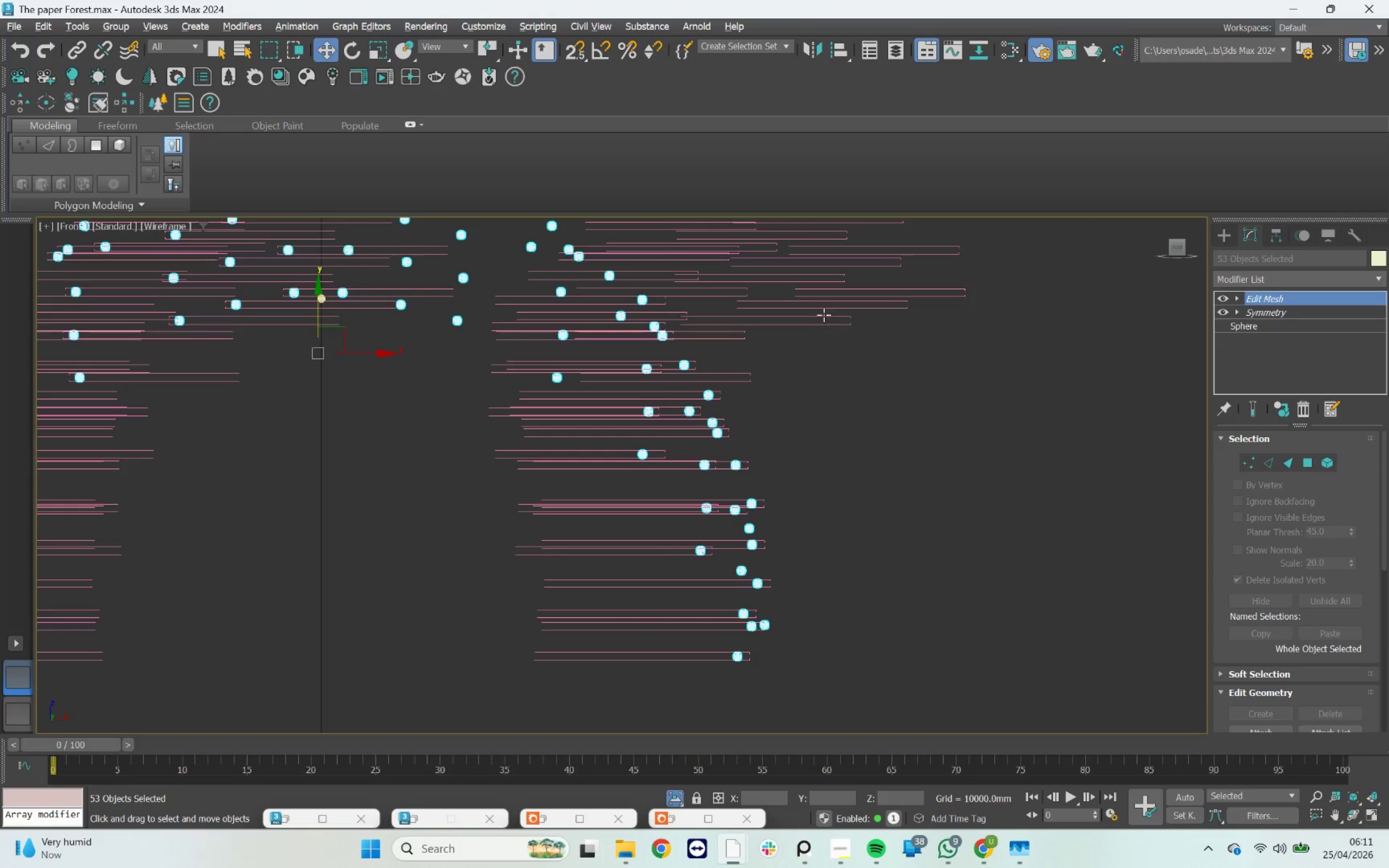 
scroll: coordinate [854, 329], scroll_direction: down, amount: 3.0
 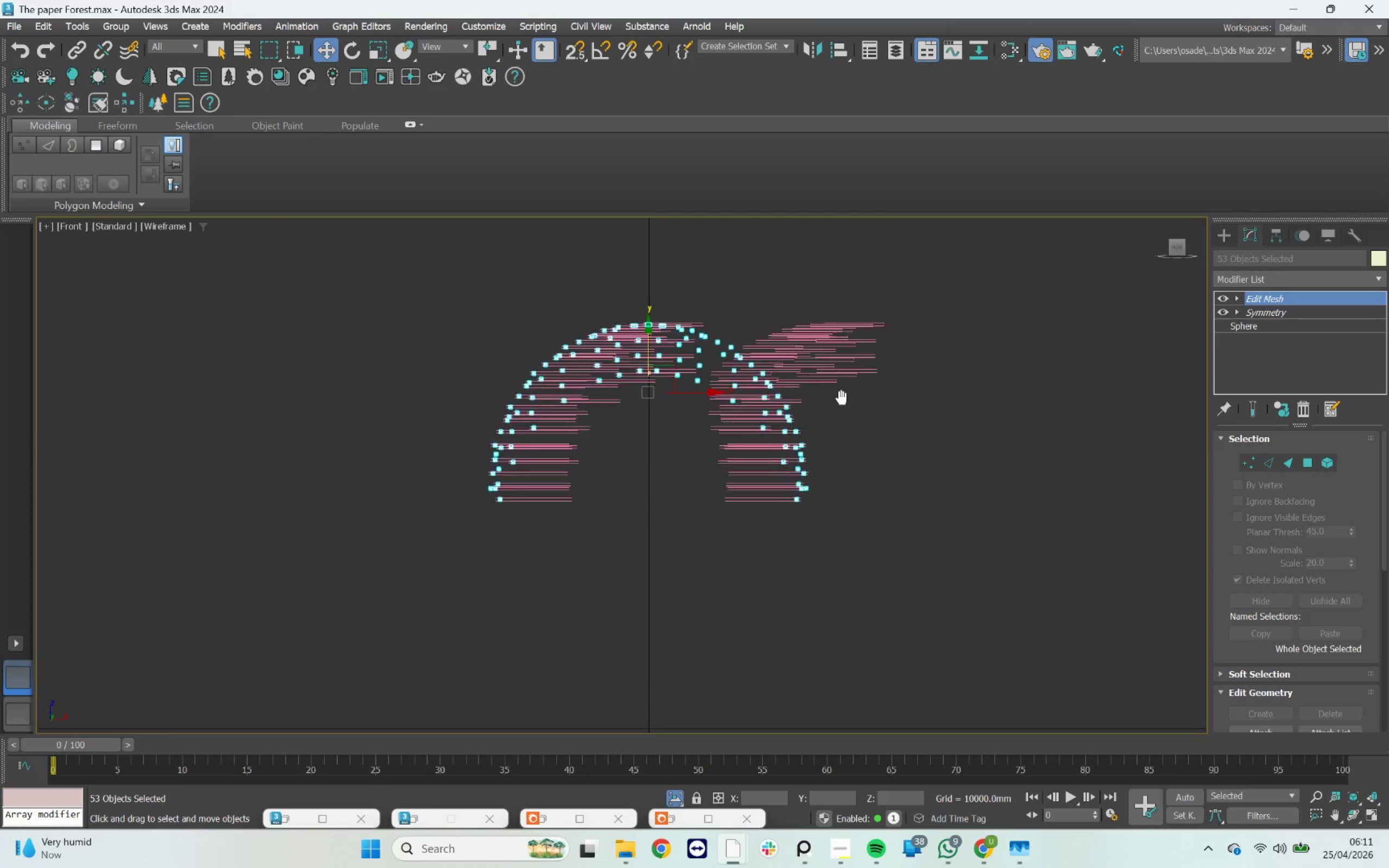 
scroll: coordinate [482, 279], scroll_direction: up, amount: 12.0
 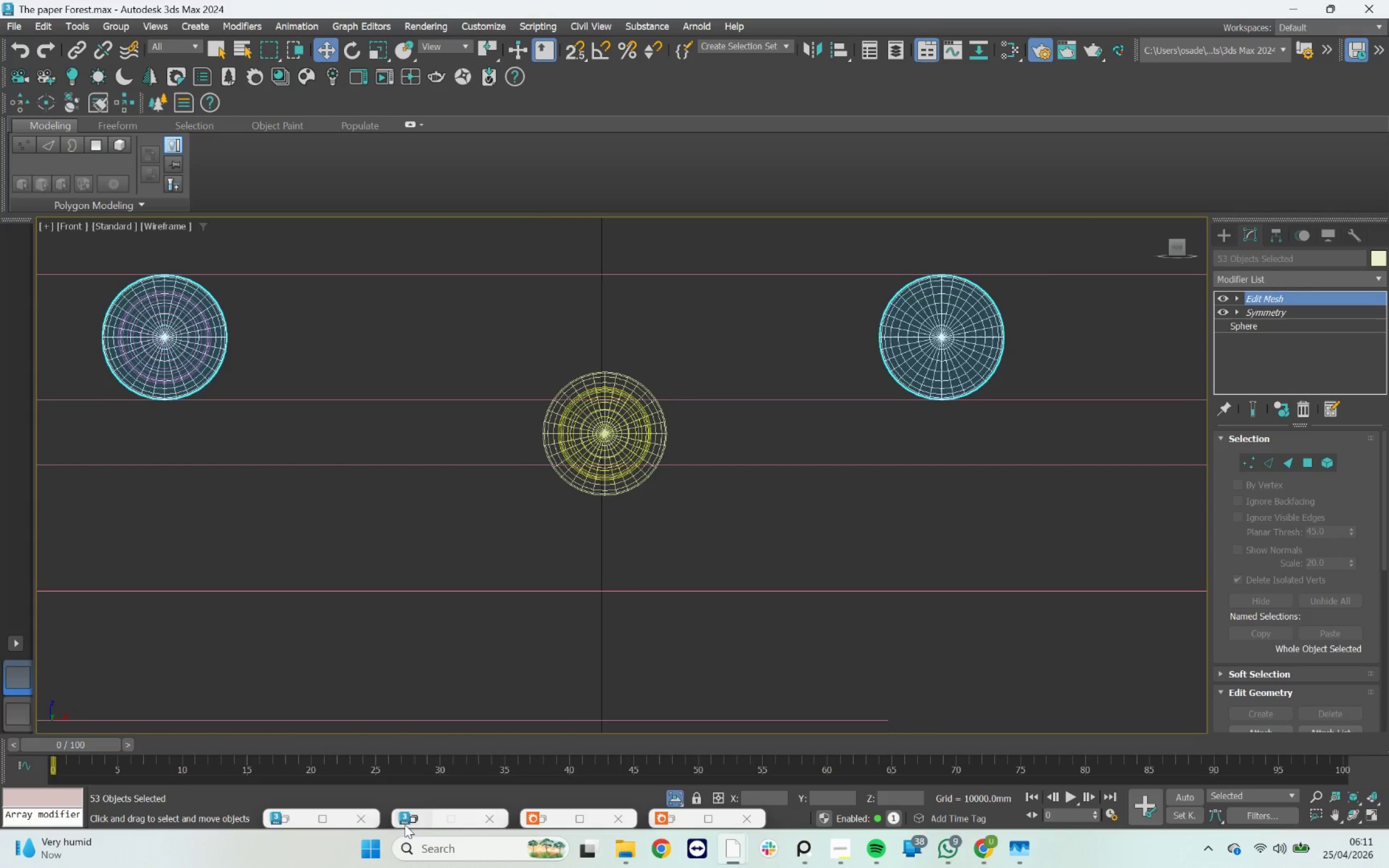 
left_click([294, 819])
 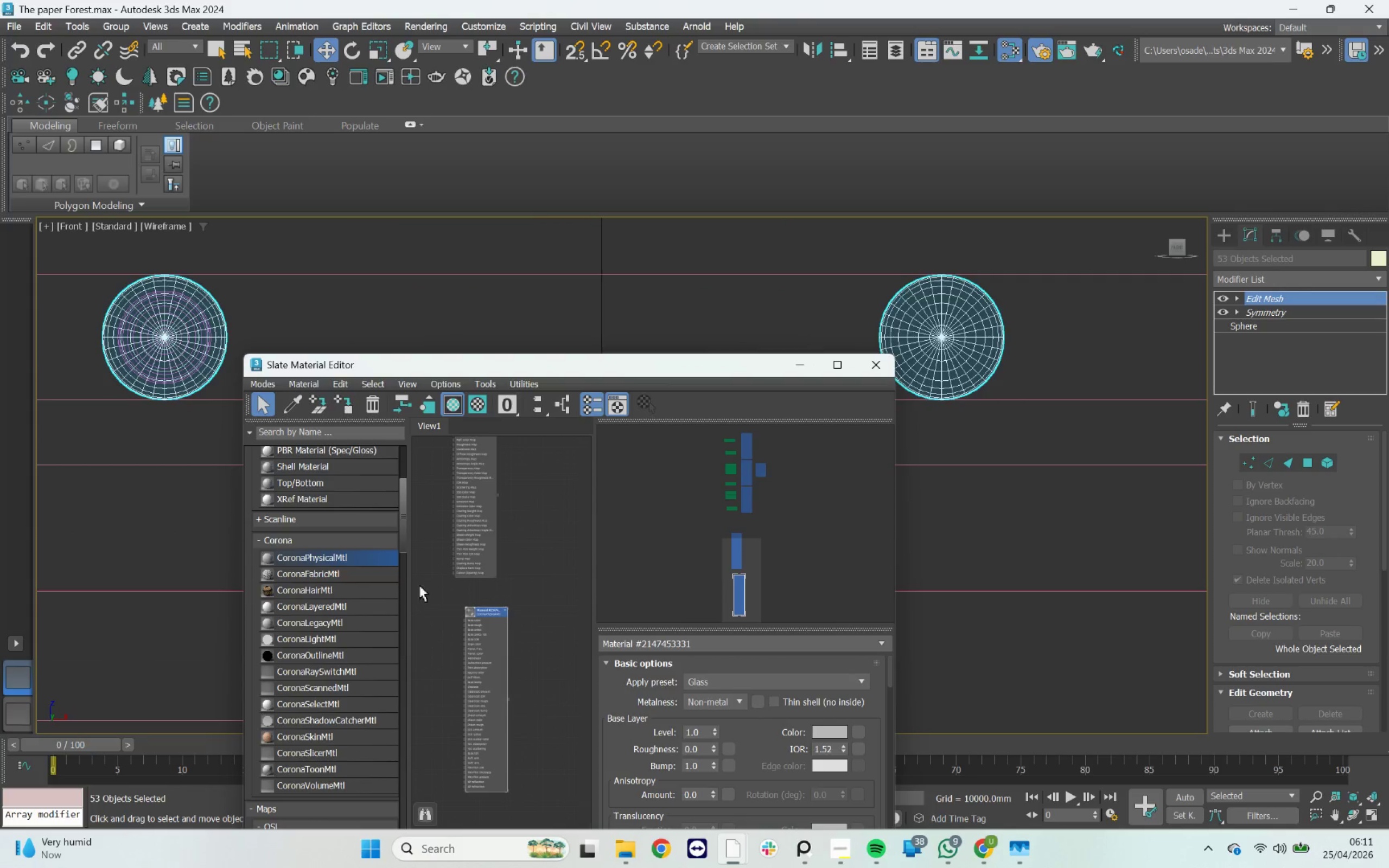 
scroll: coordinate [221, 340], scroll_direction: up, amount: 5.0
 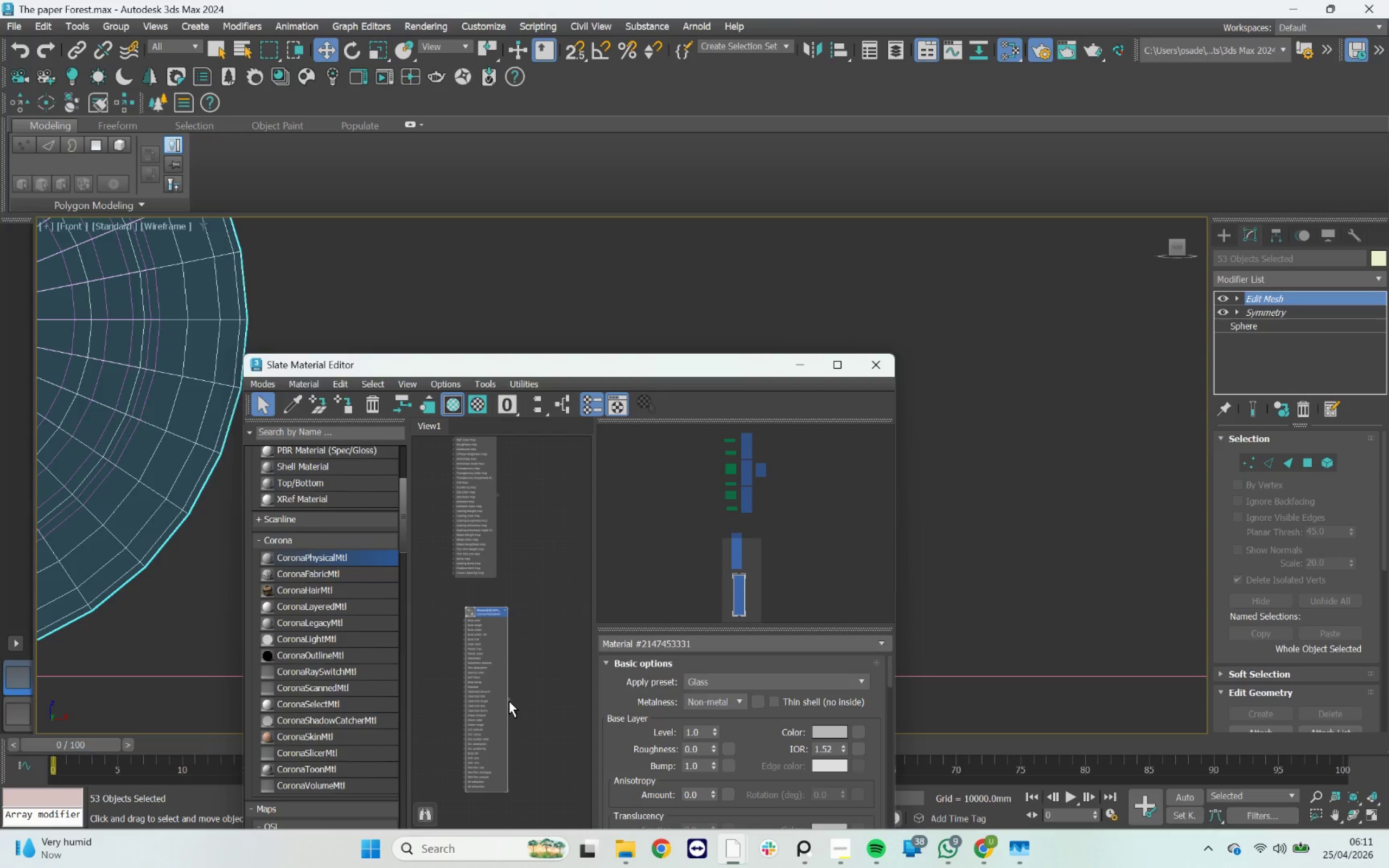 
left_click_drag(start_coordinate=[508, 699], to_coordinate=[176, 505])
 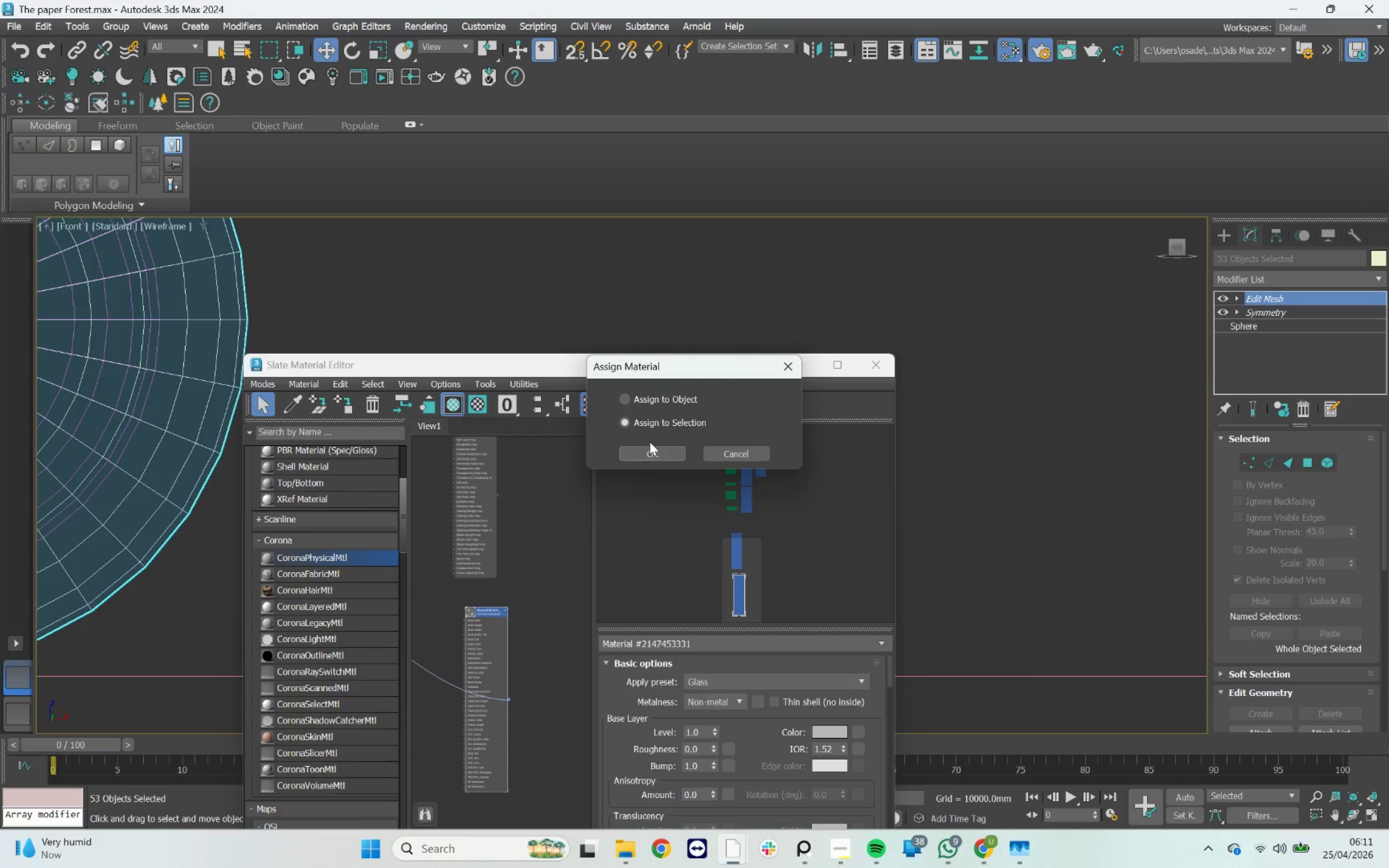 
left_click([651, 449])
 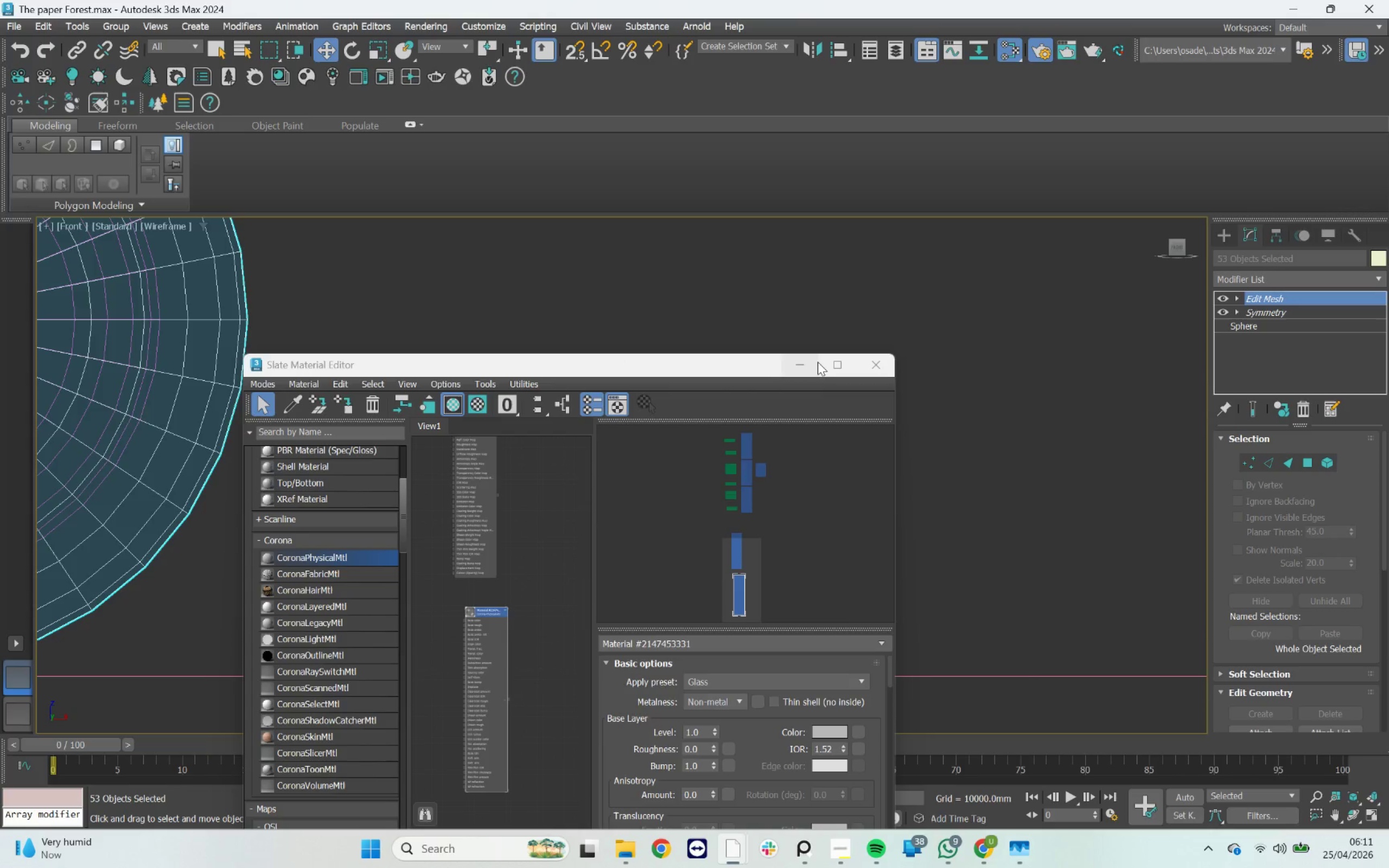 
left_click([808, 363])
 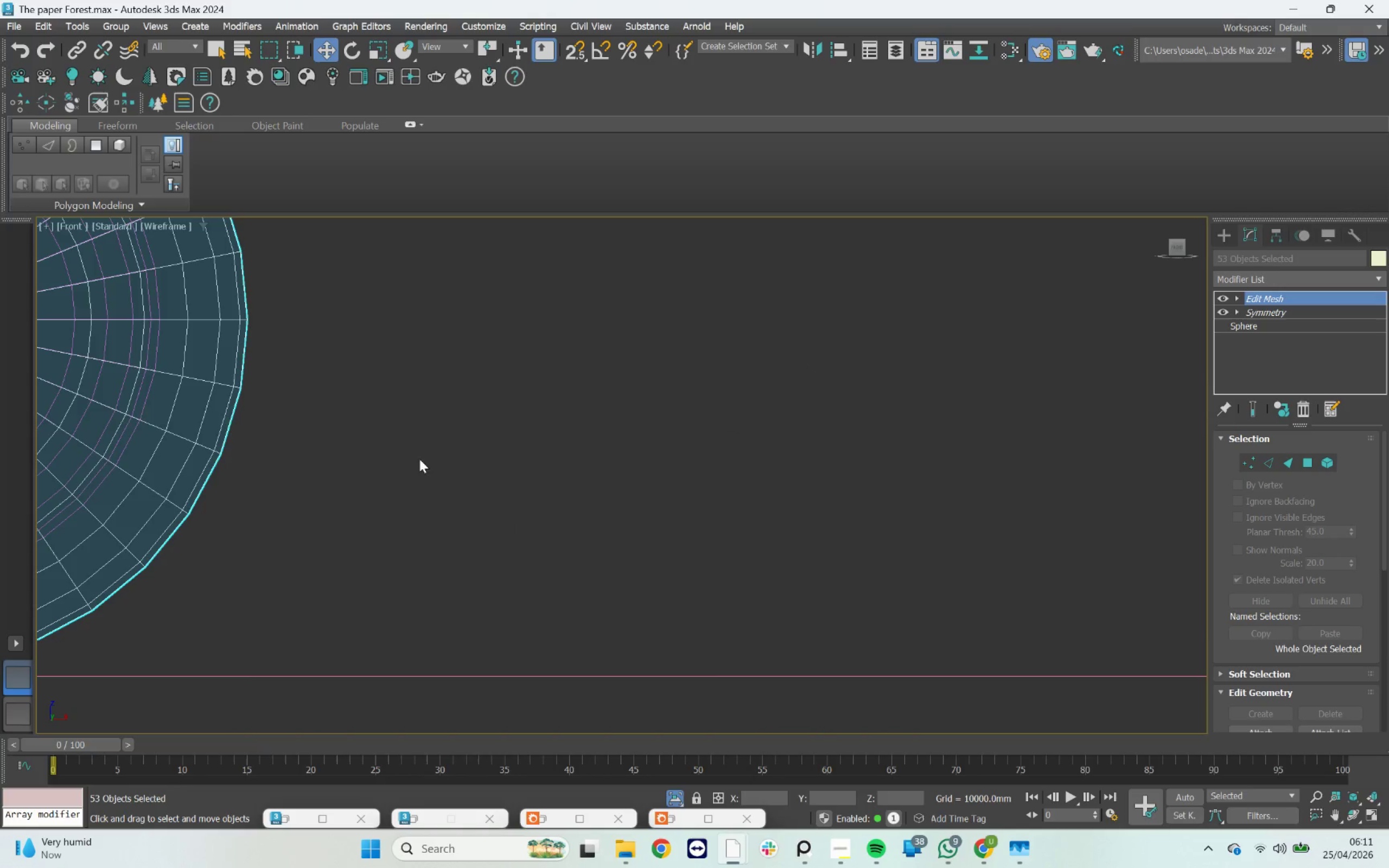 
scroll: coordinate [398, 466], scroll_direction: down, amount: 7.0
 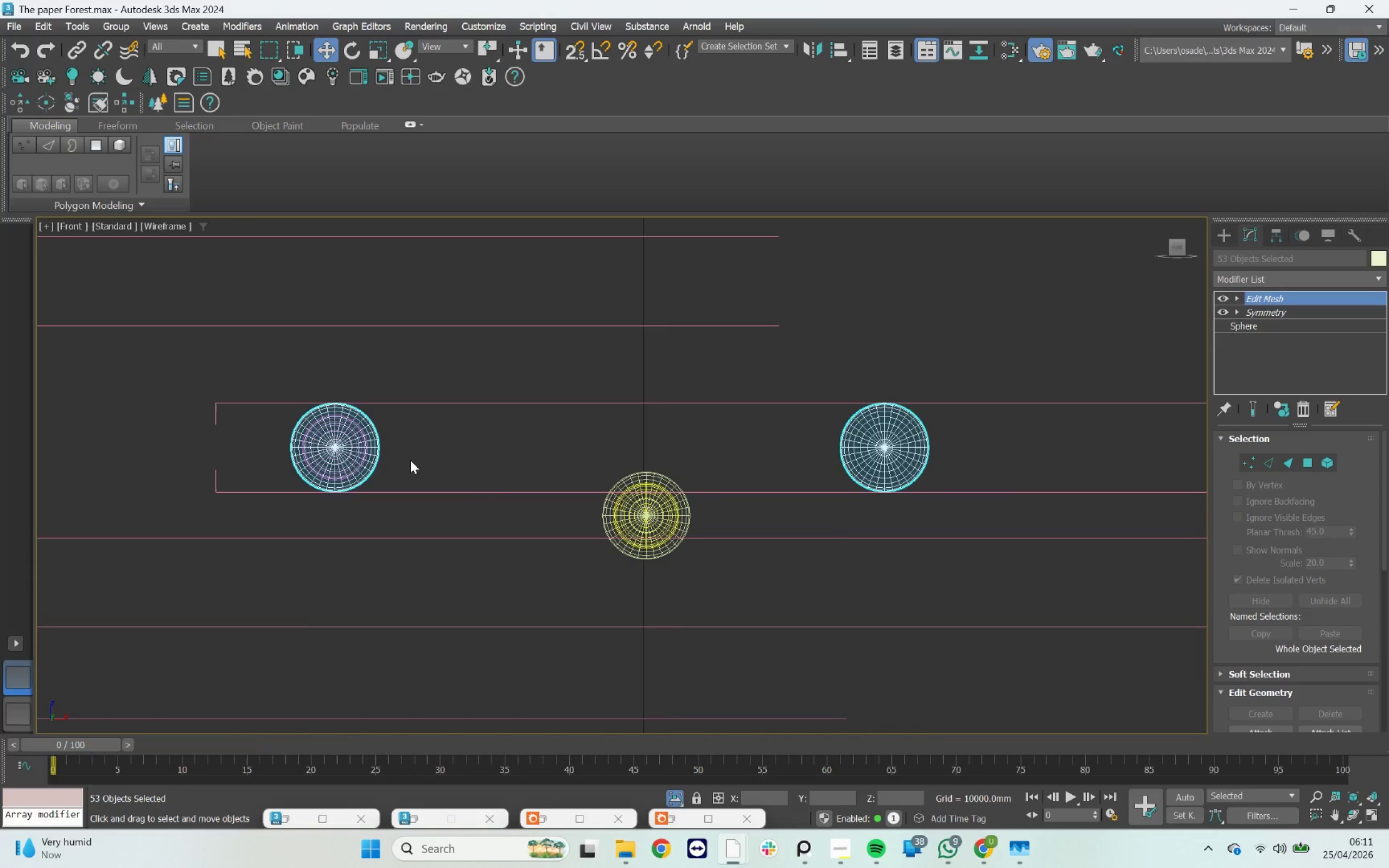 
key(Control+I)
 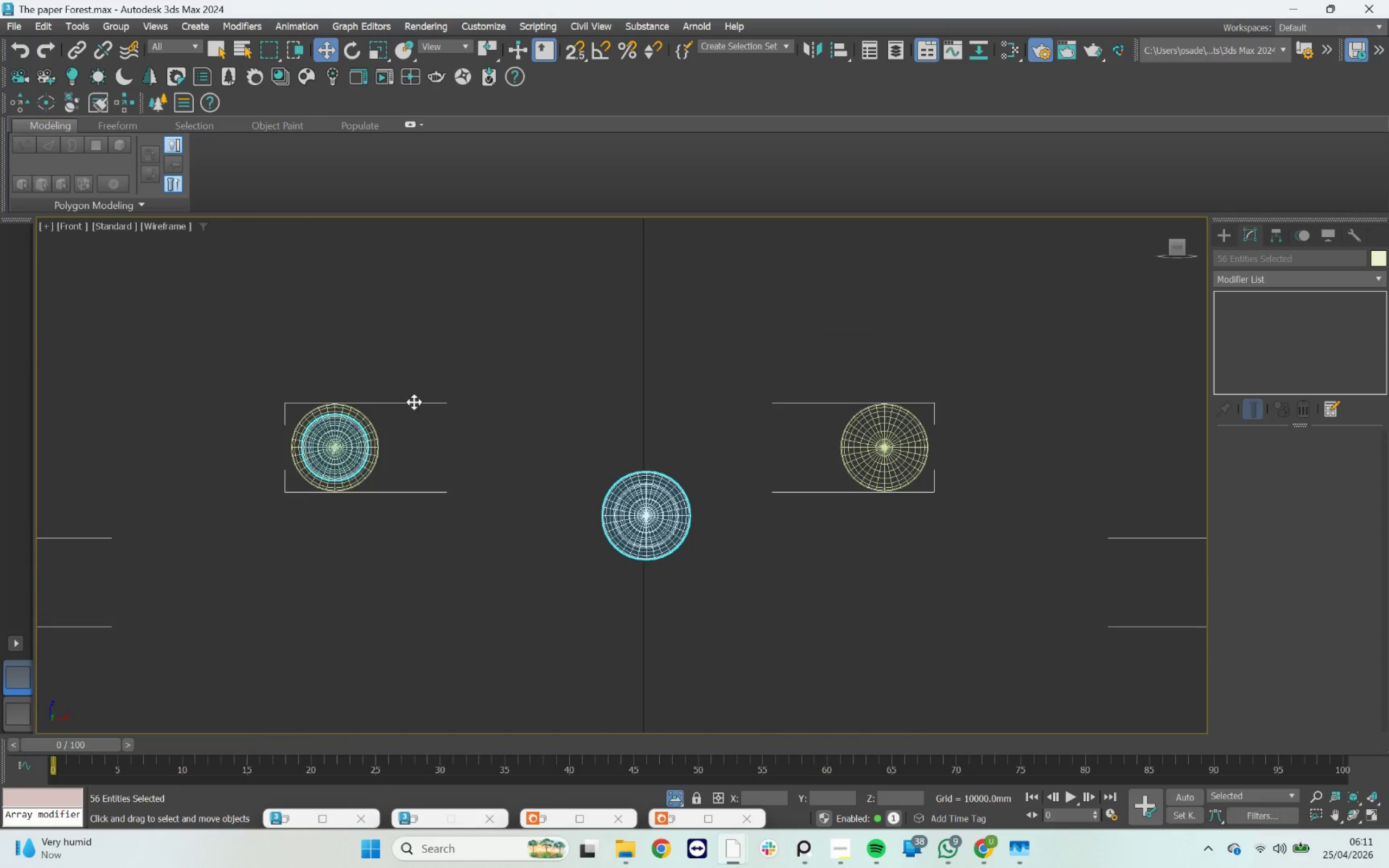 
scroll: coordinate [422, 397], scroll_direction: down, amount: 6.0
 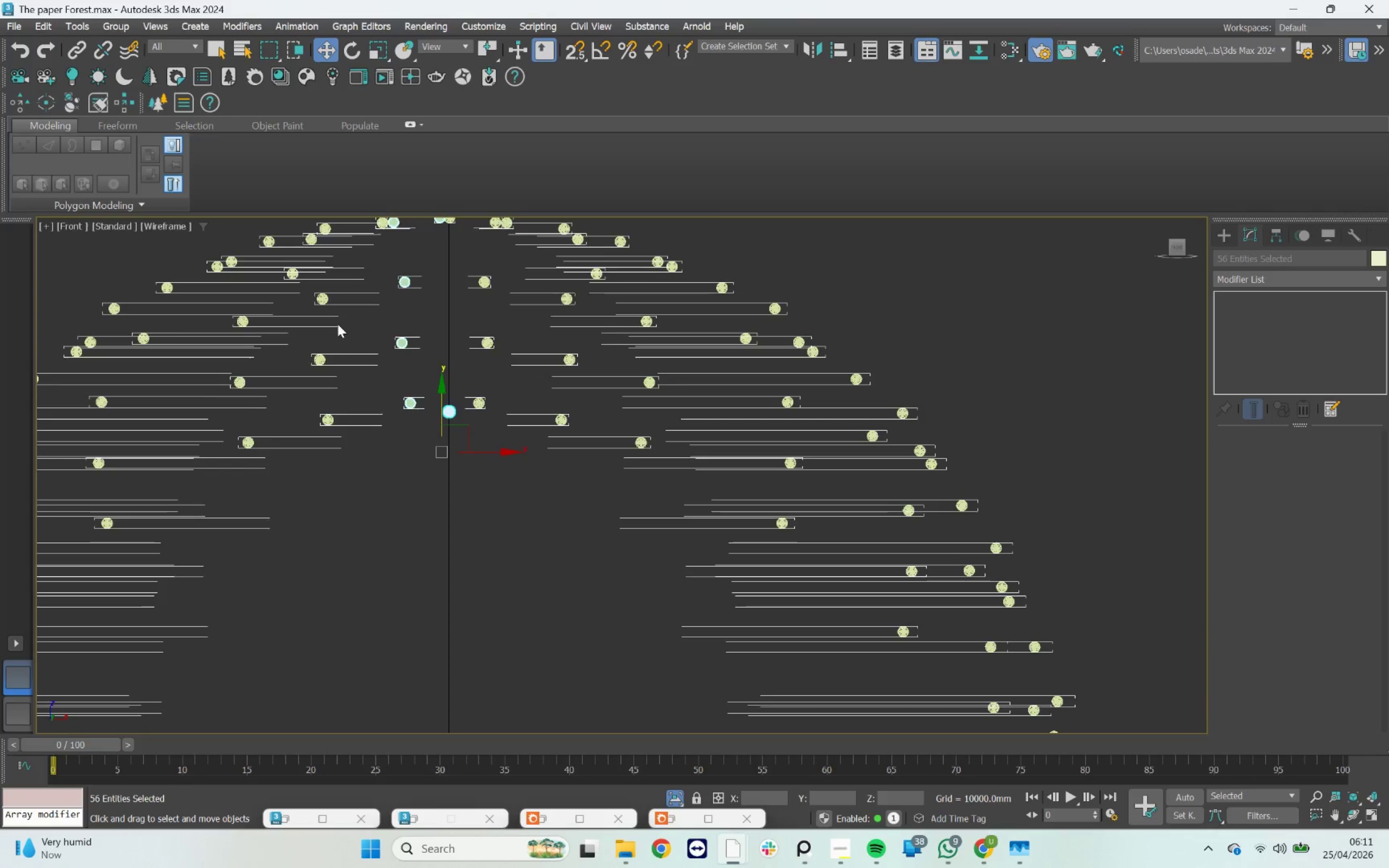 
scroll: coordinate [358, 343], scroll_direction: up, amount: 9.0
 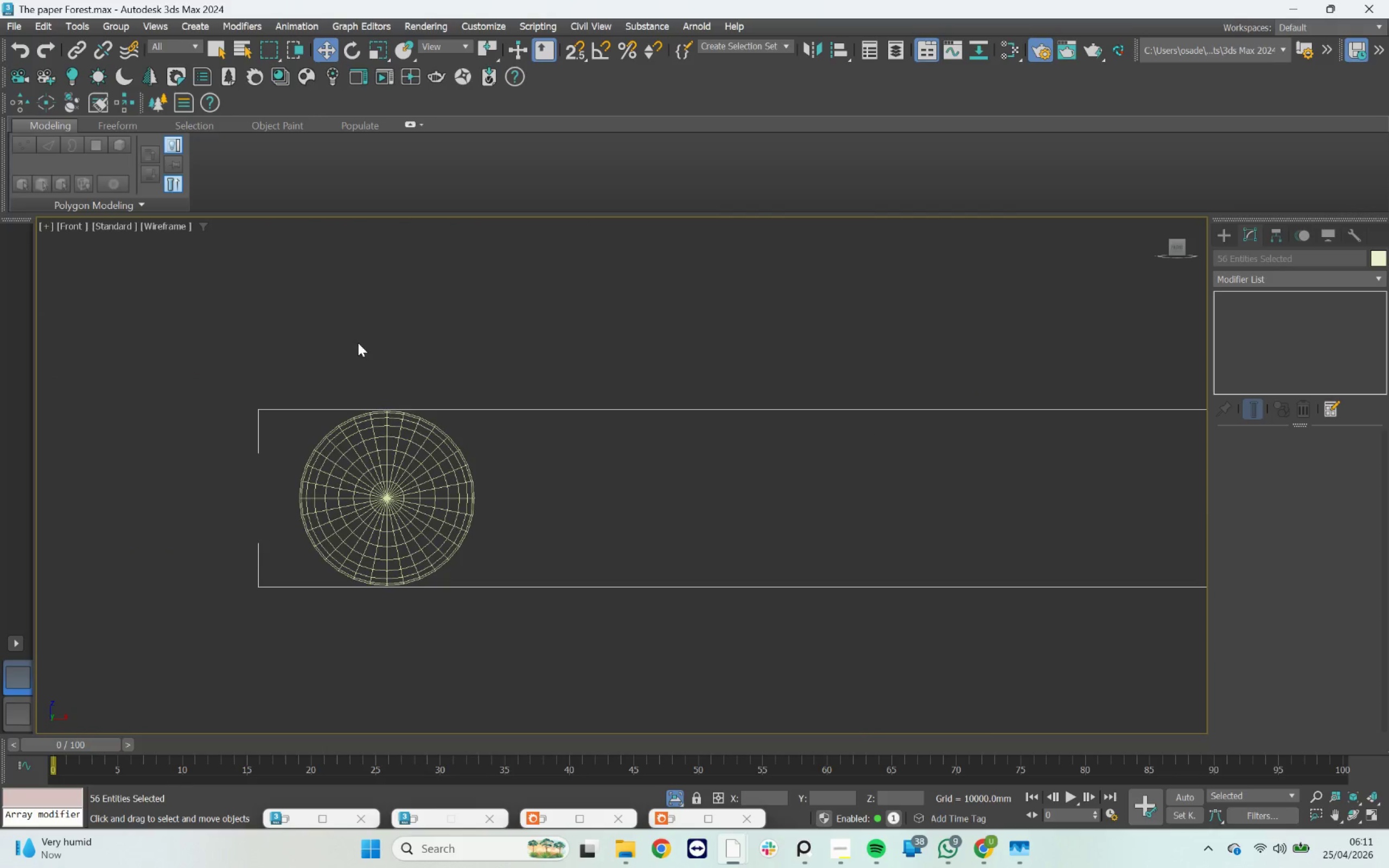 
scroll: coordinate [447, 392], scroll_direction: down, amount: 6.0
 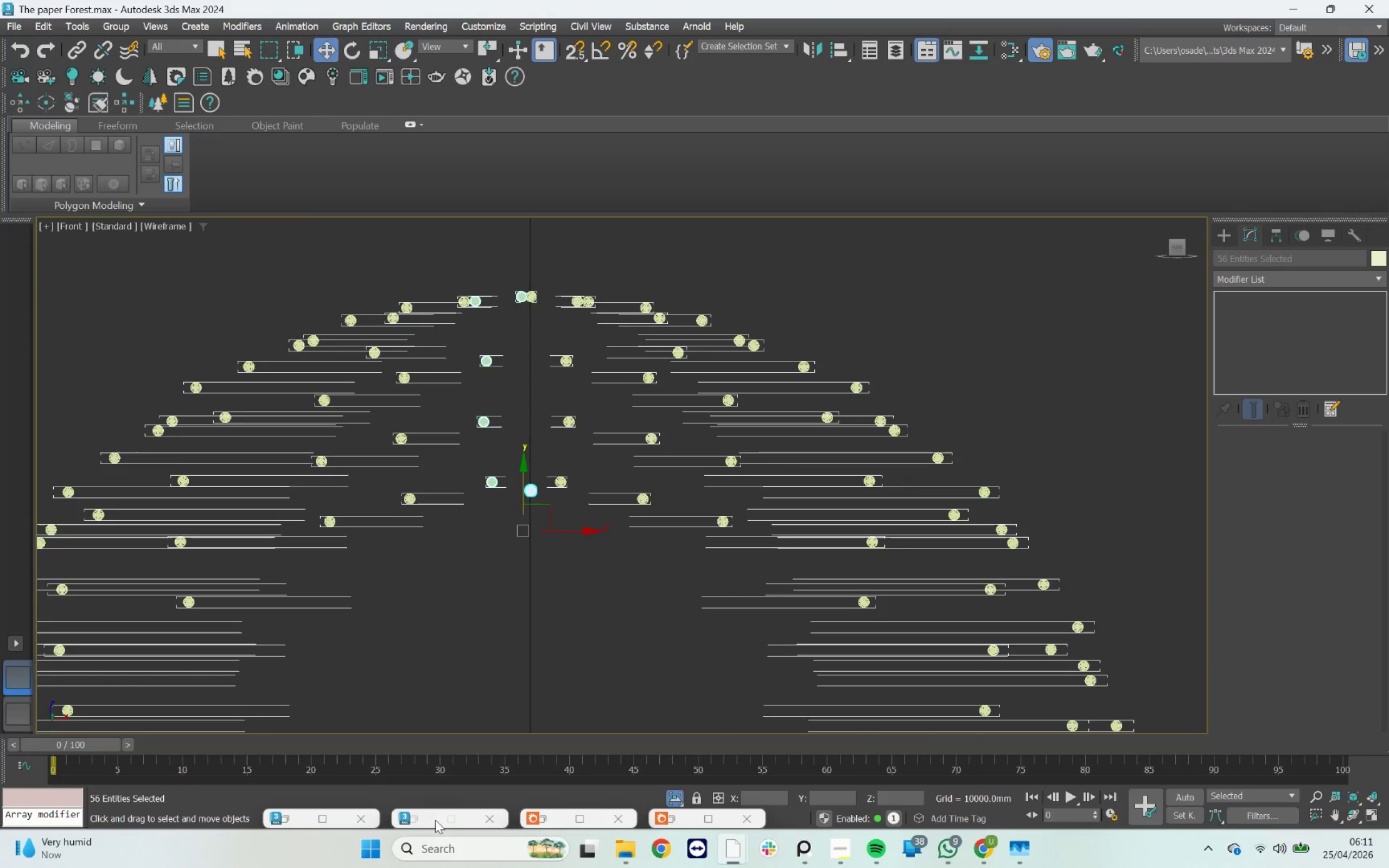 
left_click([666, 794])
 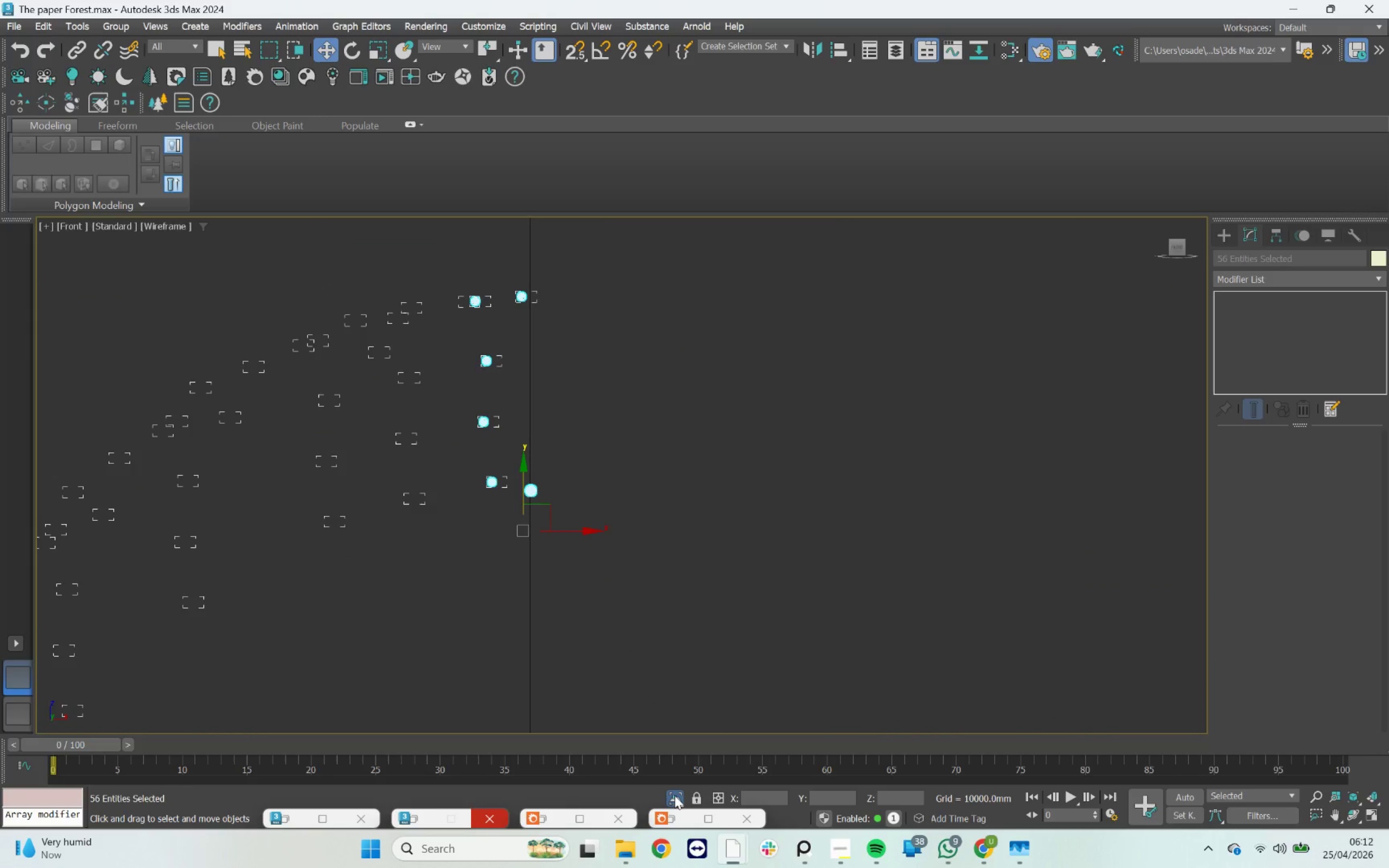 
left_click([674, 795])
 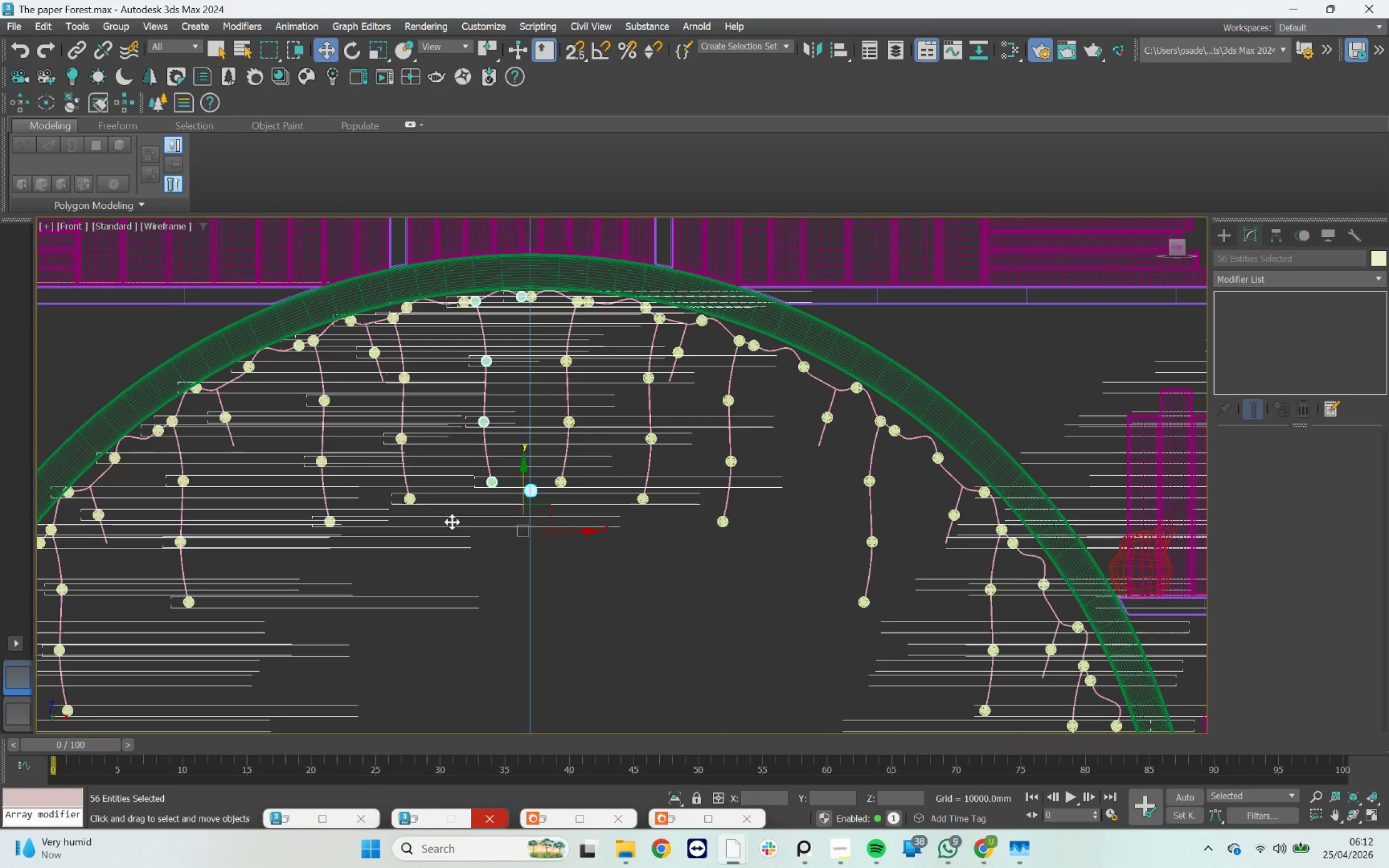 
scroll: coordinate [172, 411], scroll_direction: up, amount: 5.0
 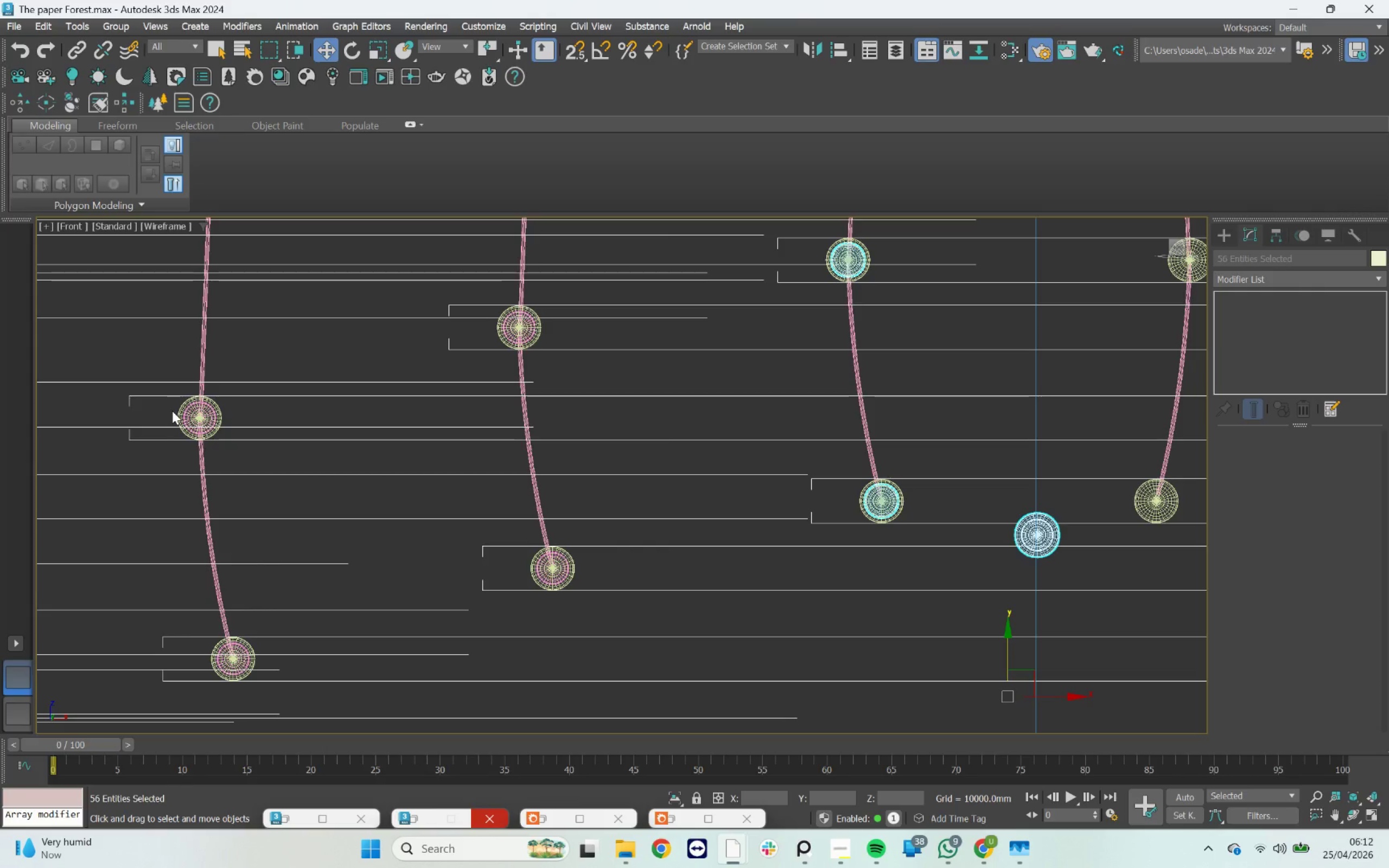 
scroll: coordinate [551, 383], scroll_direction: down, amount: 7.0
 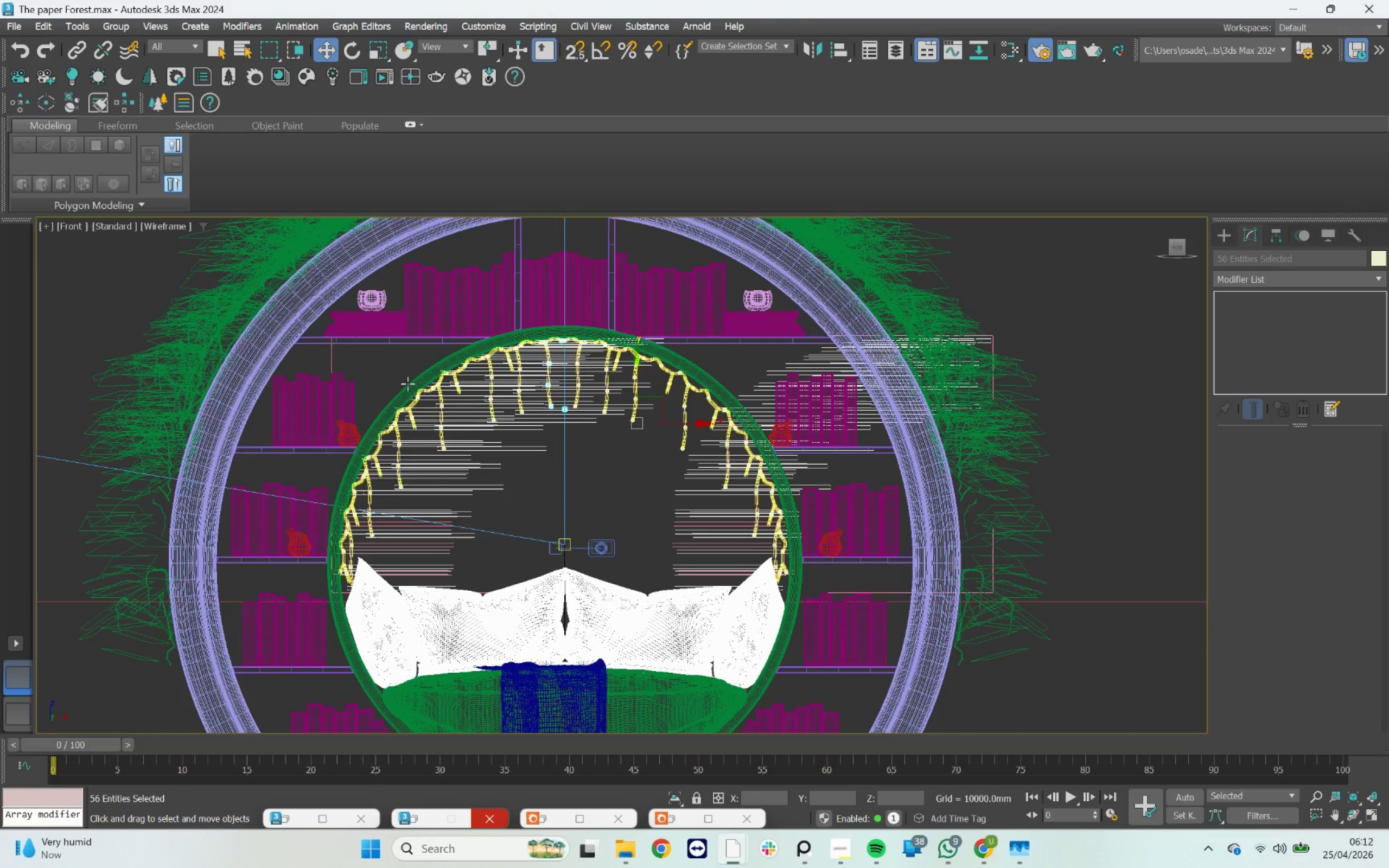 
left_click([394, 367])
 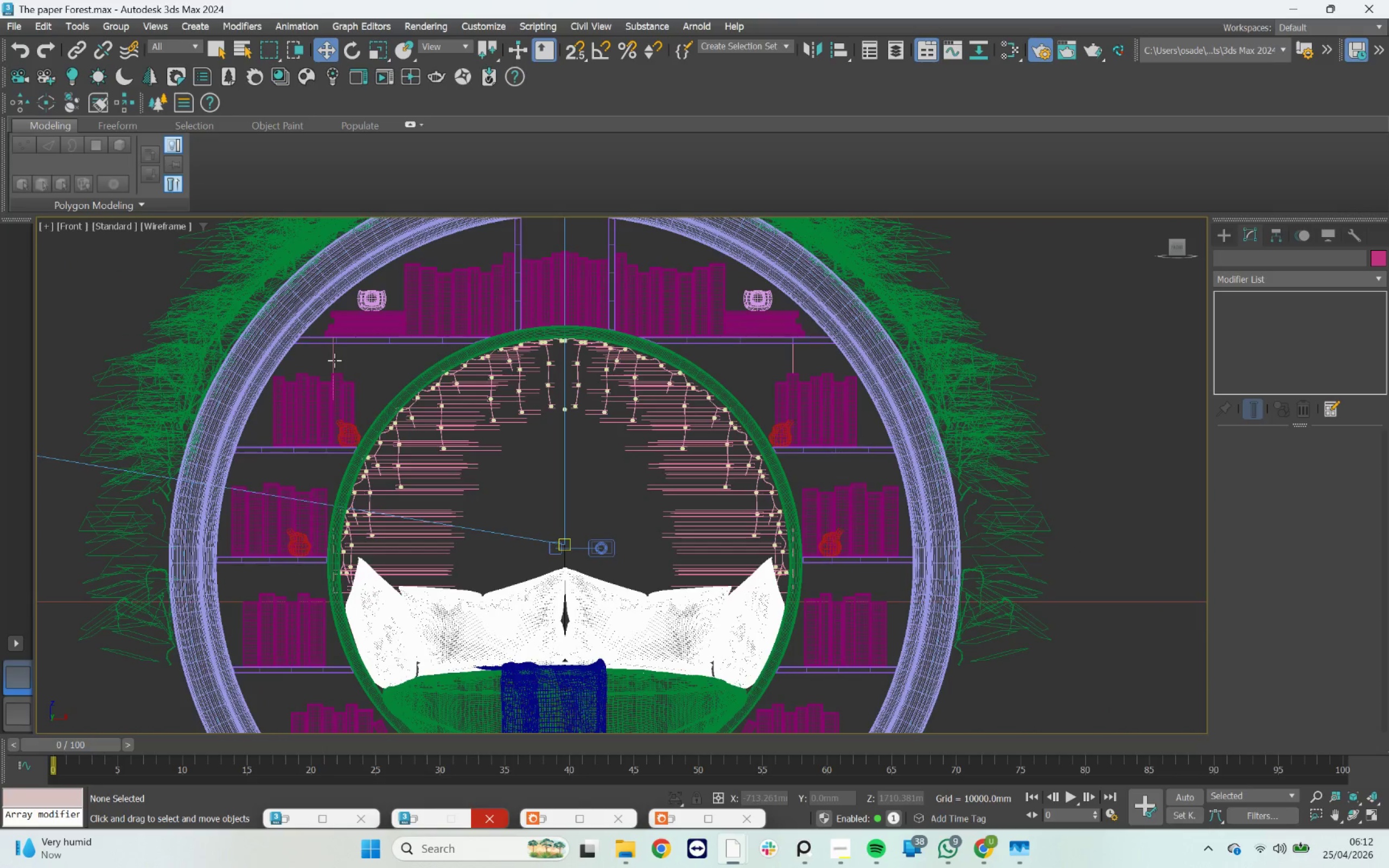 
left_click([330, 358])
 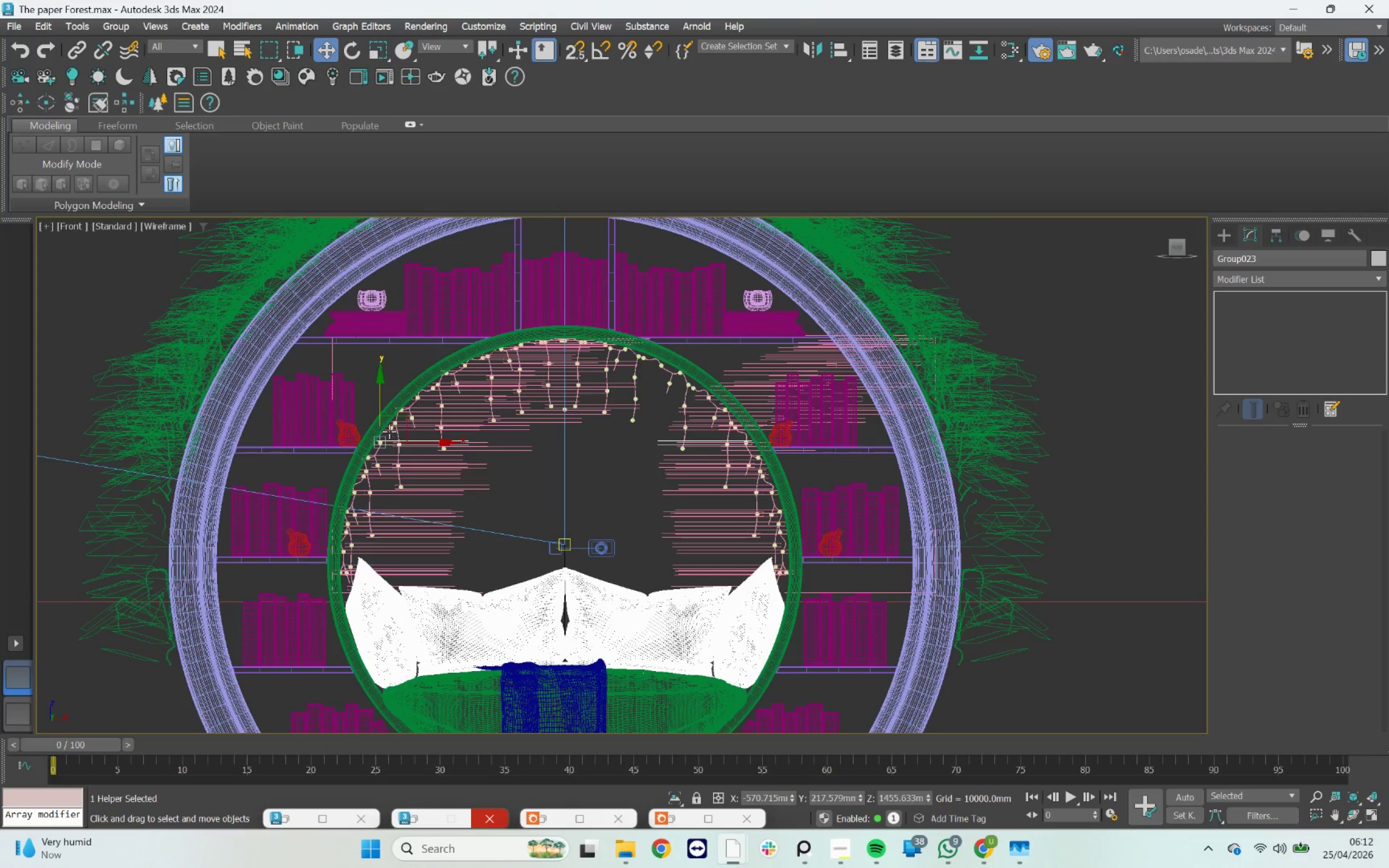 
scroll: coordinate [346, 367], scroll_direction: up, amount: 3.0
 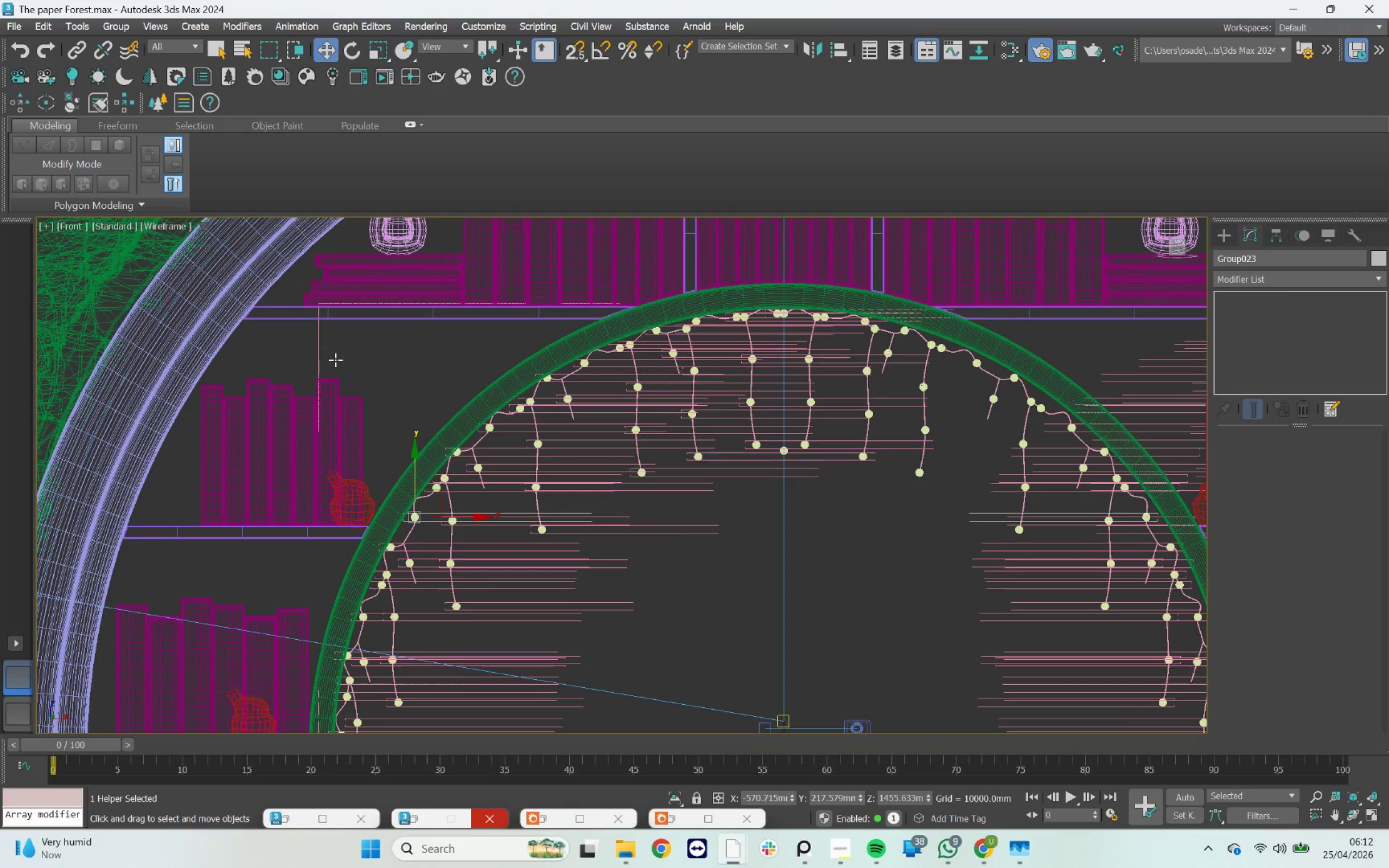 
left_click([731, 643])
 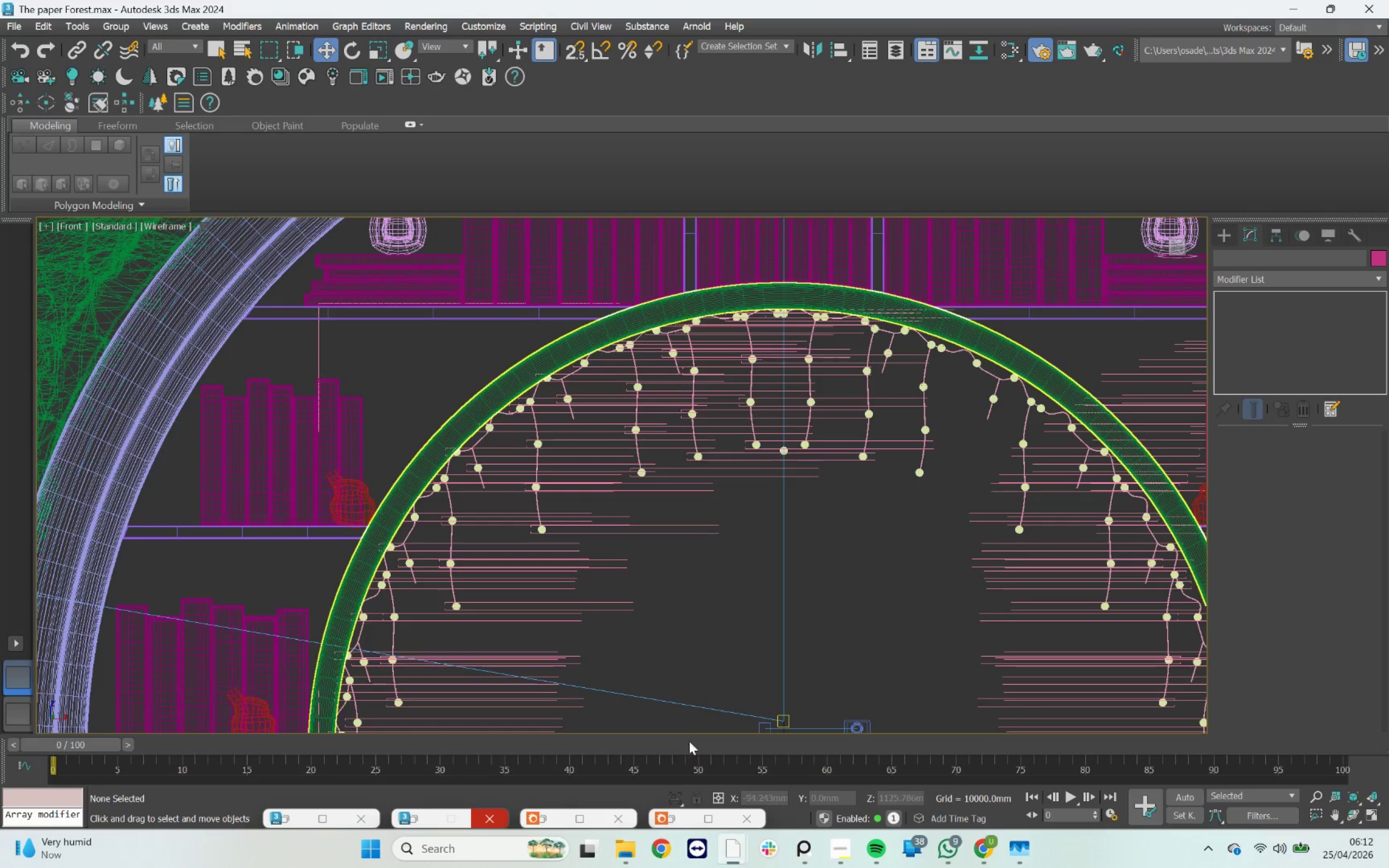 
left_click([677, 818])
 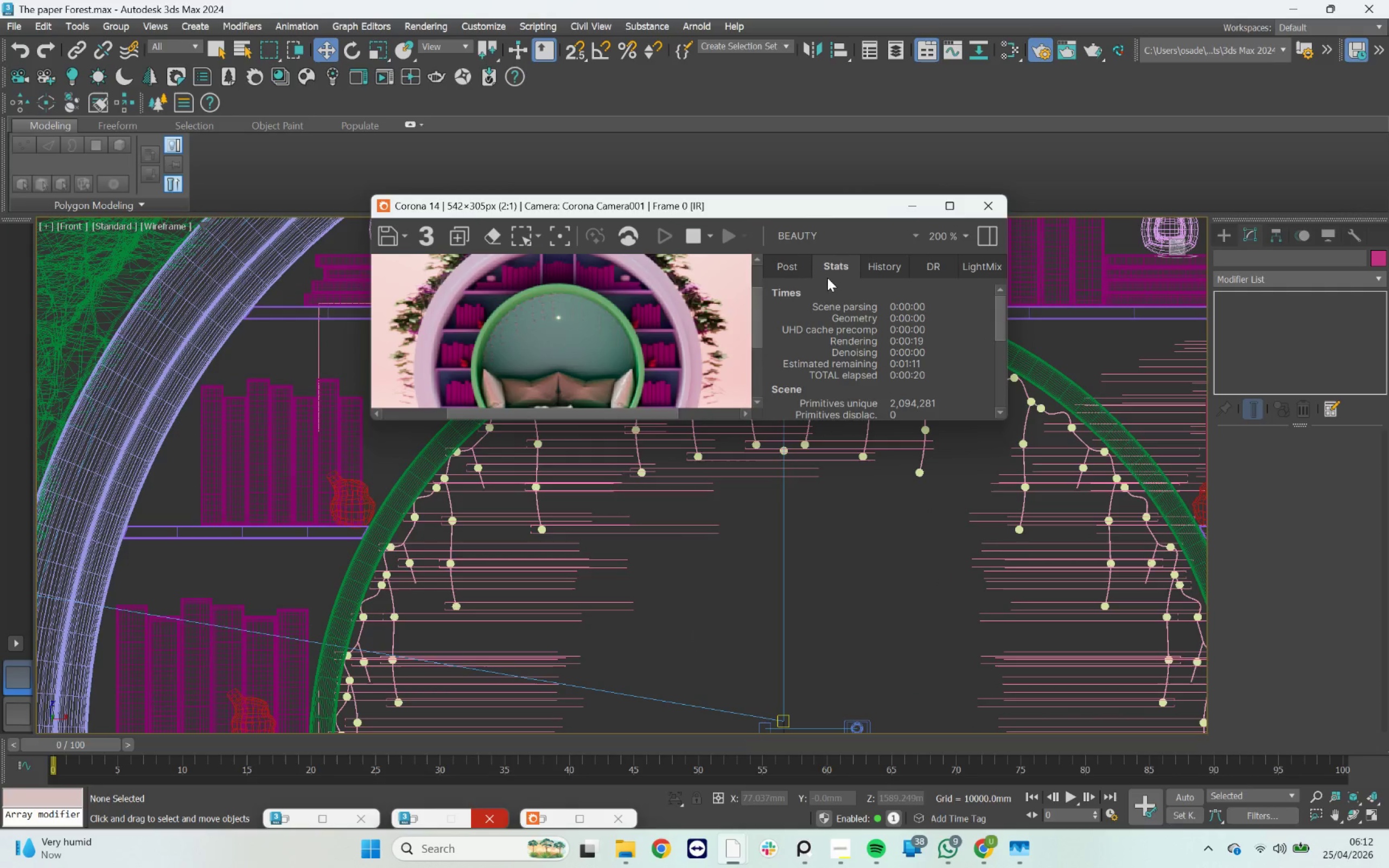 
left_click([915, 208])
 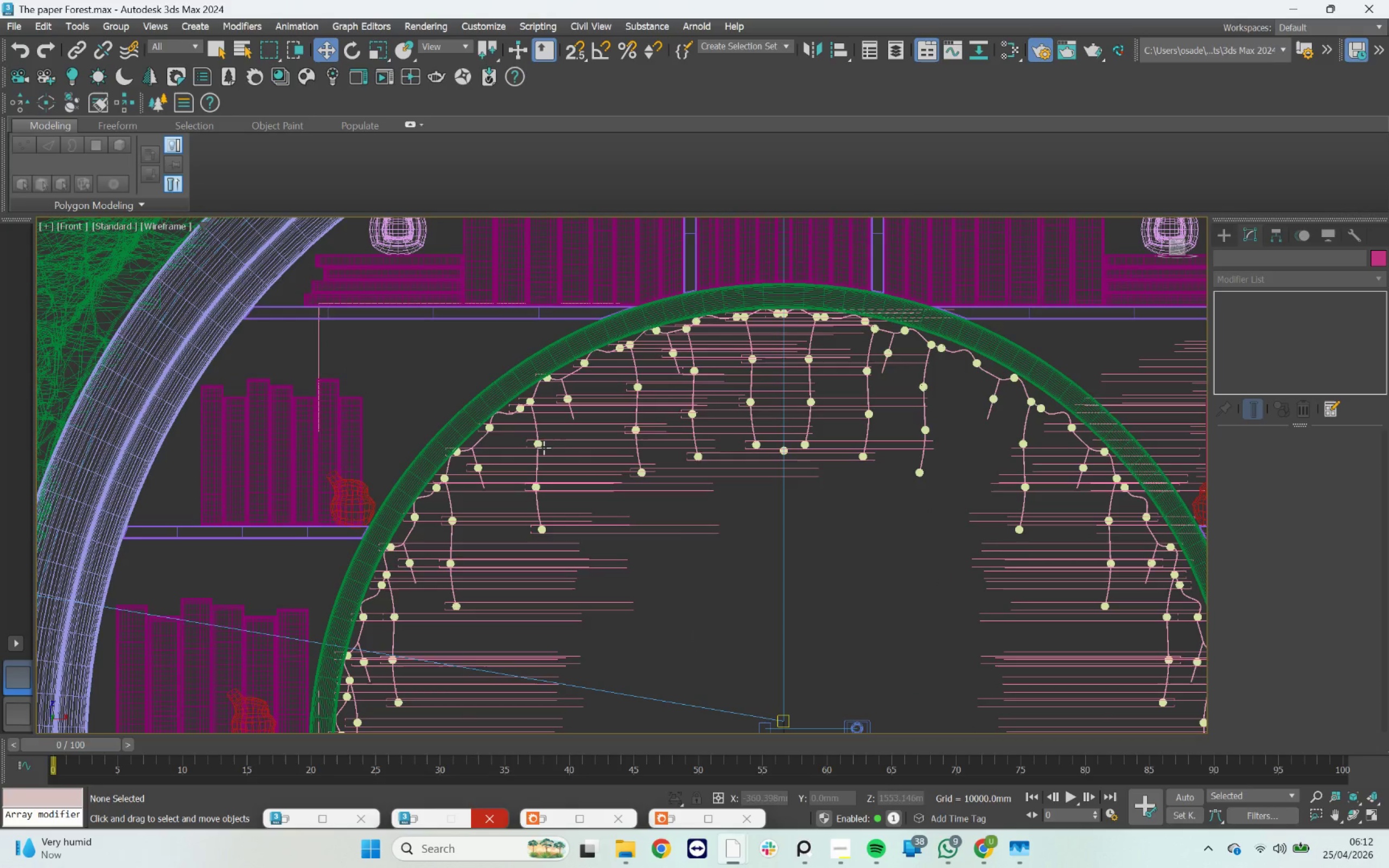 
left_click([558, 439])
 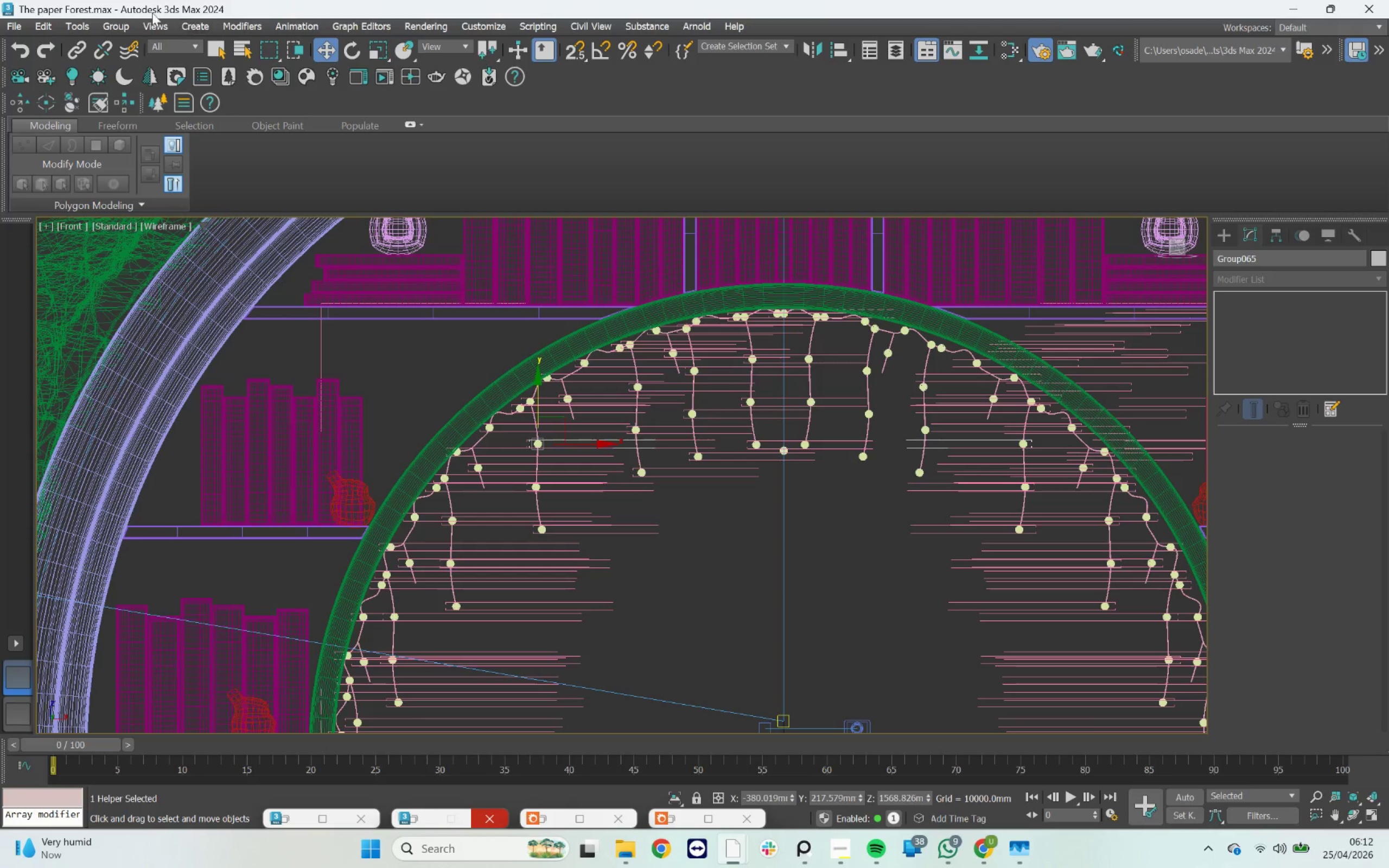 
left_click([111, 24])
 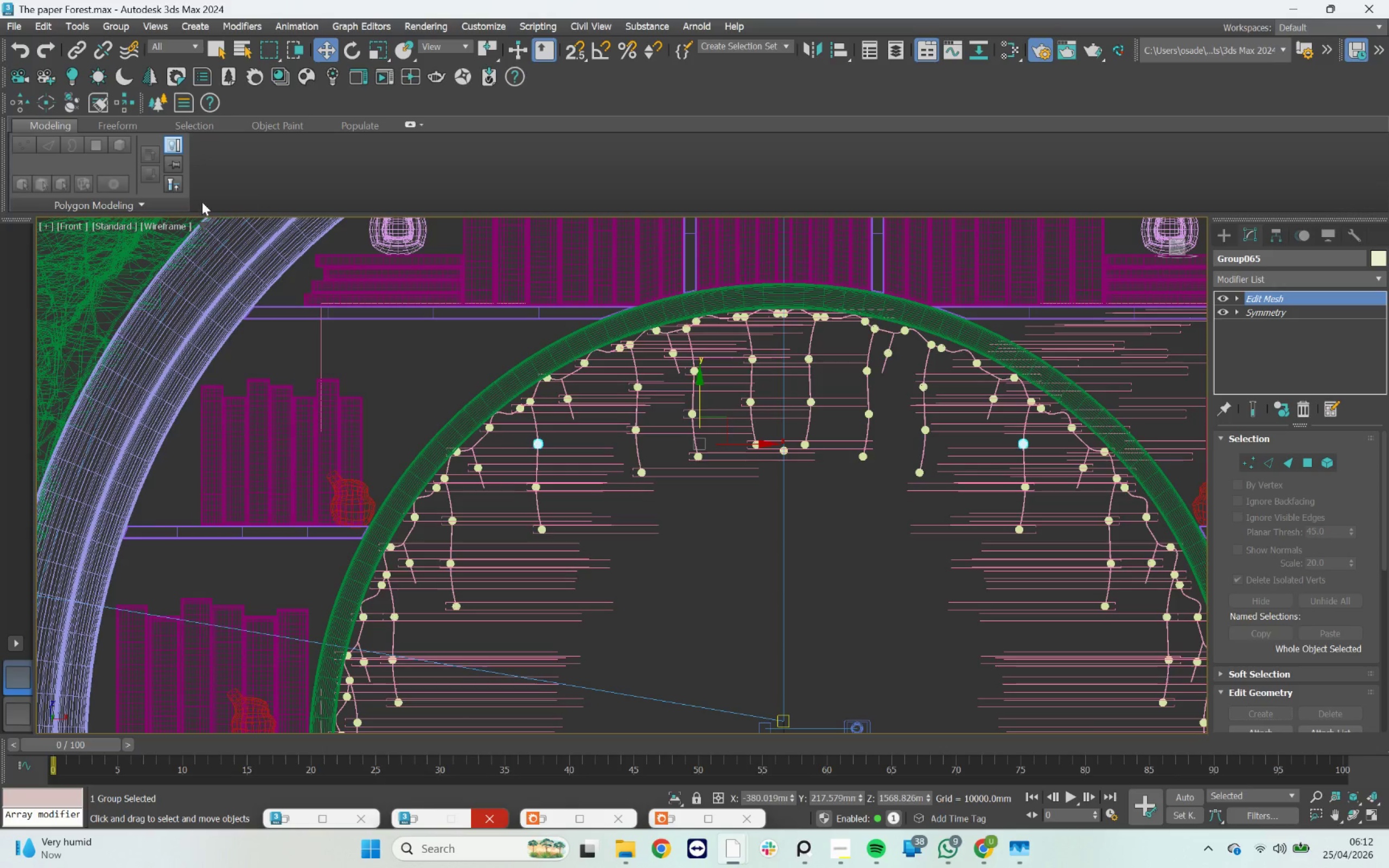 
left_click([110, 29])
 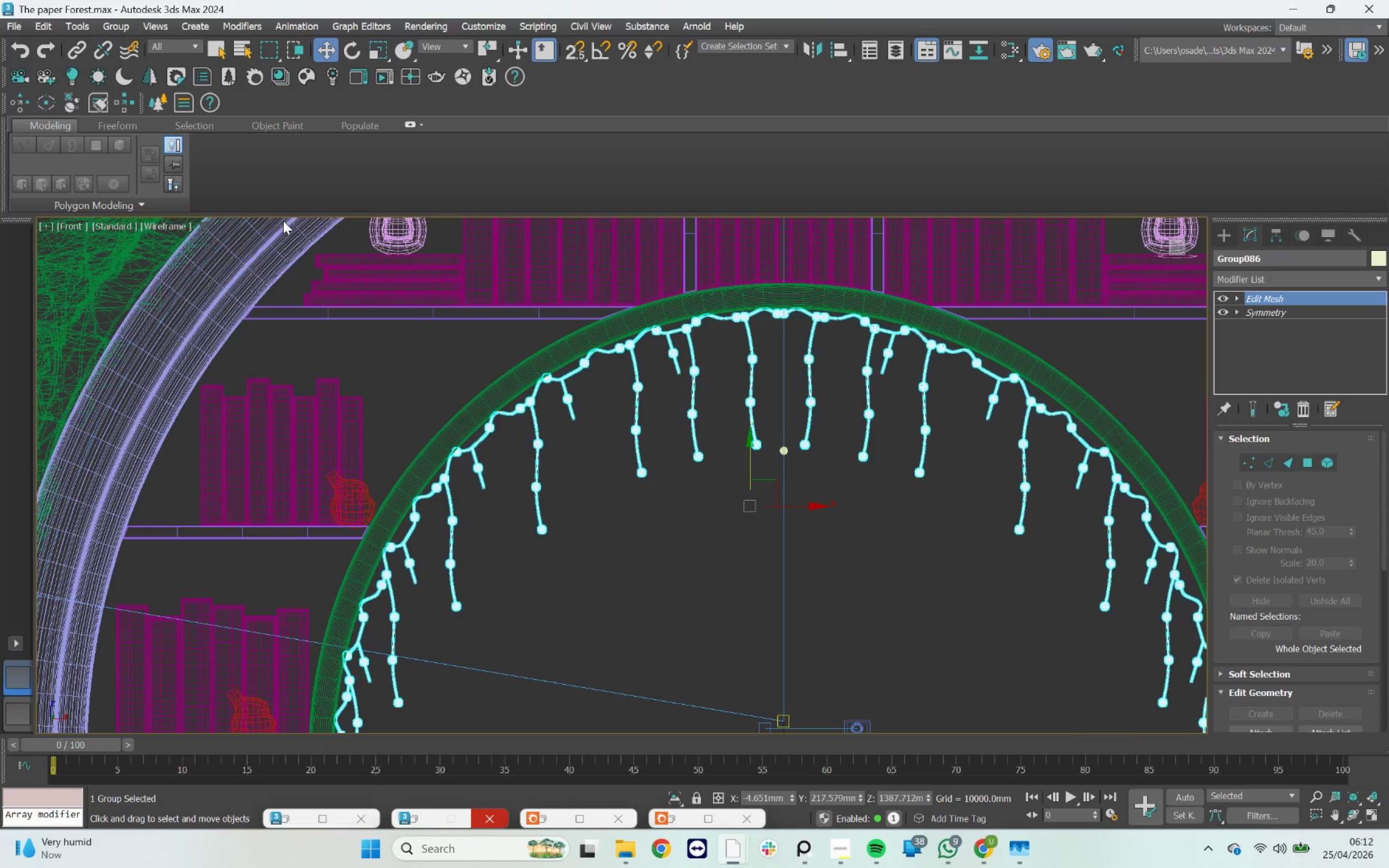 
scroll: coordinate [456, 368], scroll_direction: down, amount: 2.0
 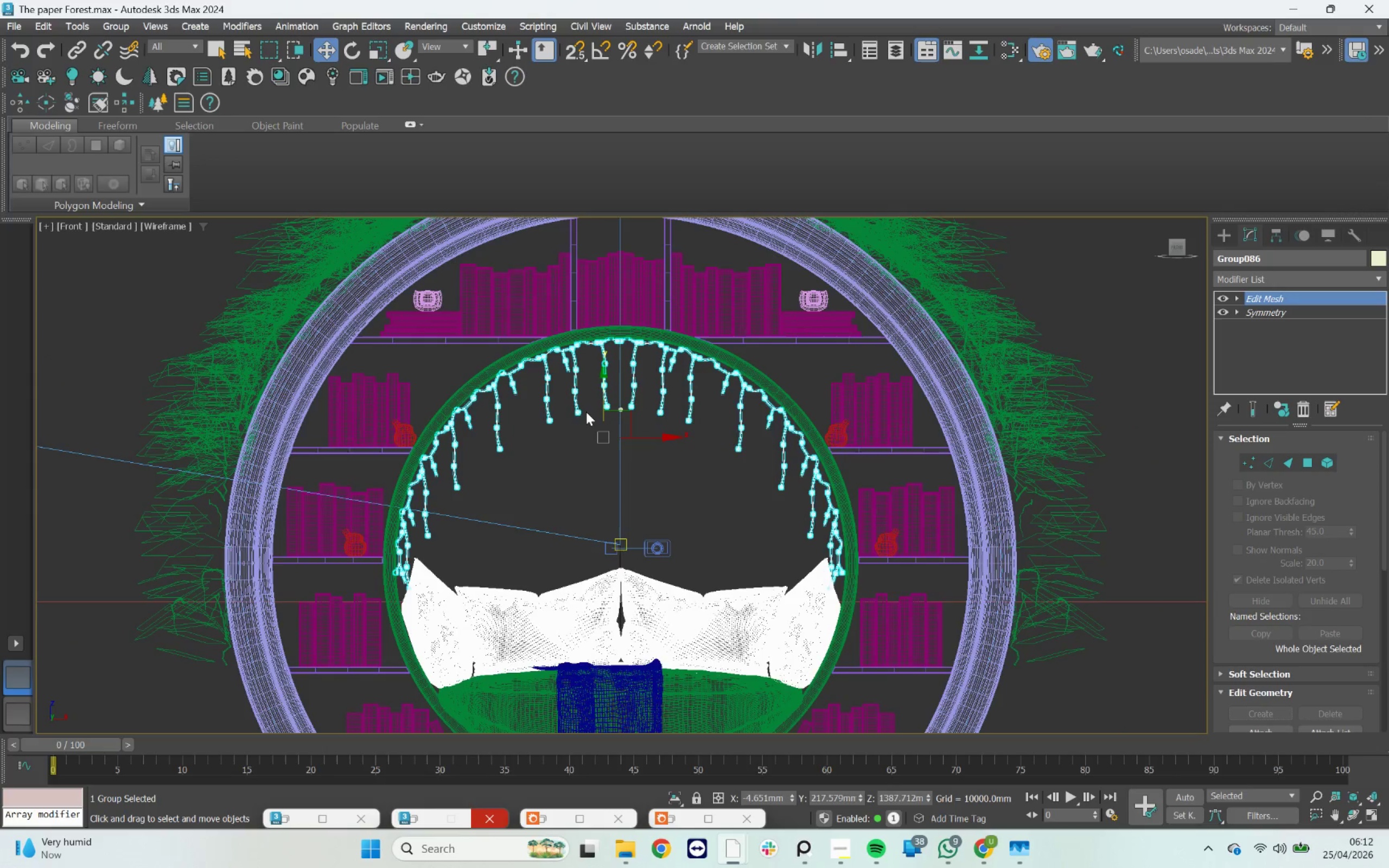 
scroll: coordinate [603, 404], scroll_direction: up, amount: 4.0
 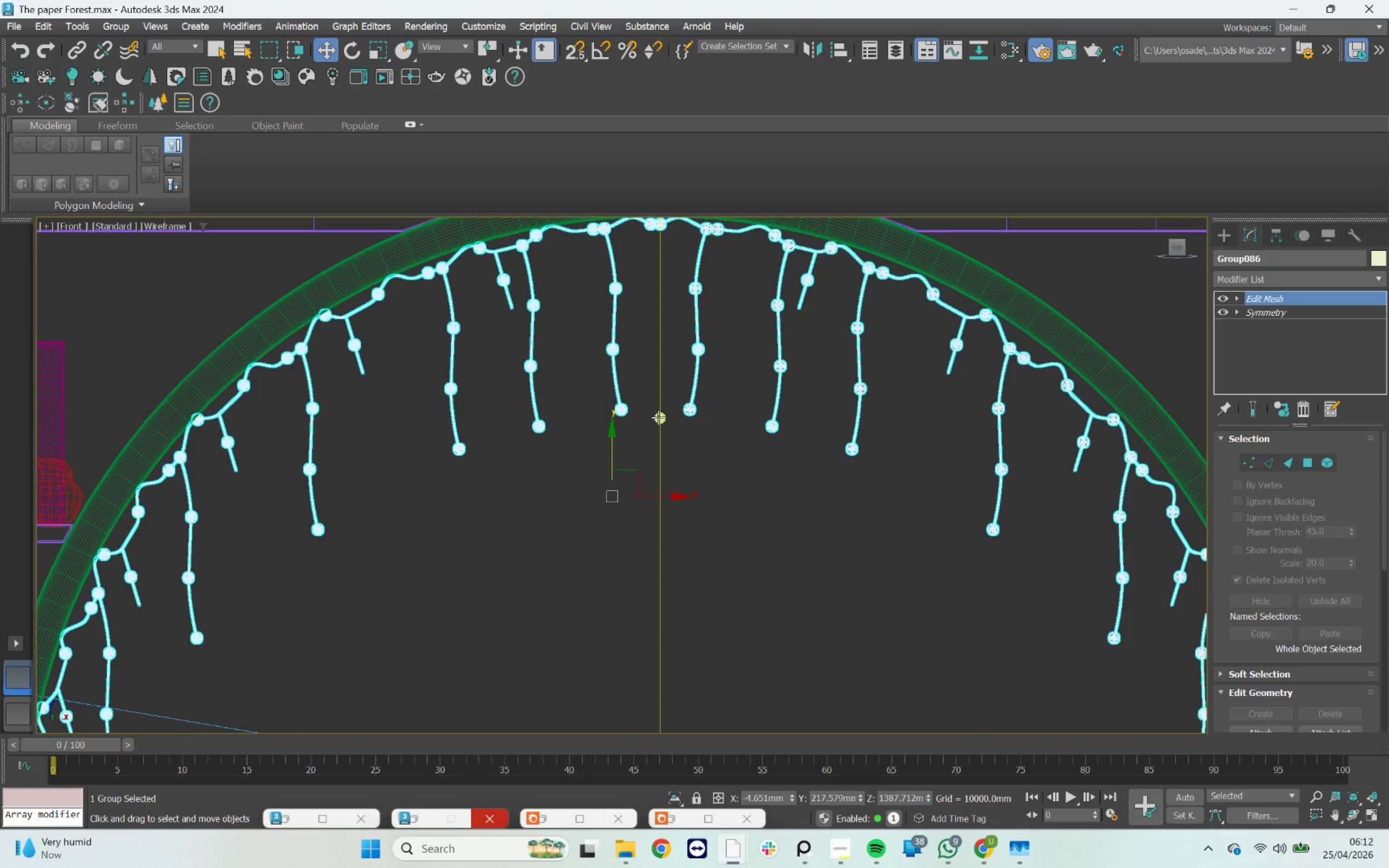 
hold_key(key=ControlLeft, duration=1.57)
left_click([666, 418])
 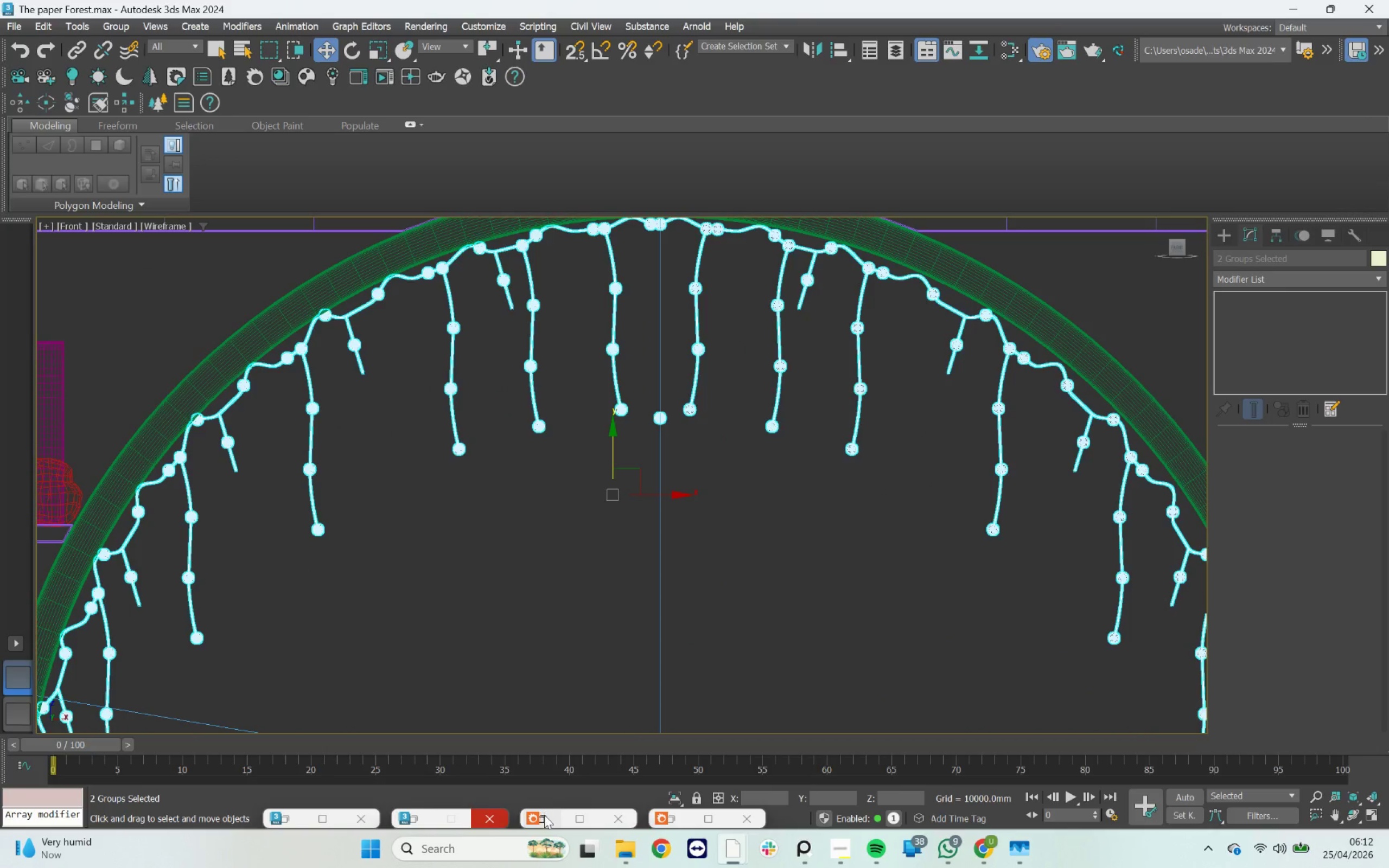 
left_click([546, 817])
 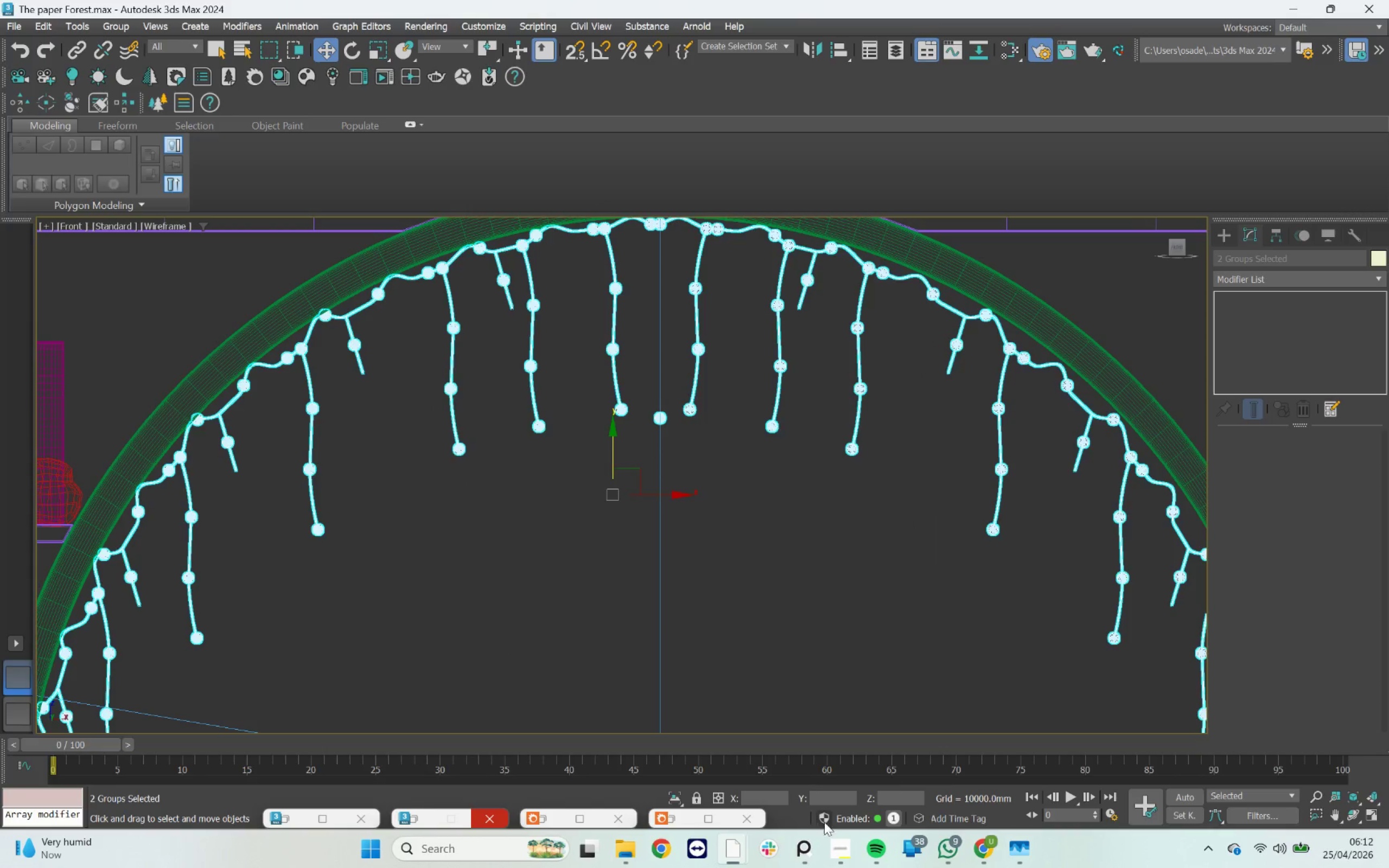 
left_click([679, 802])
 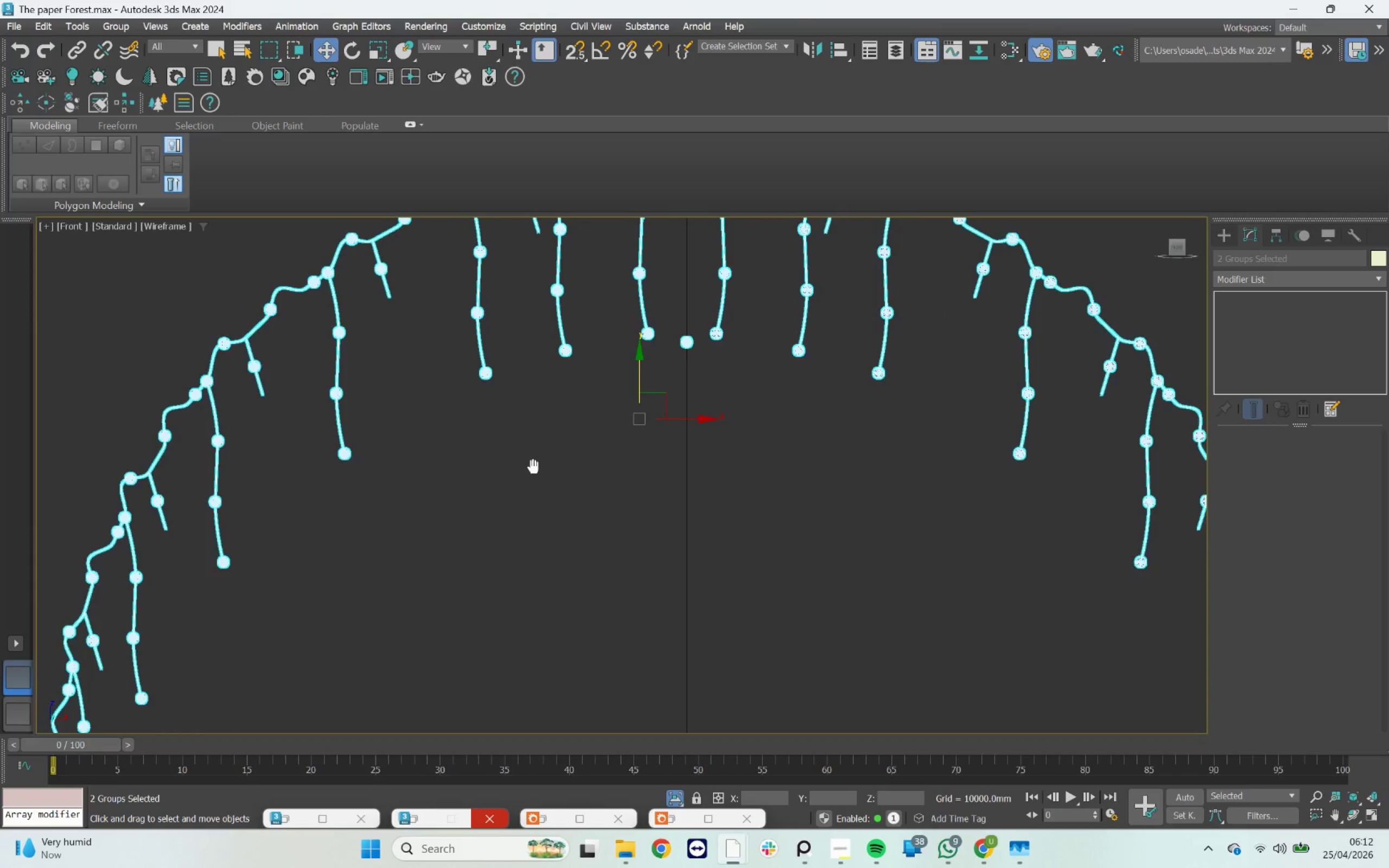 
scroll: coordinate [534, 468], scroll_direction: up, amount: 1.0
 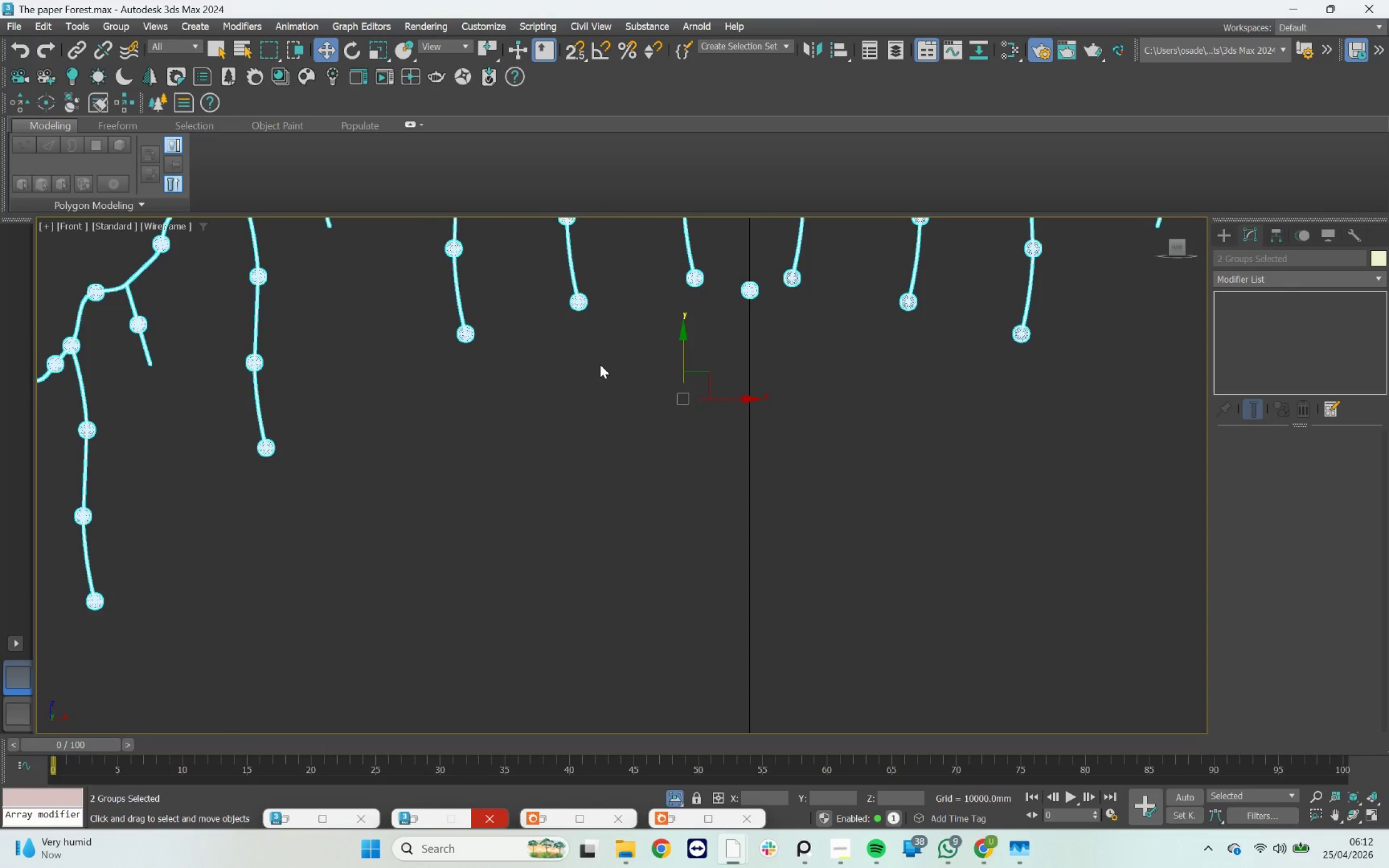 
wait(5.46)
 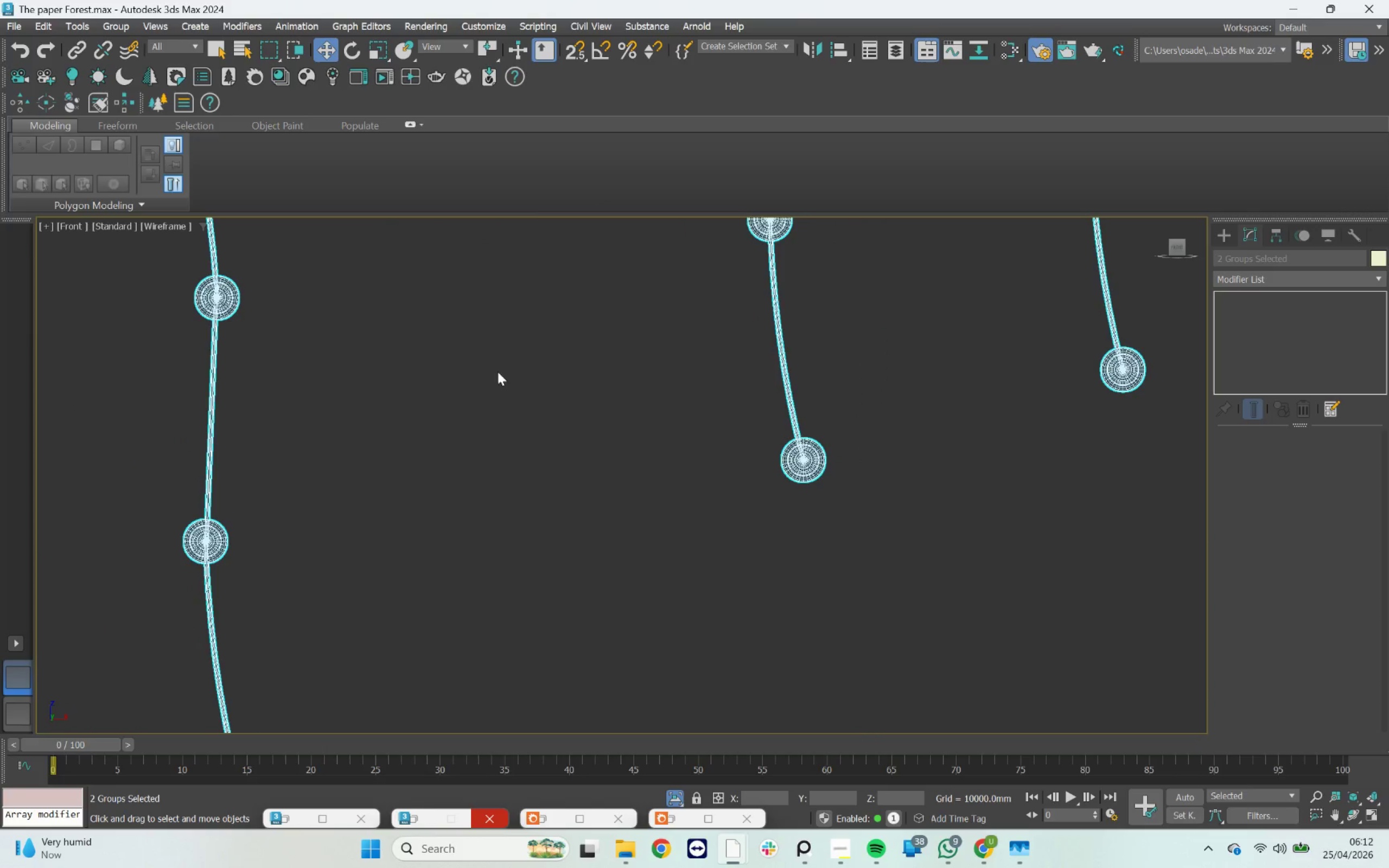 
left_click([503, 371])
 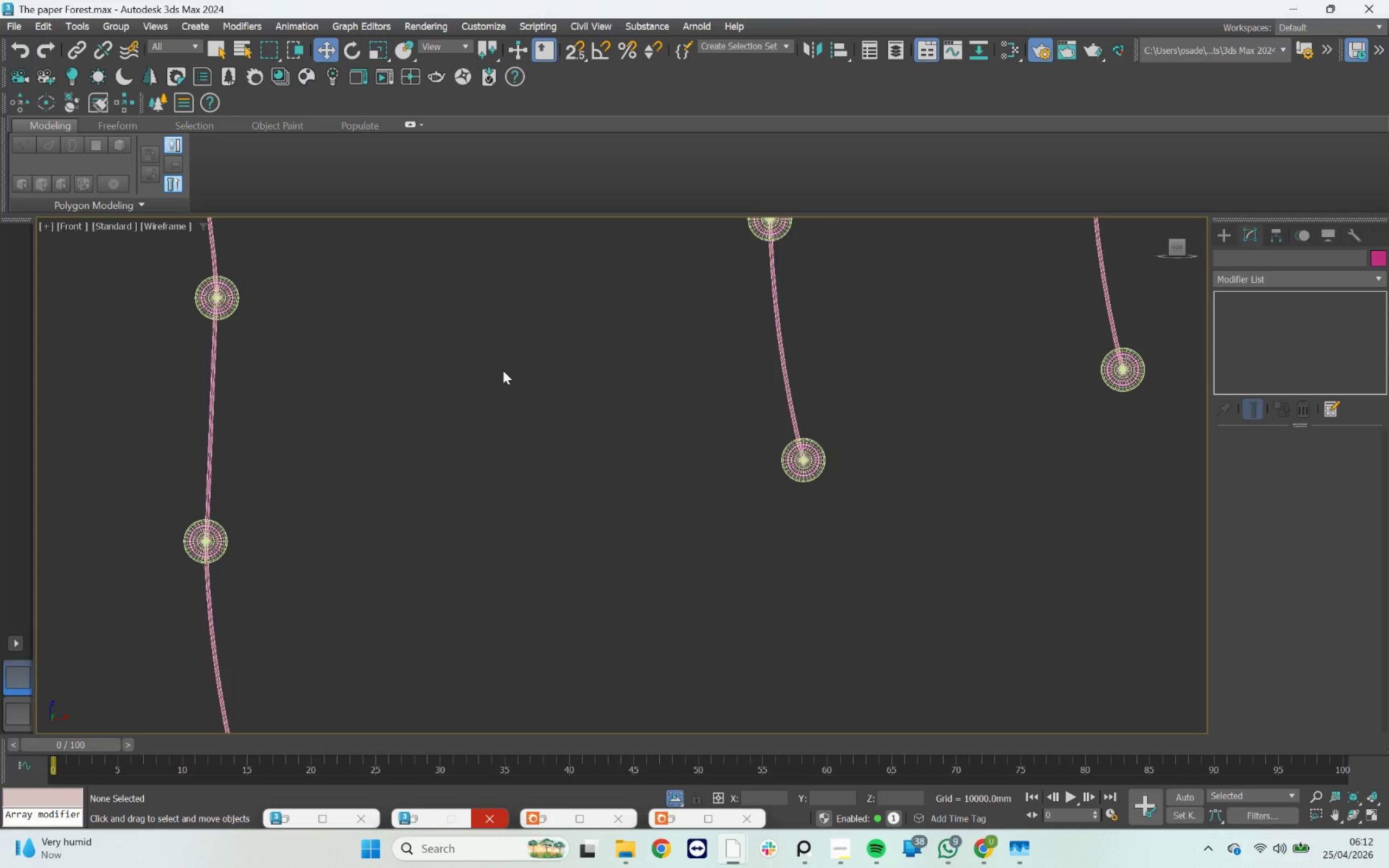 
scroll: coordinate [454, 386], scroll_direction: up, amount: 3.0
 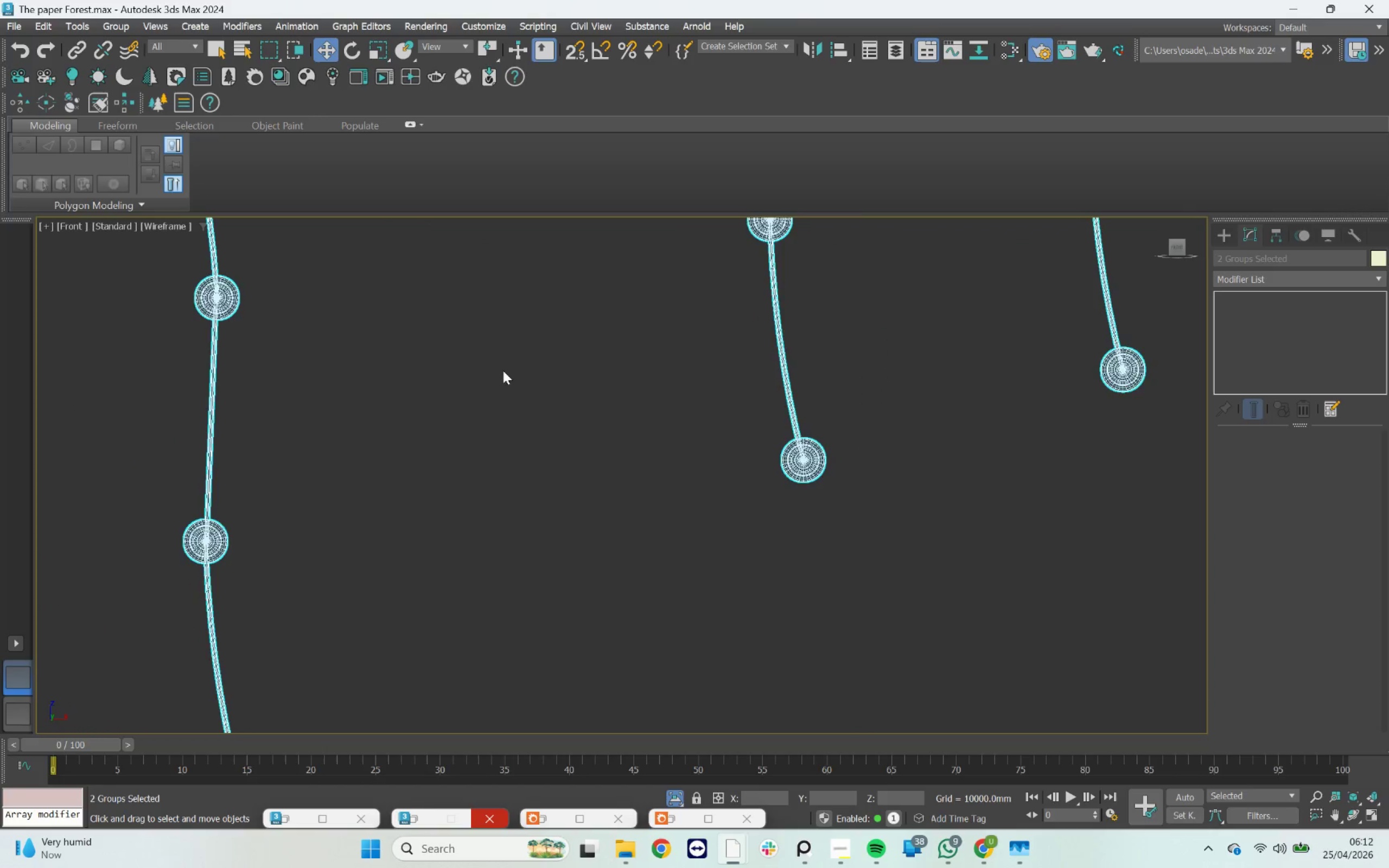 
scroll: coordinate [503, 371], scroll_direction: down, amount: 3.0
 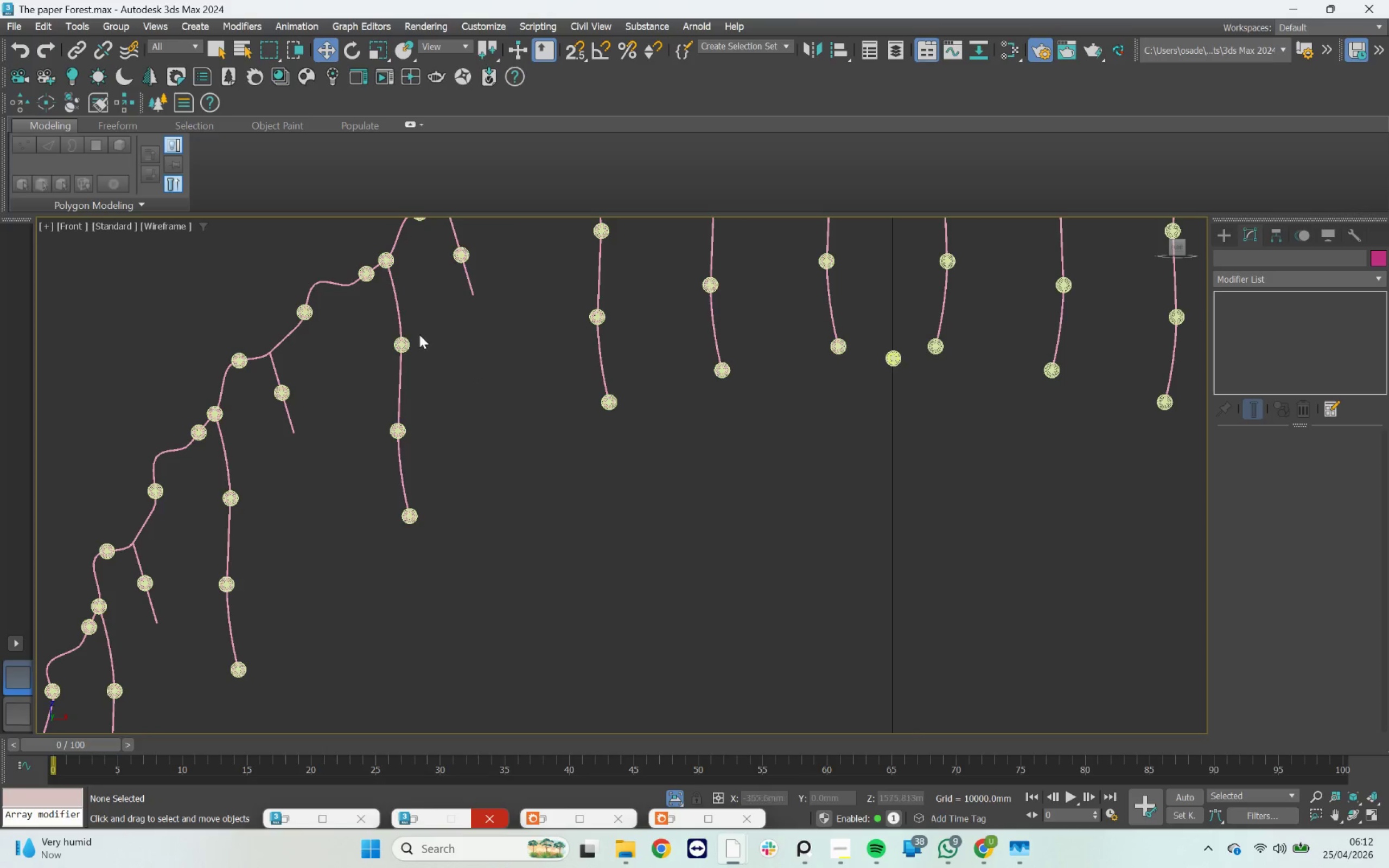 
scroll: coordinate [407, 332], scroll_direction: up, amount: 4.0
 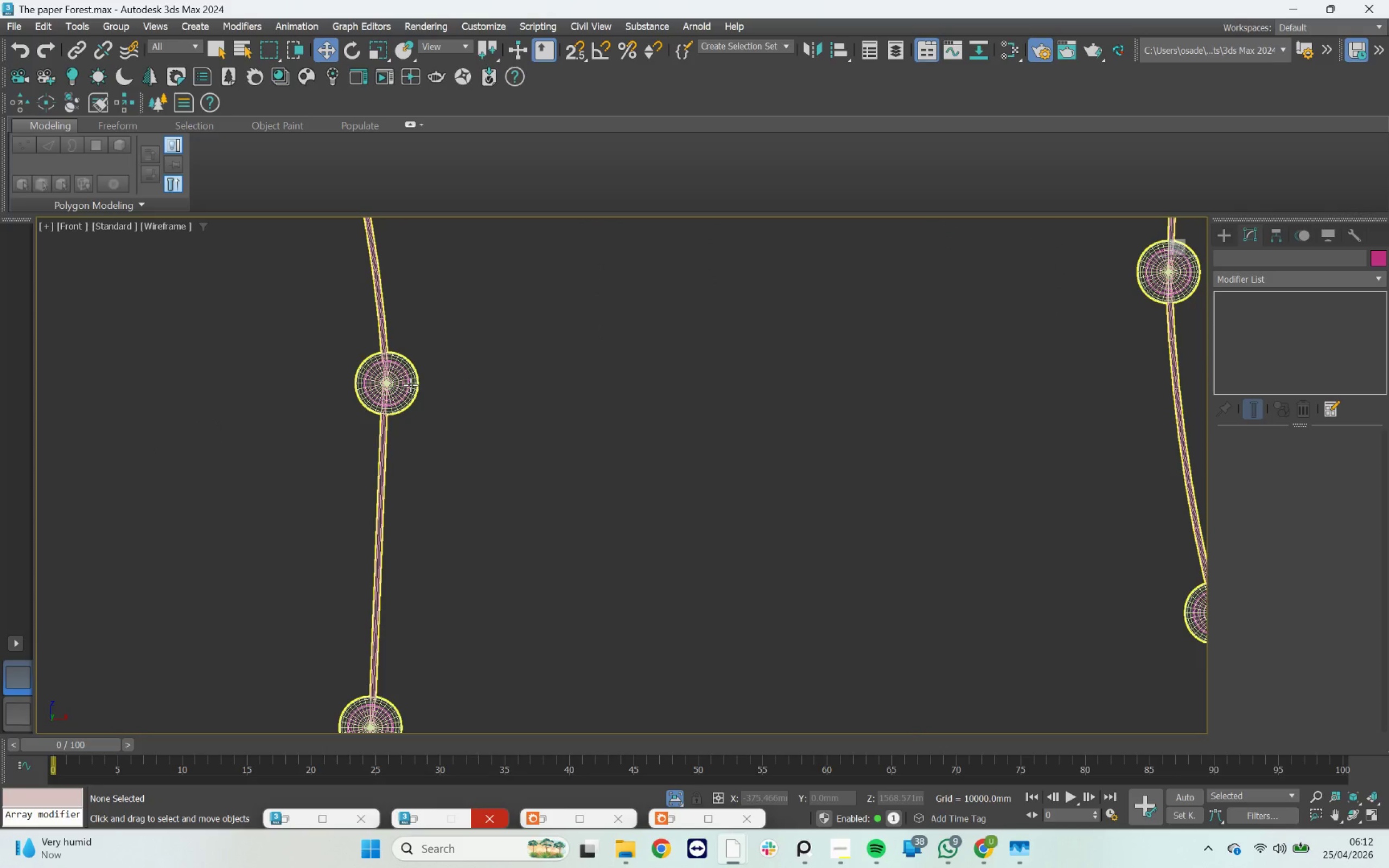 
left_click([410, 385])
 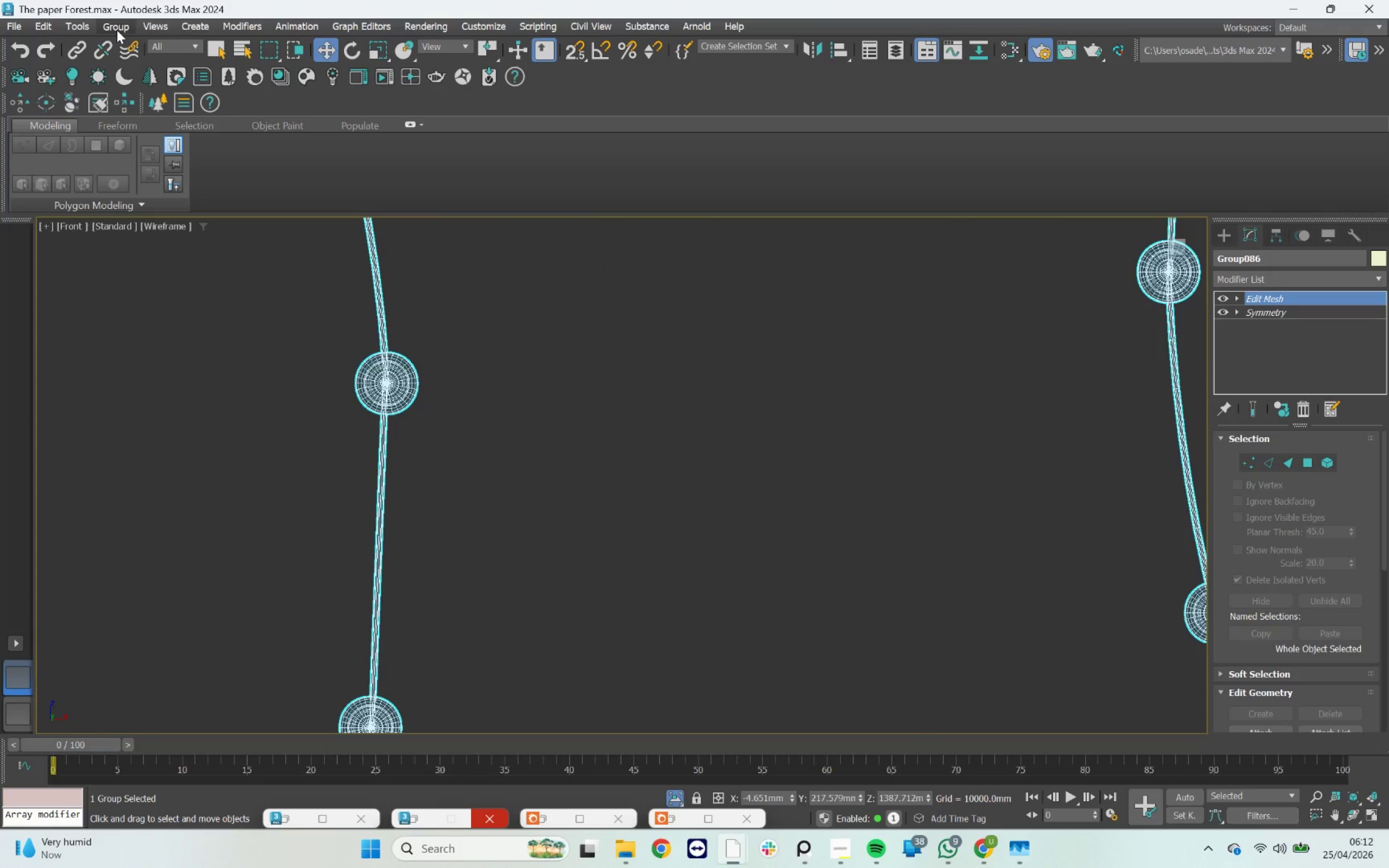 
left_click([118, 30])
 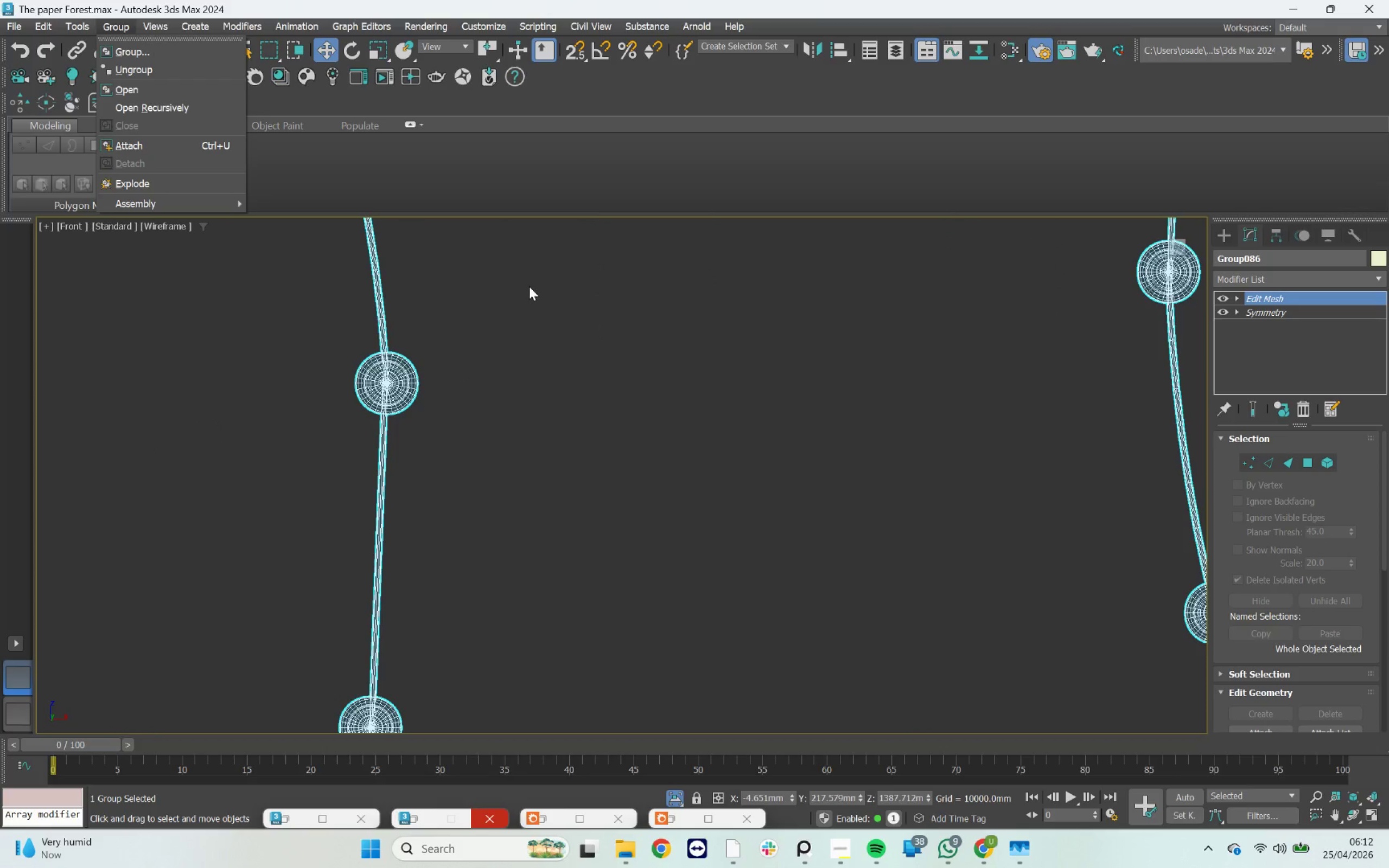 
scroll: coordinate [530, 287], scroll_direction: down, amount: 3.0
 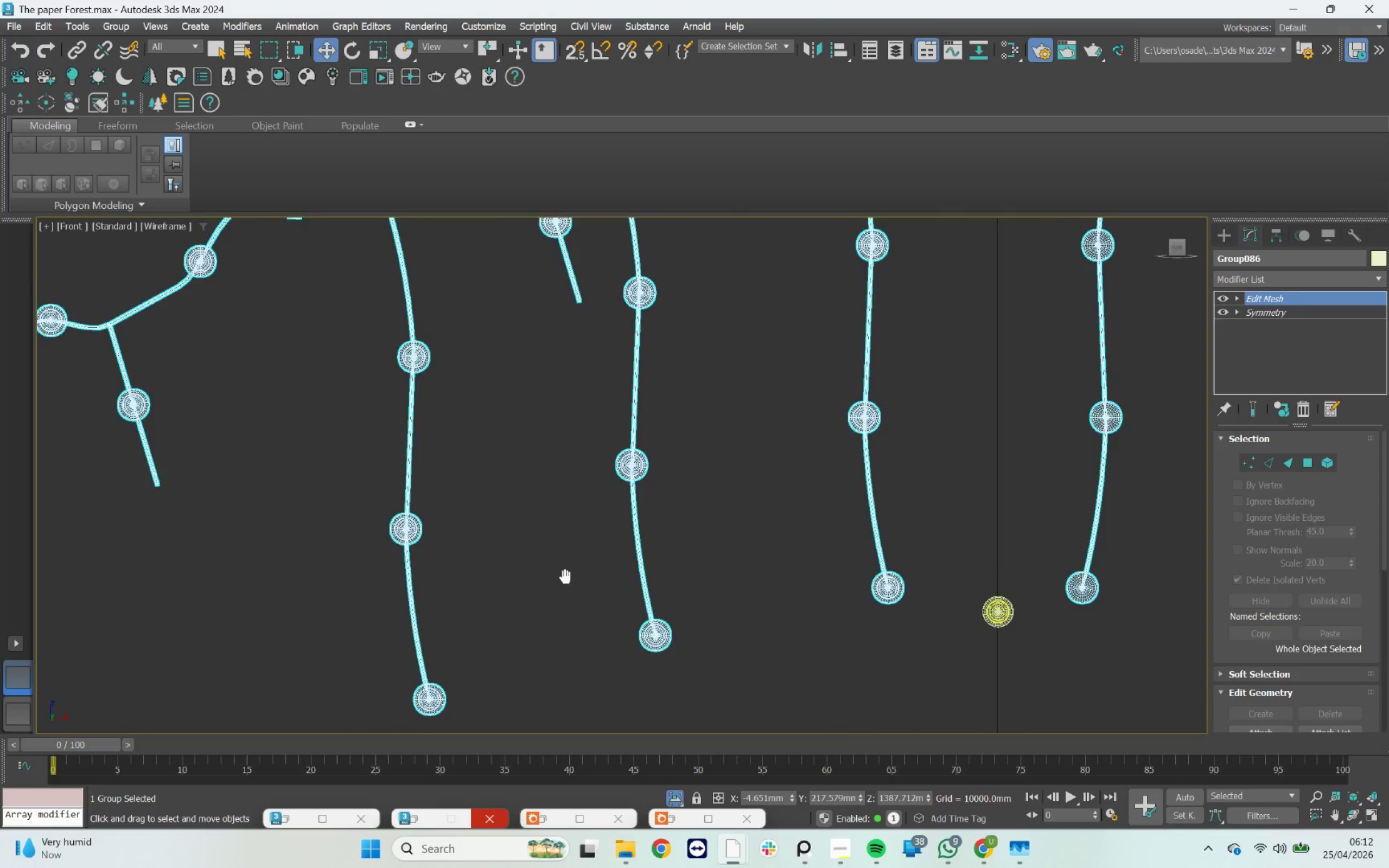 
left_click([952, 327])
 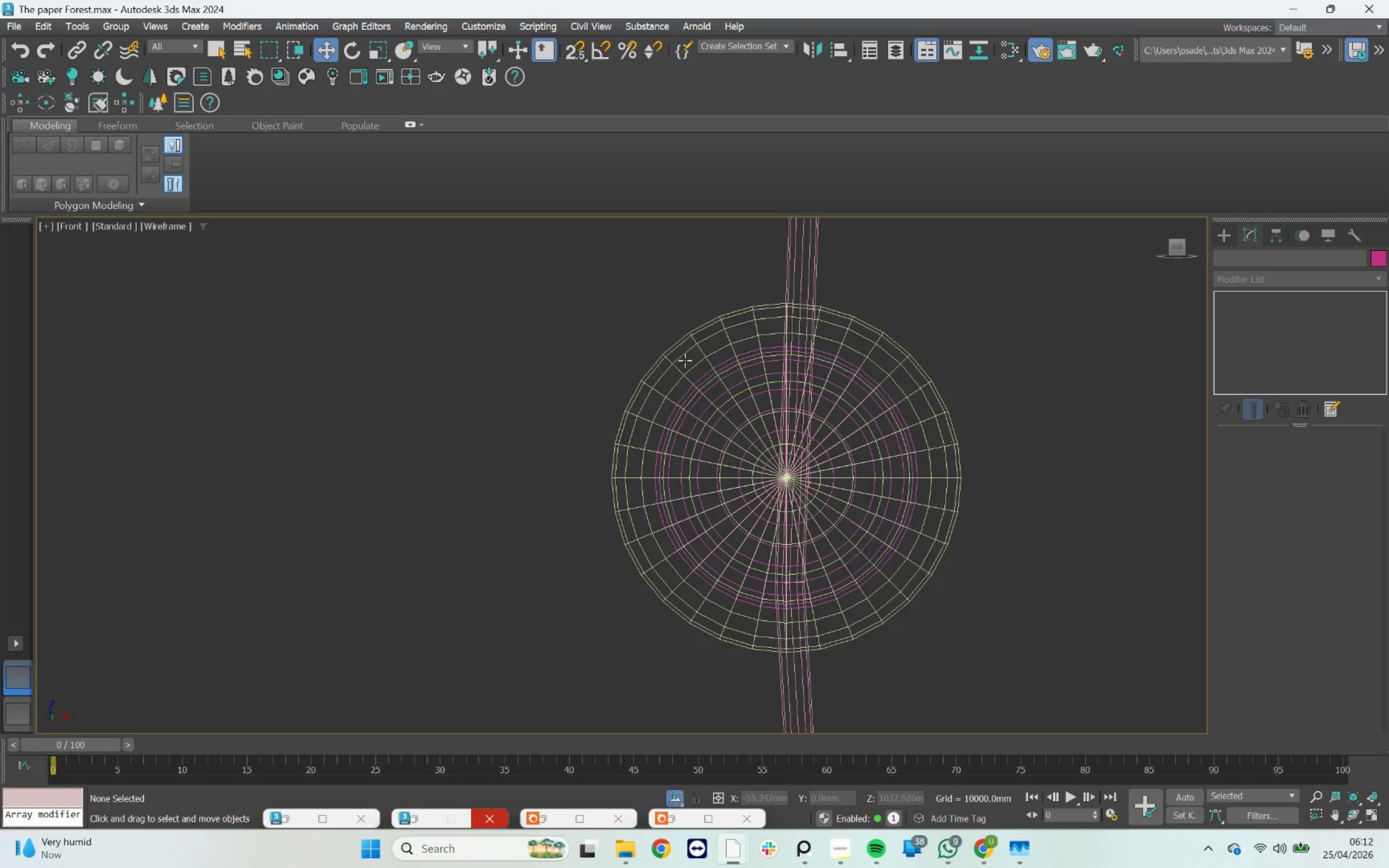 
scroll: coordinate [872, 416], scroll_direction: up, amount: 8.0
 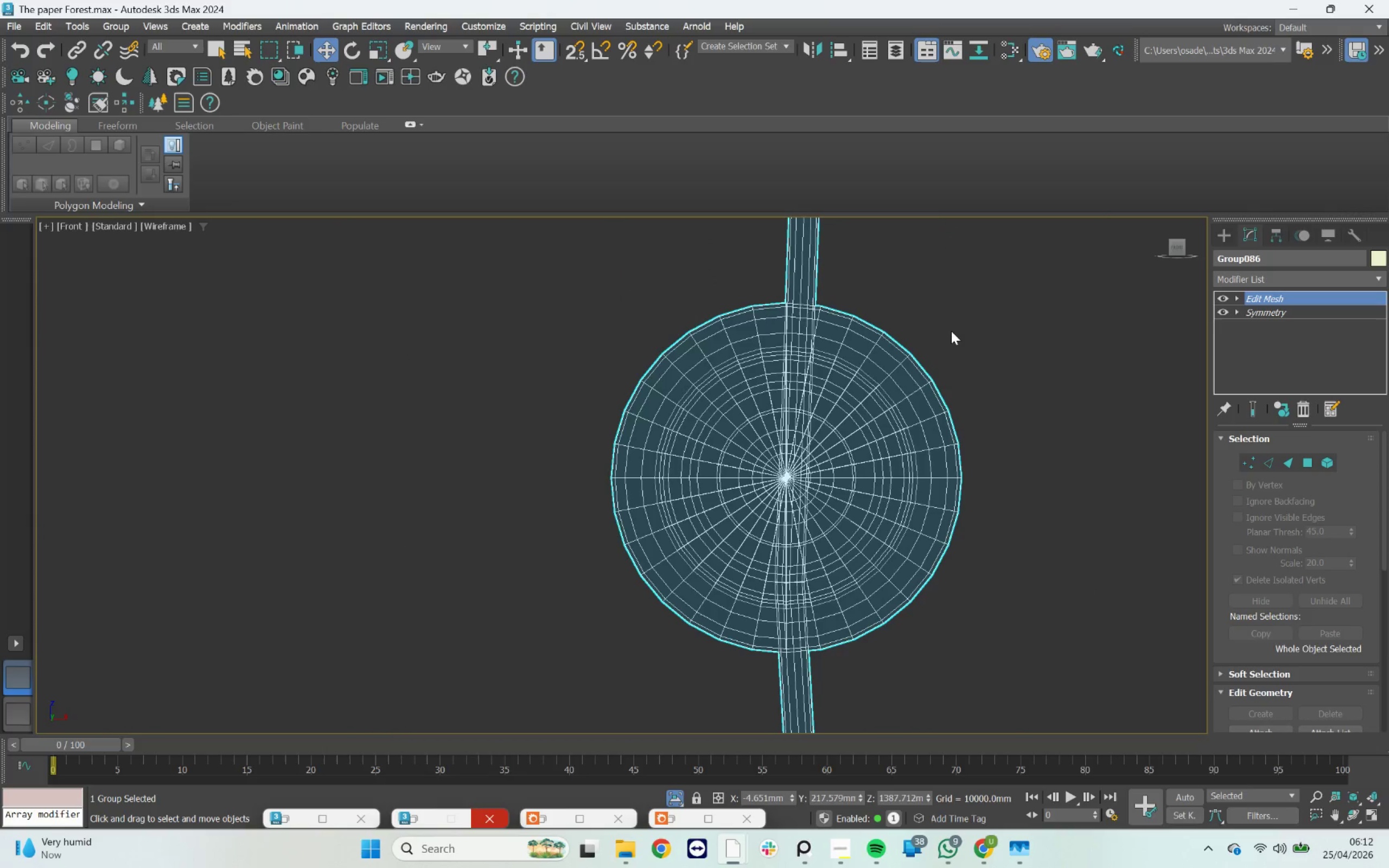 
double_click([701, 357])
 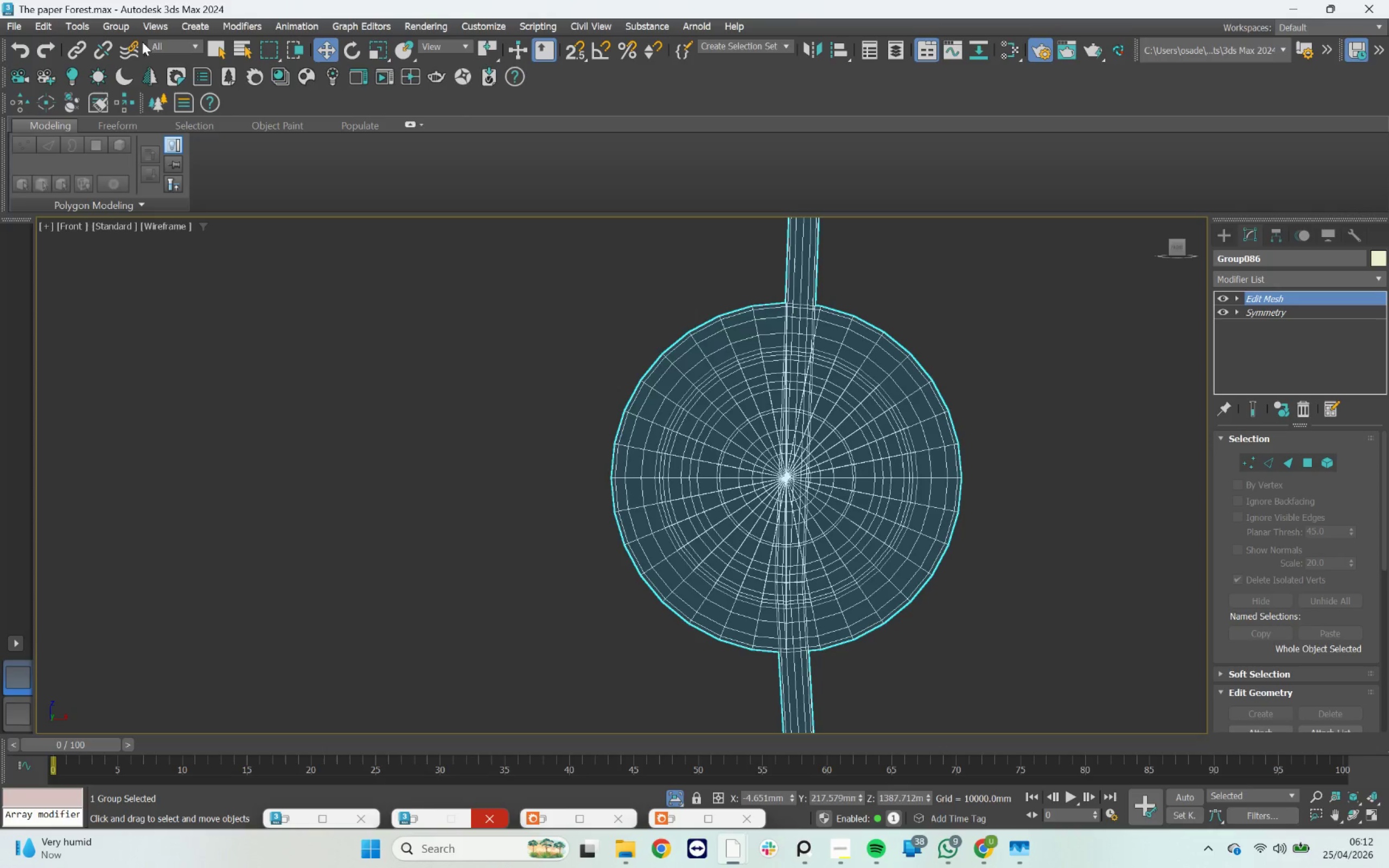 
left_click([114, 28])
 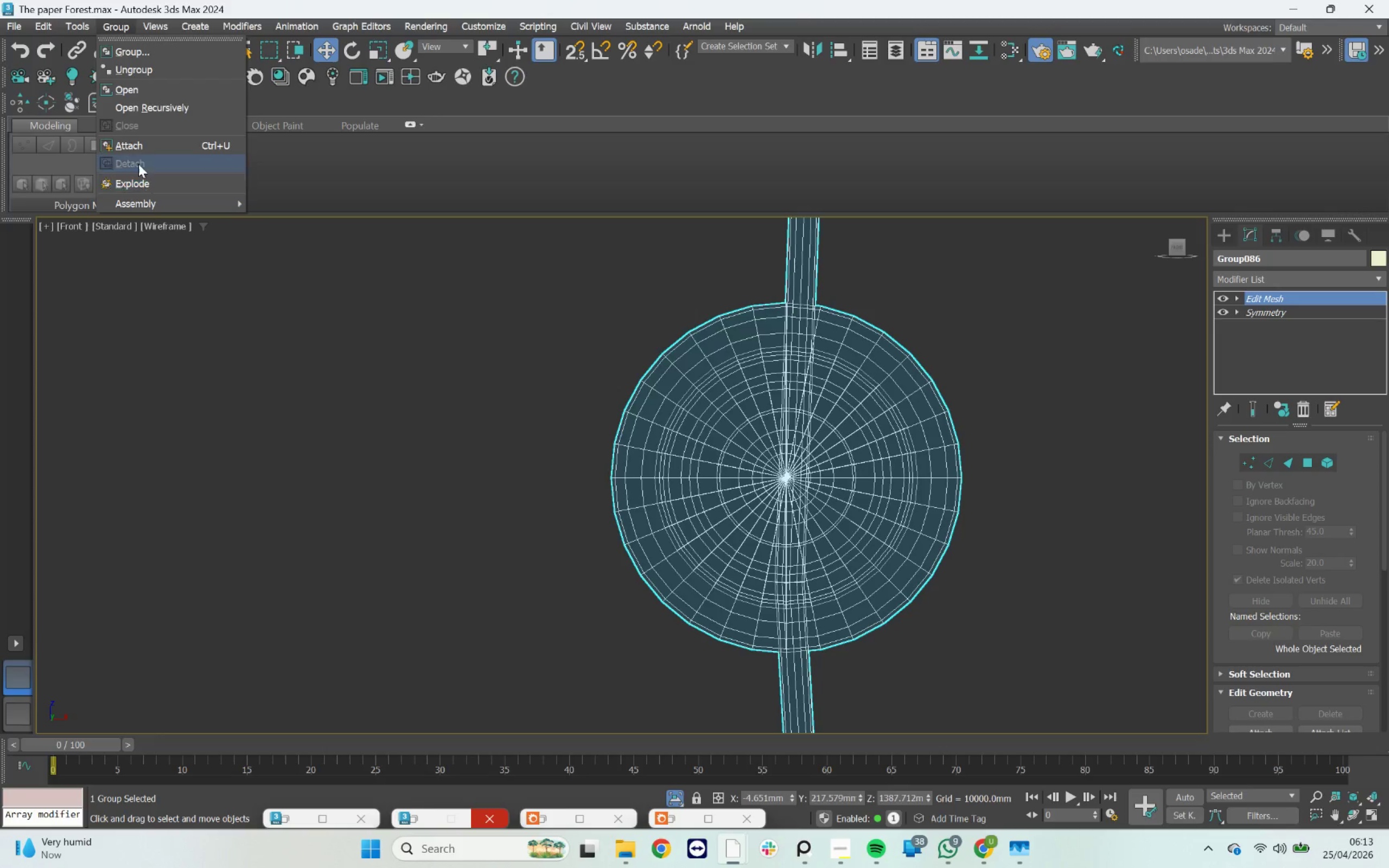 
left_click([133, 92])
 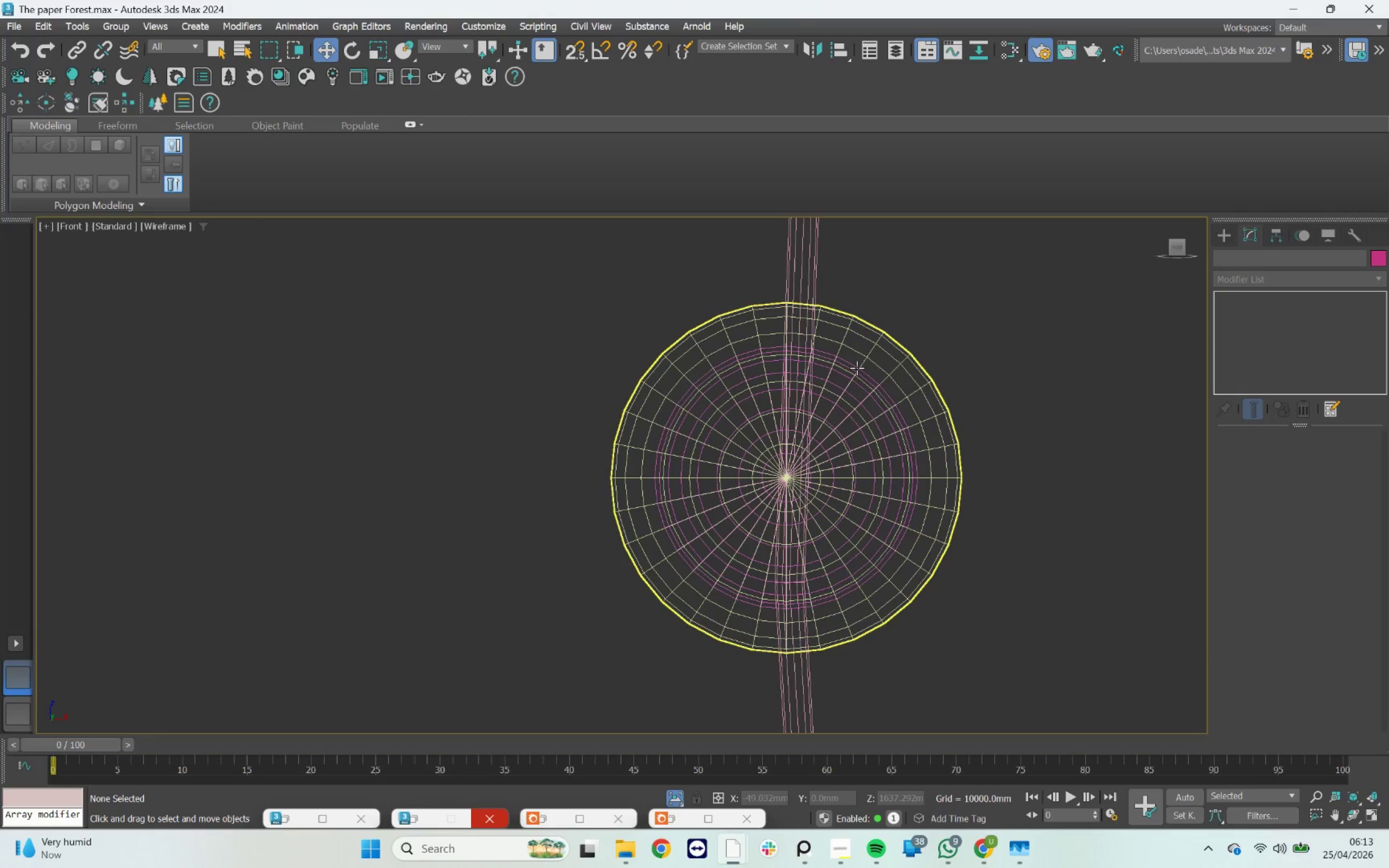 
left_click([857, 366])
 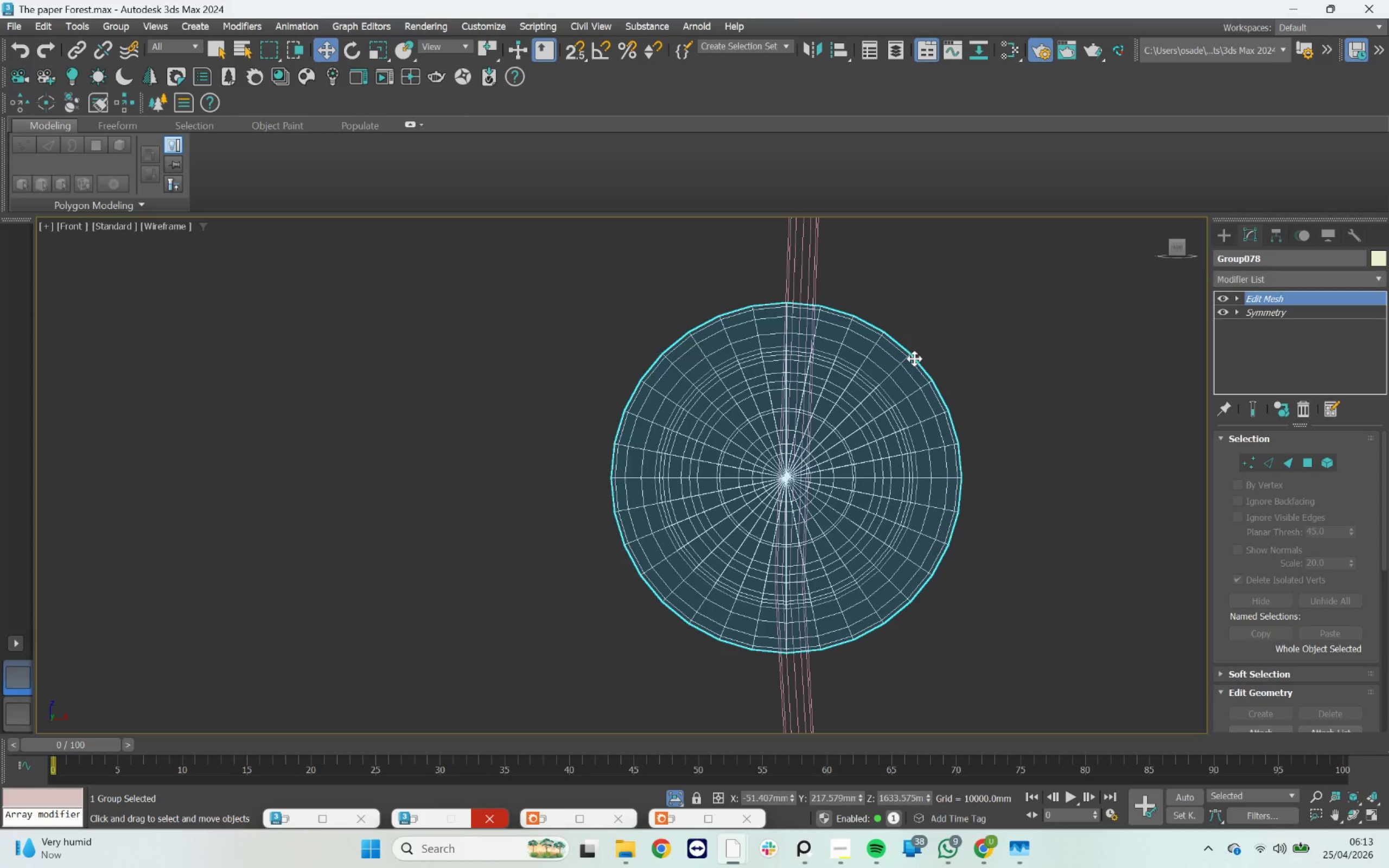 
scroll: coordinate [823, 399], scroll_direction: down, amount: 9.0
 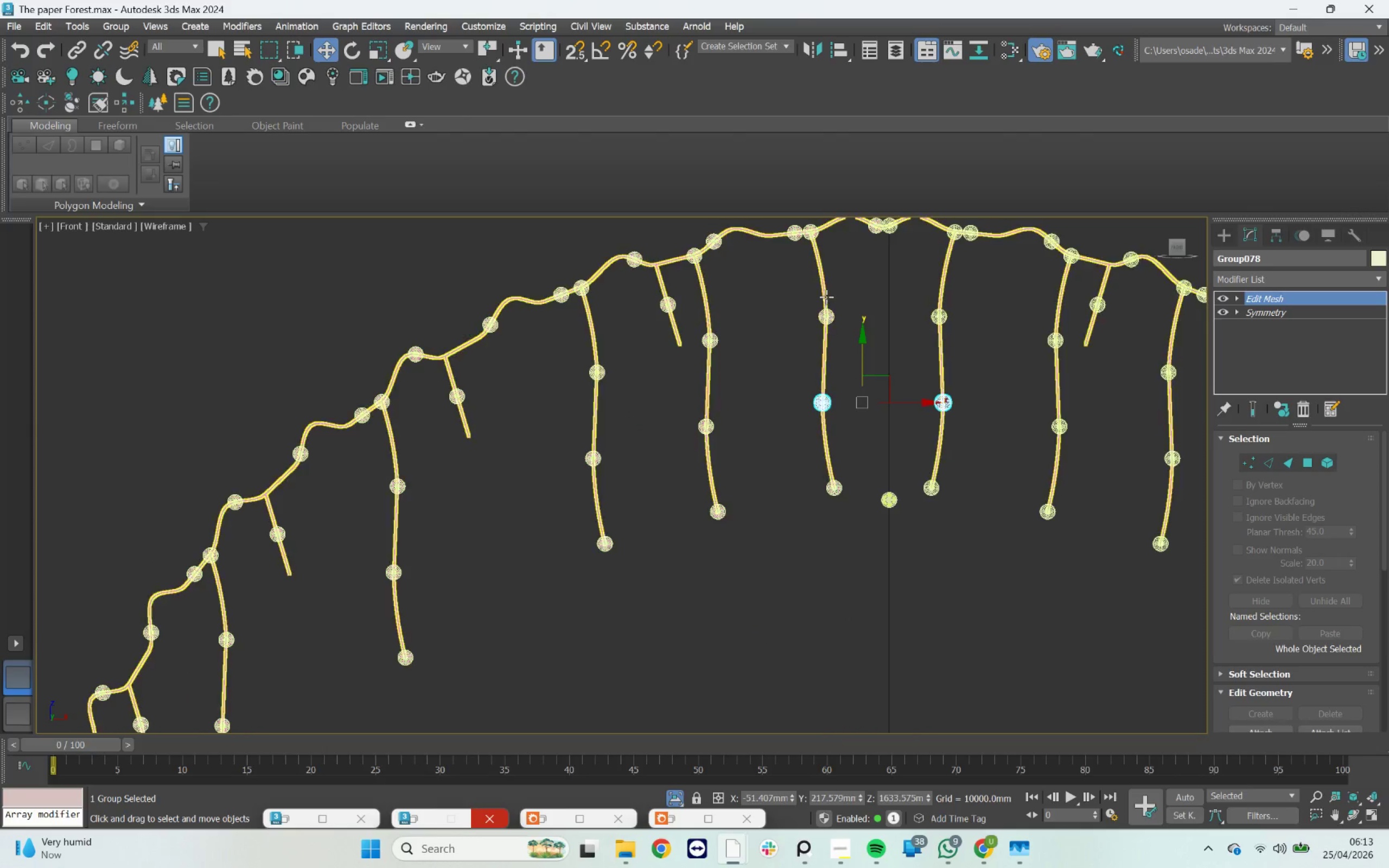 
left_click([823, 290])
 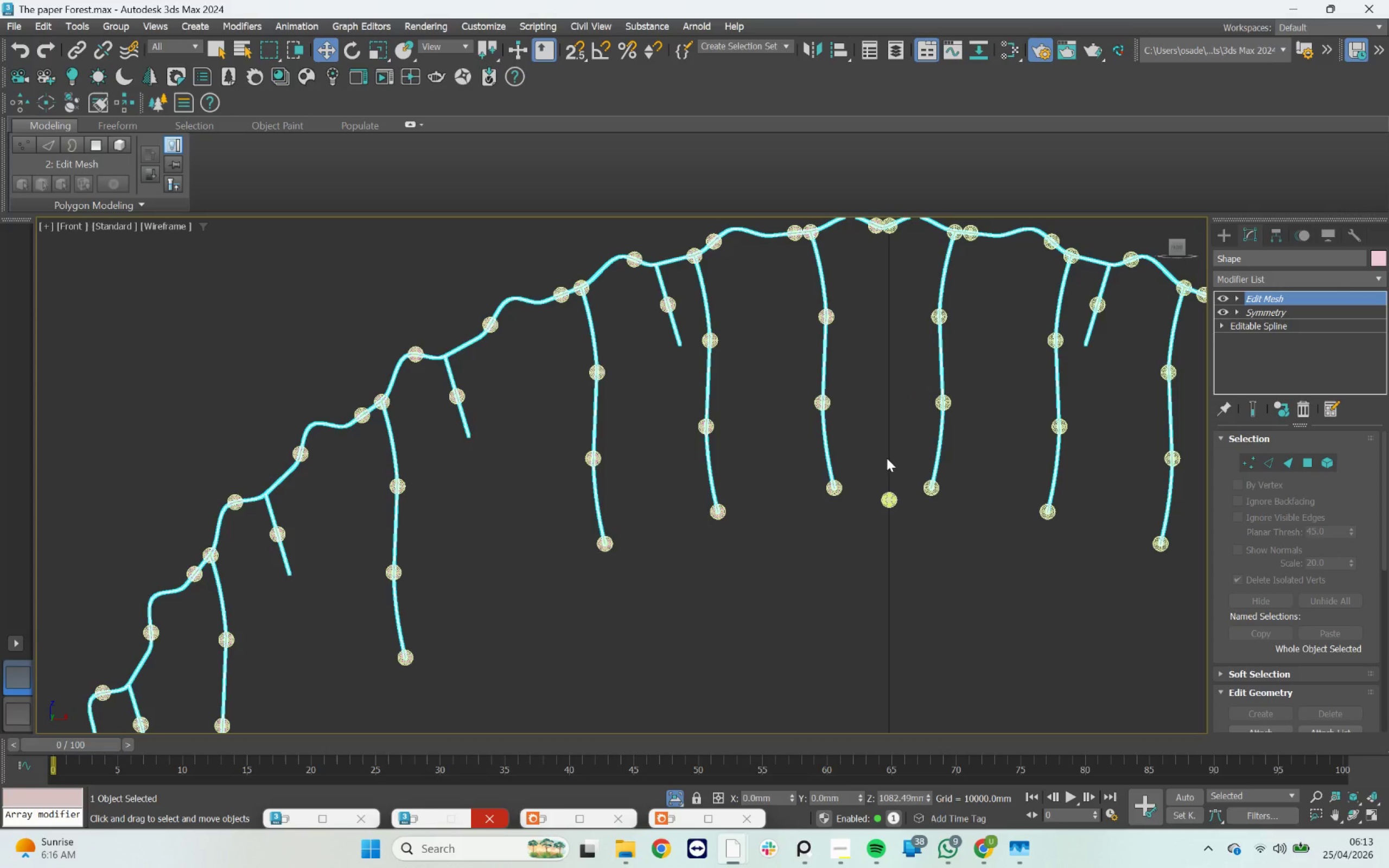 
key(Control+I)
 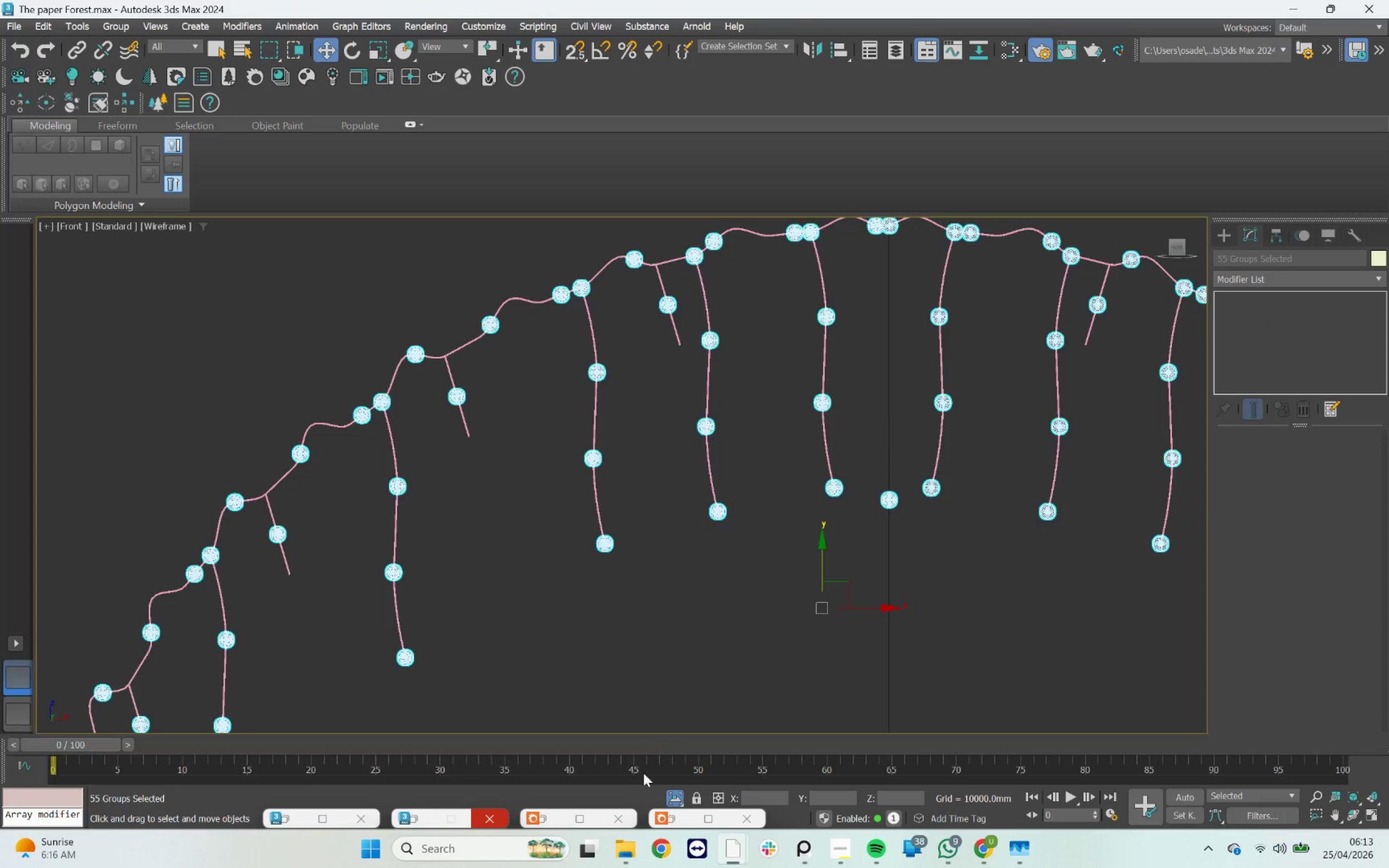 
left_click([680, 790])
 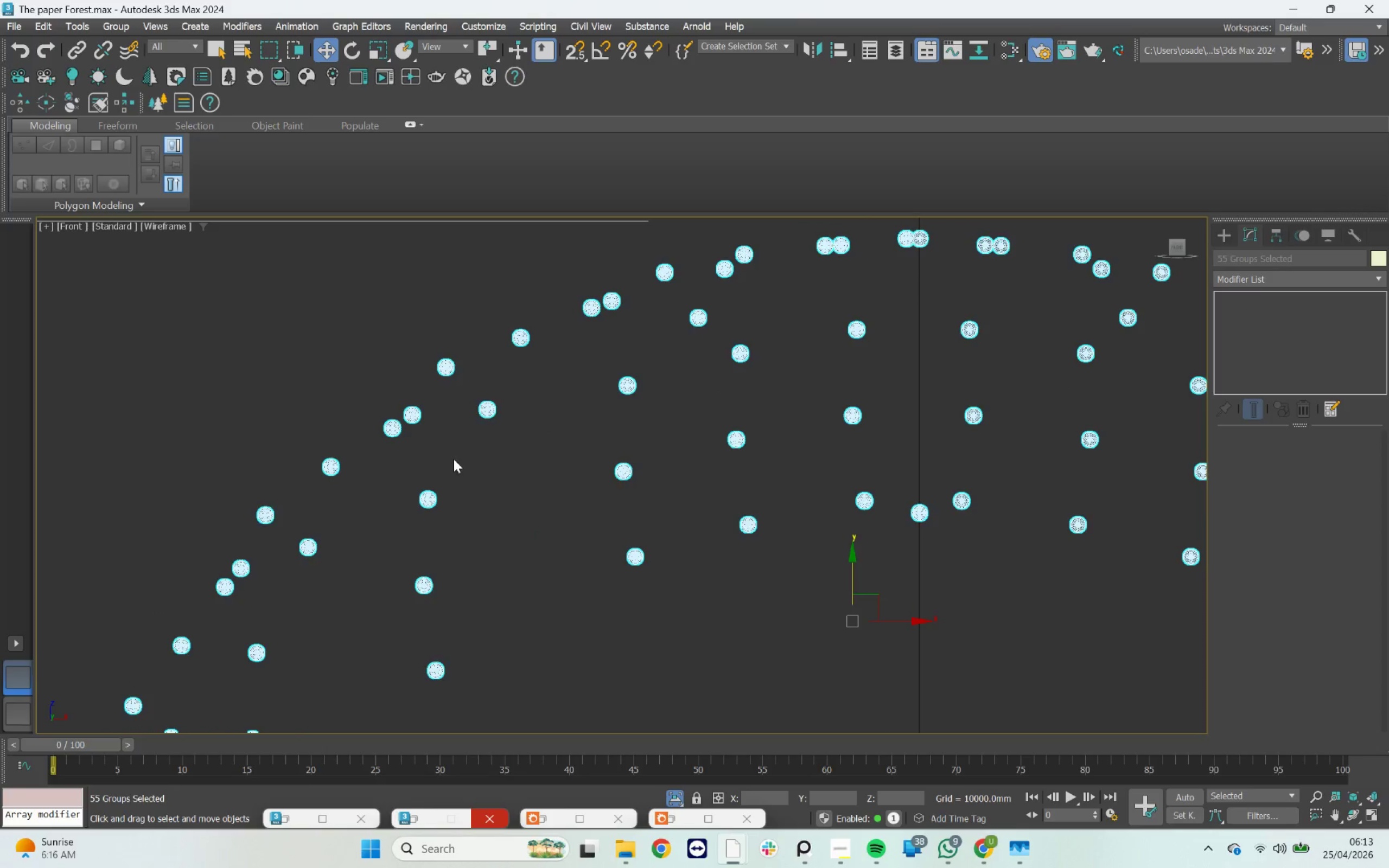 
scroll: coordinate [477, 438], scroll_direction: down, amount: 2.0
 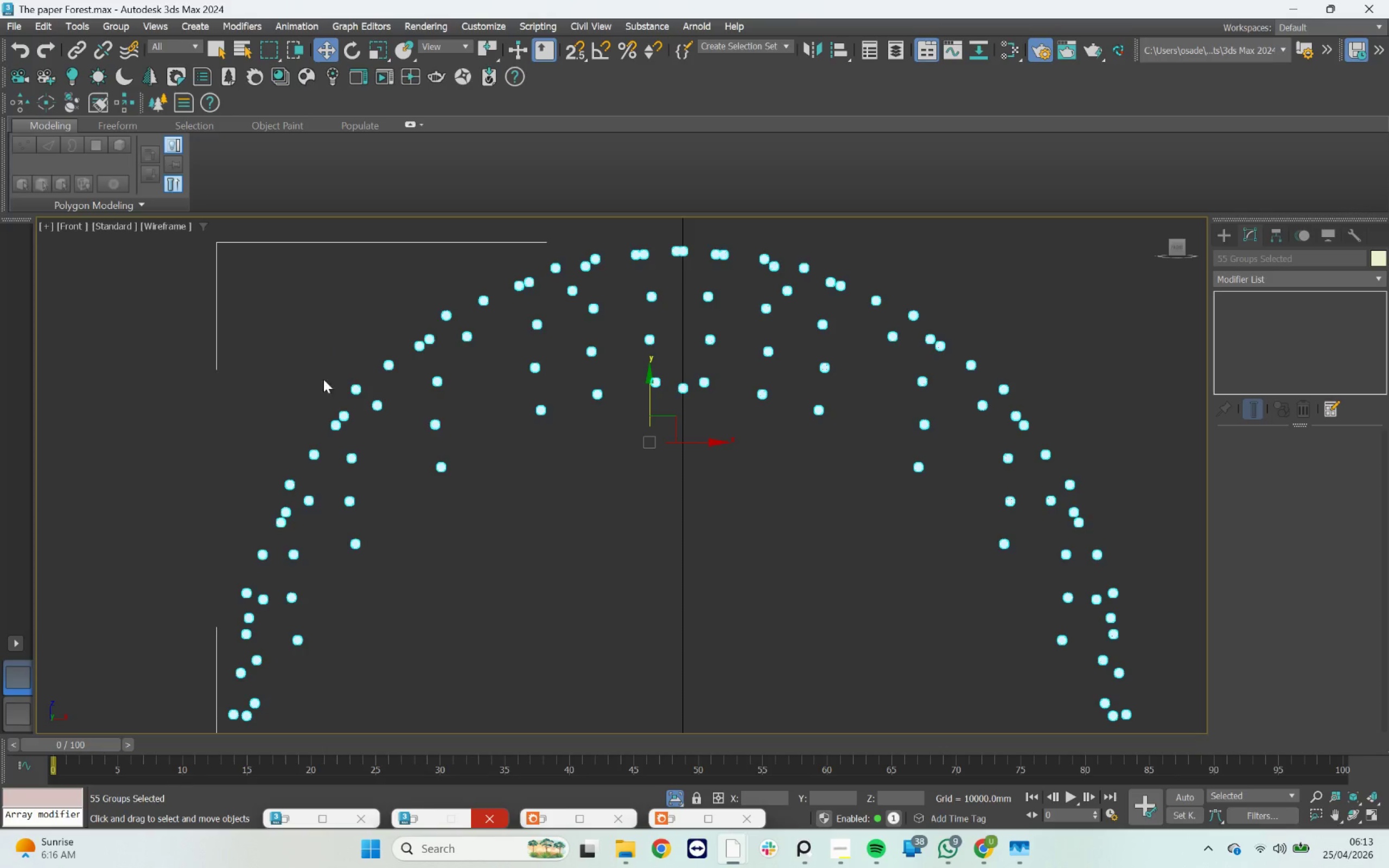 
scroll: coordinate [289, 572], scroll_direction: up, amount: 12.0
 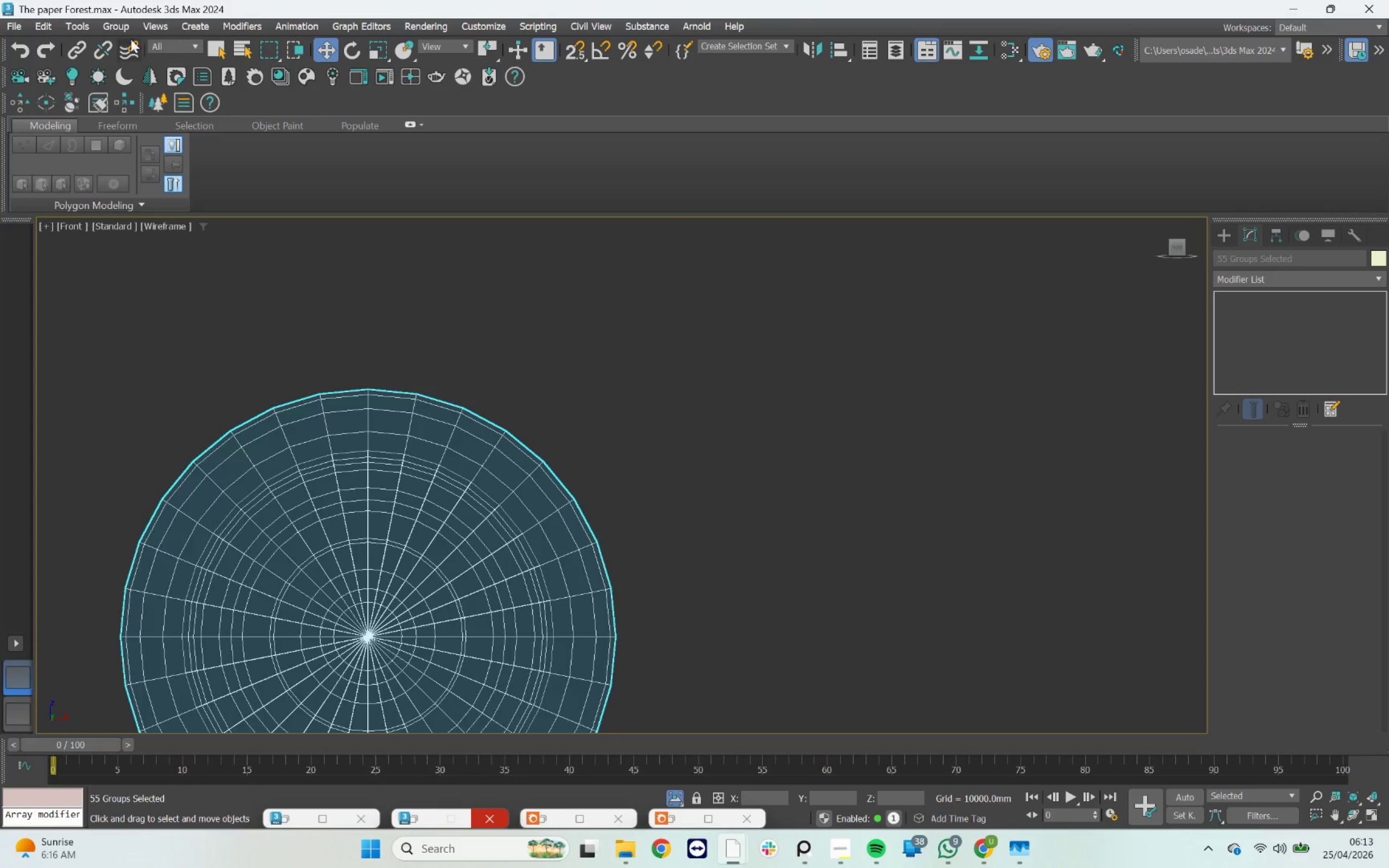 
left_click([127, 30])
 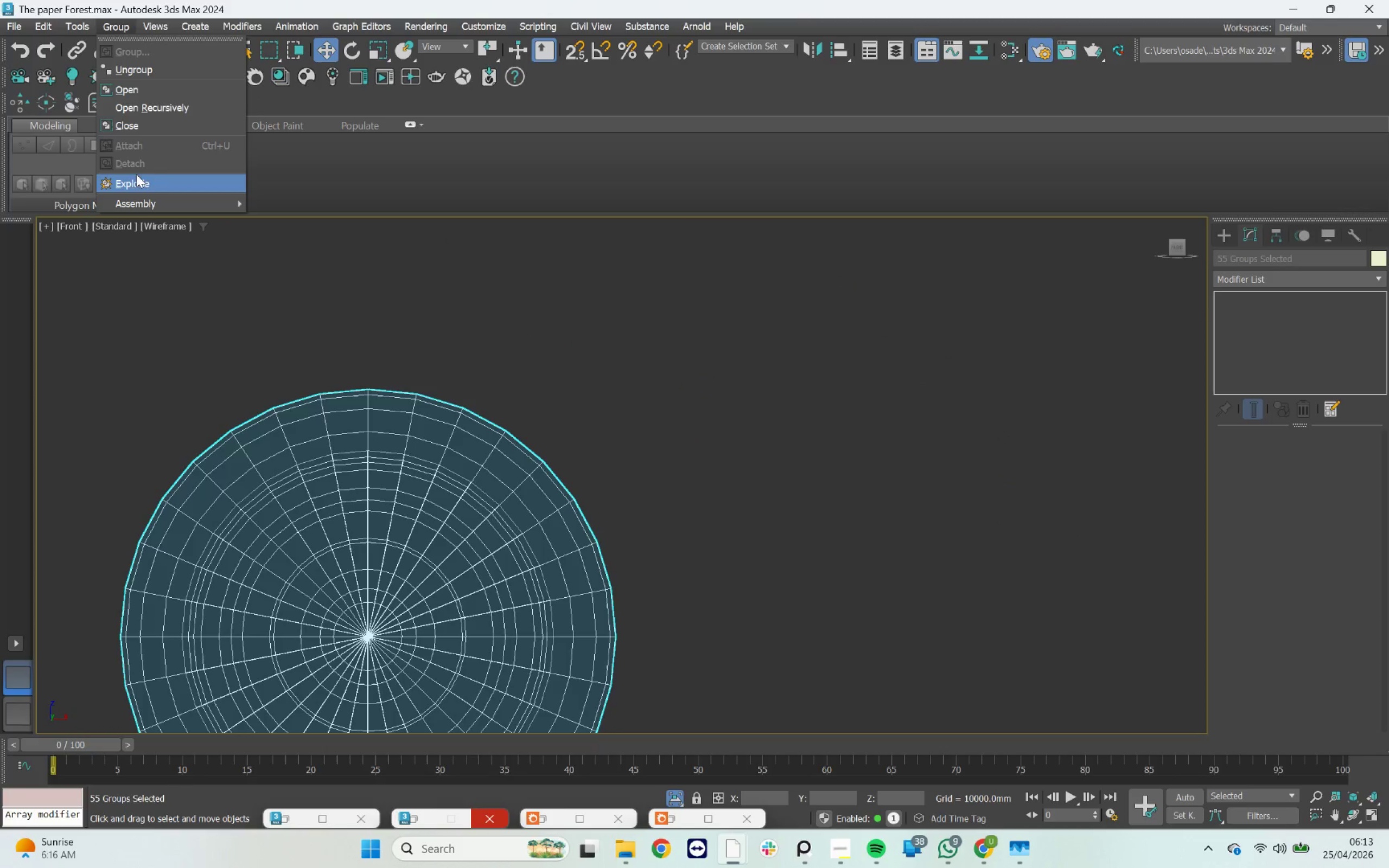 
left_click([136, 182])
 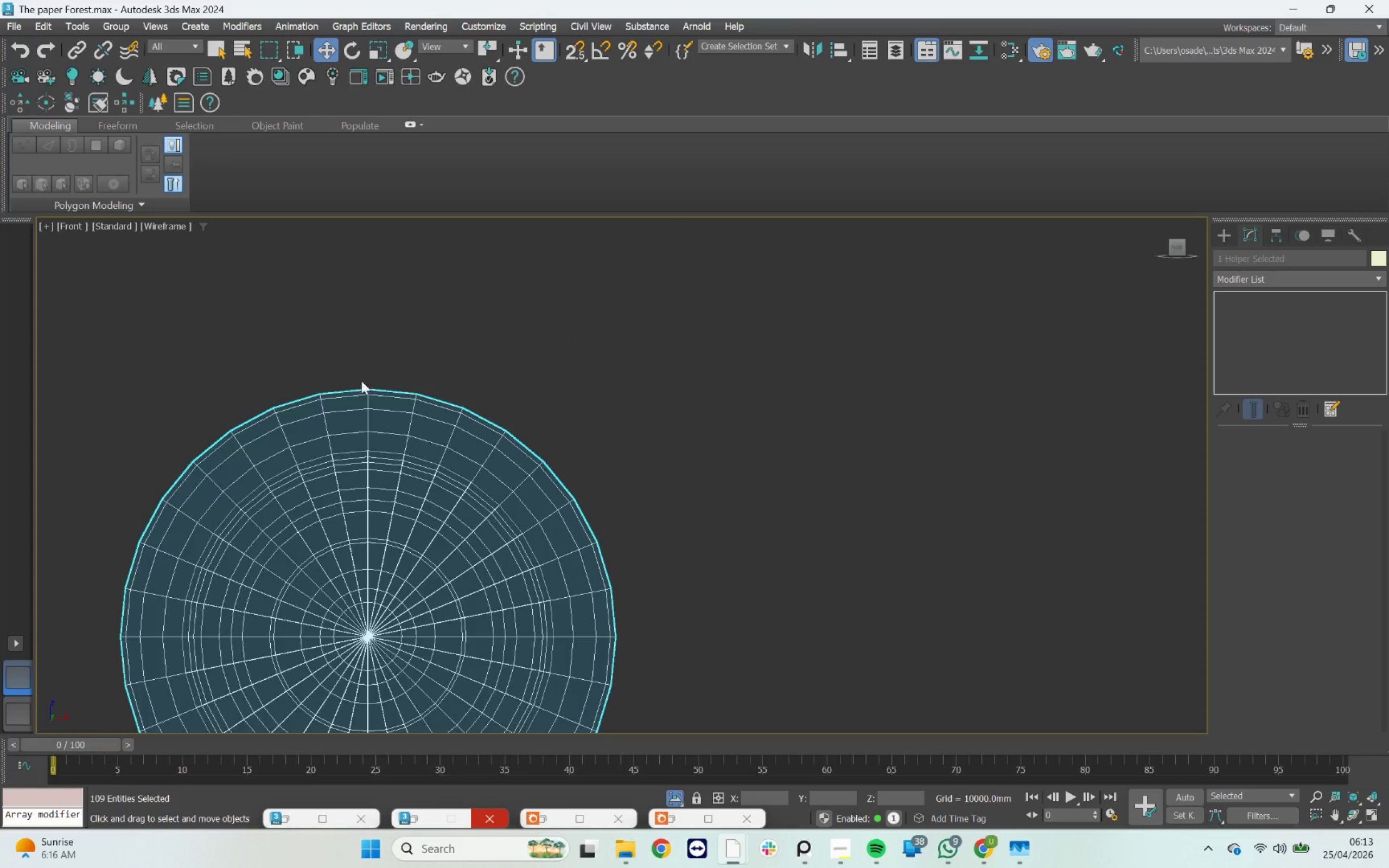 
left_click_drag(start_coordinate=[470, 336], to_coordinate=[476, 338])
 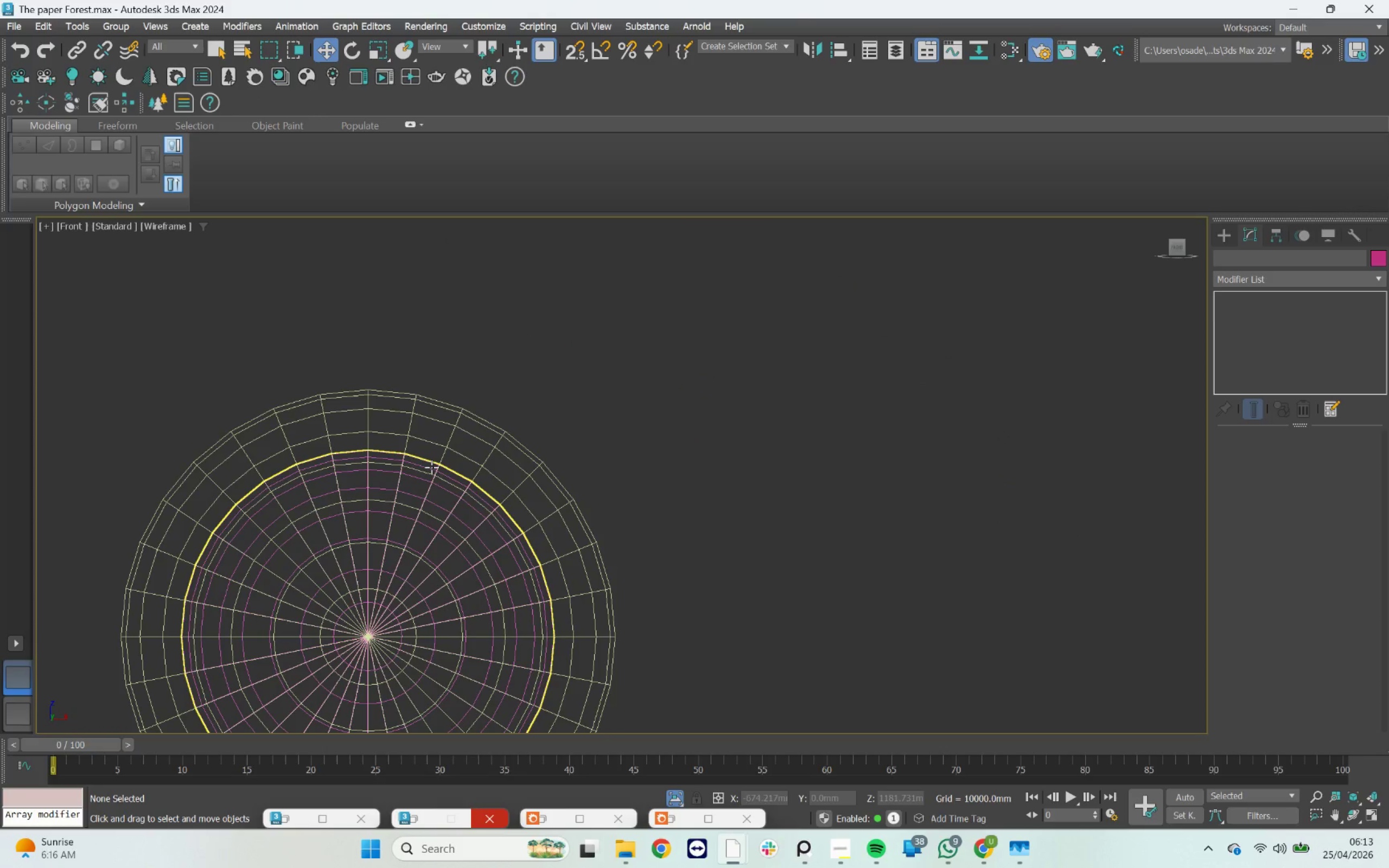 
left_click([431, 467])
 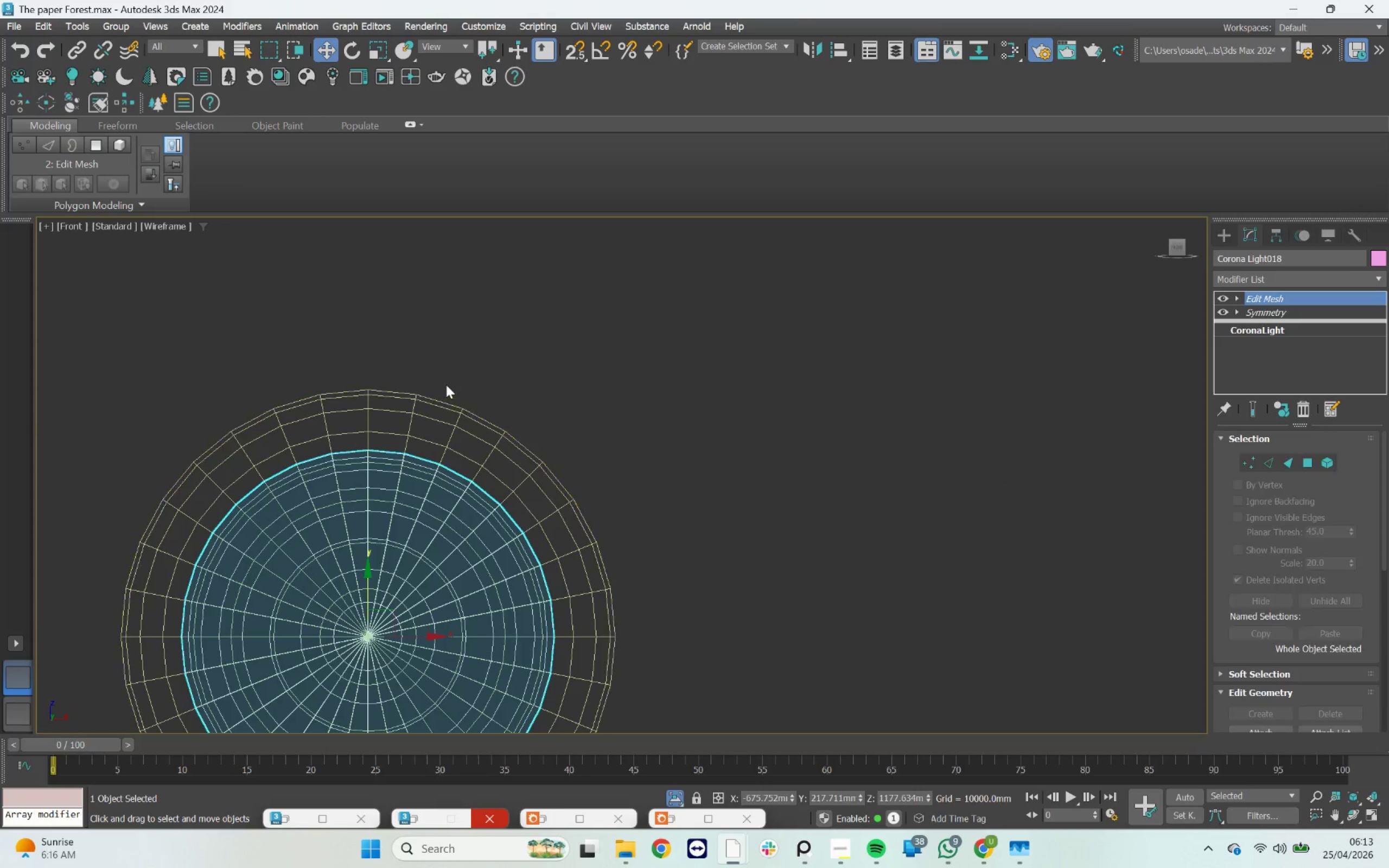 
scroll: coordinate [447, 384], scroll_direction: down, amount: 18.0
 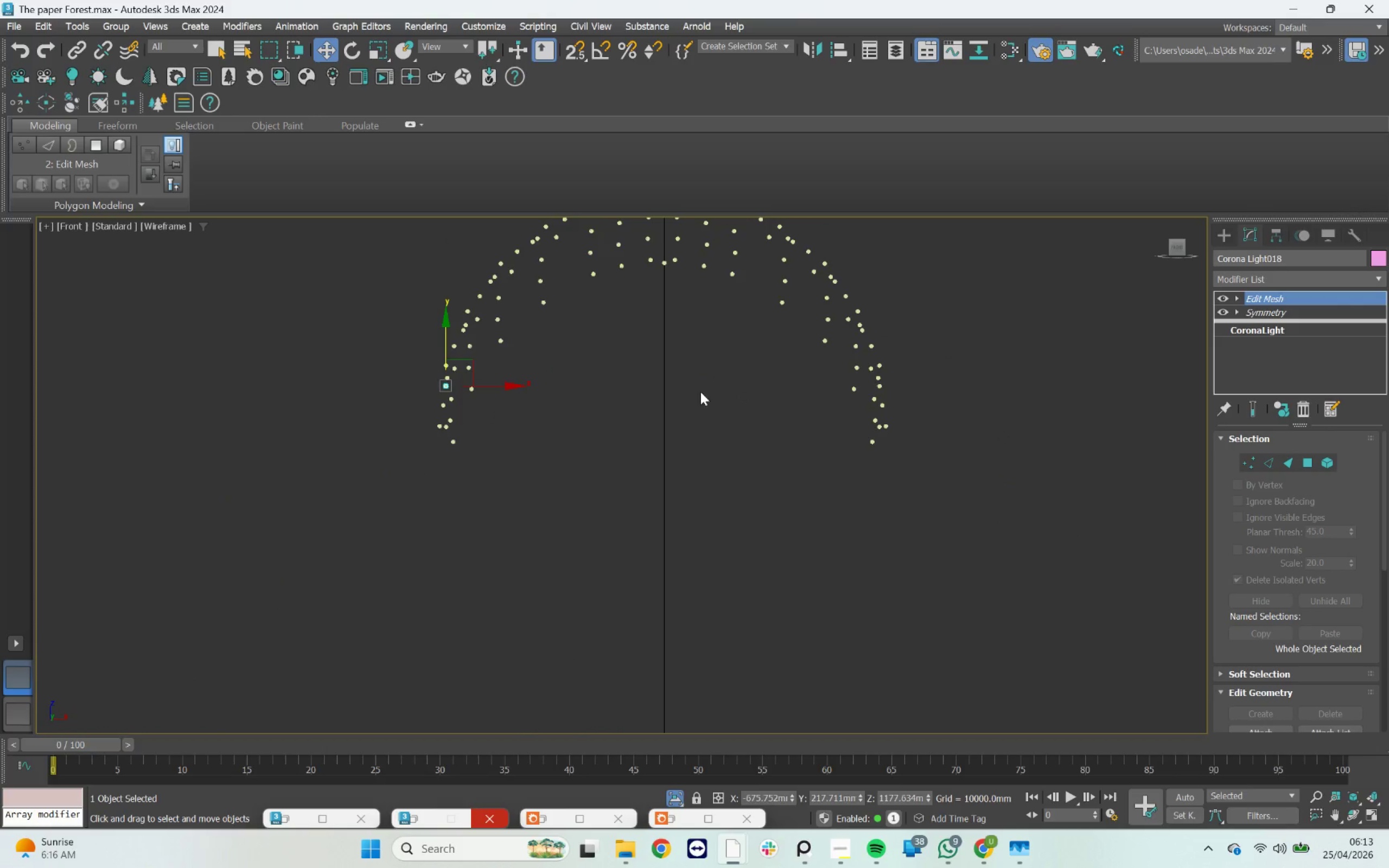 
scroll: coordinate [453, 375], scroll_direction: up, amount: 5.0
 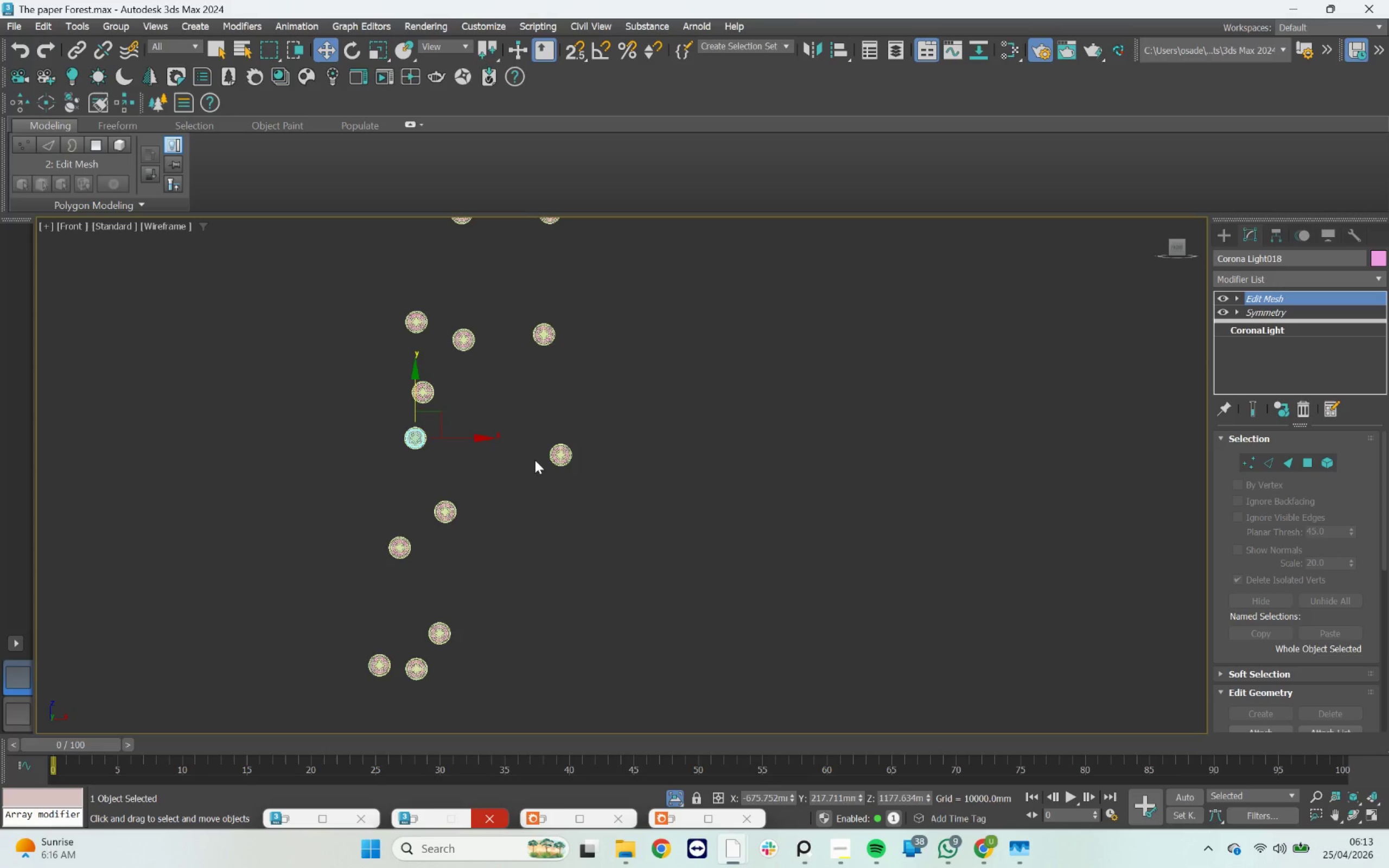 
key(M)
 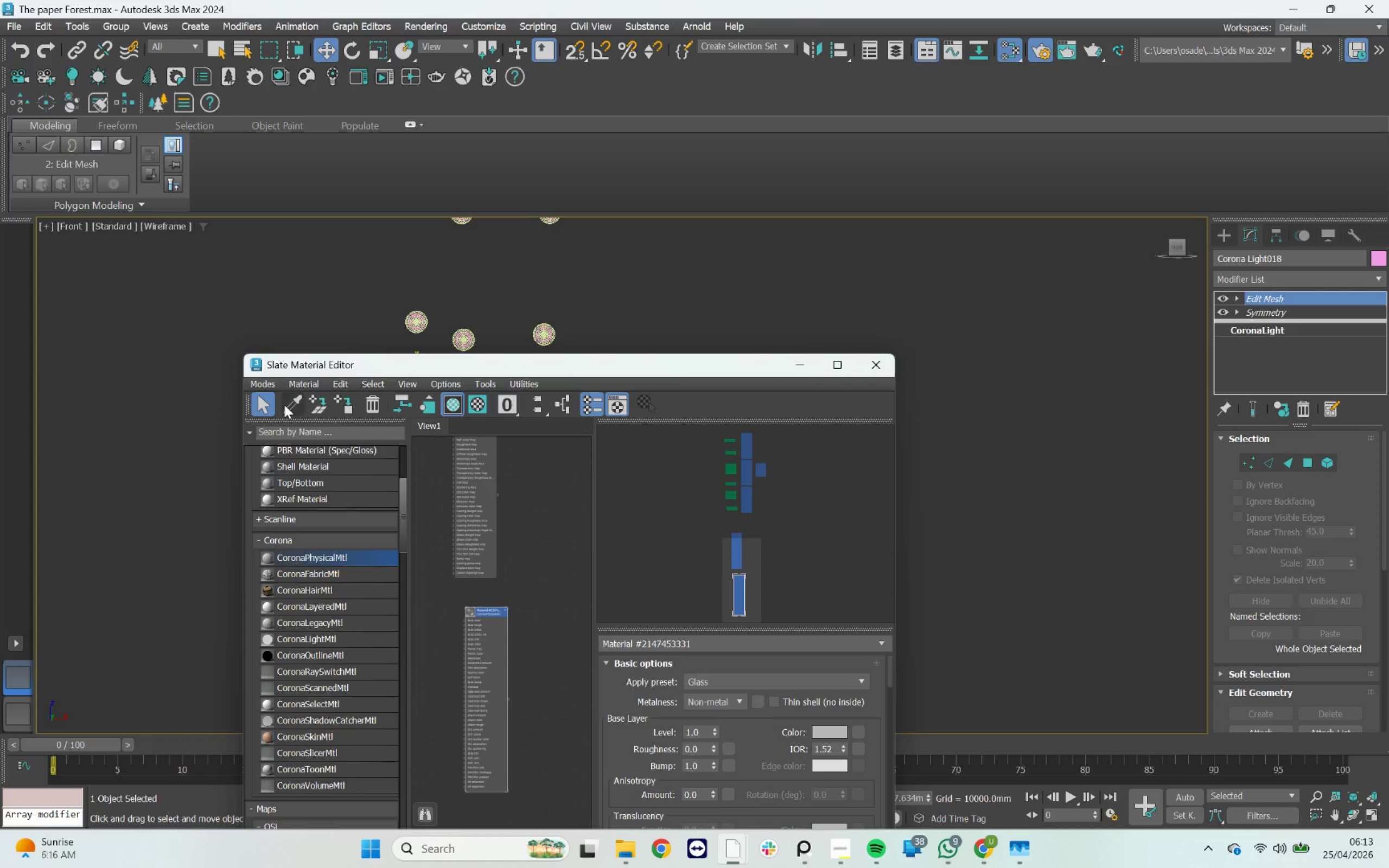 
left_click([285, 404])
 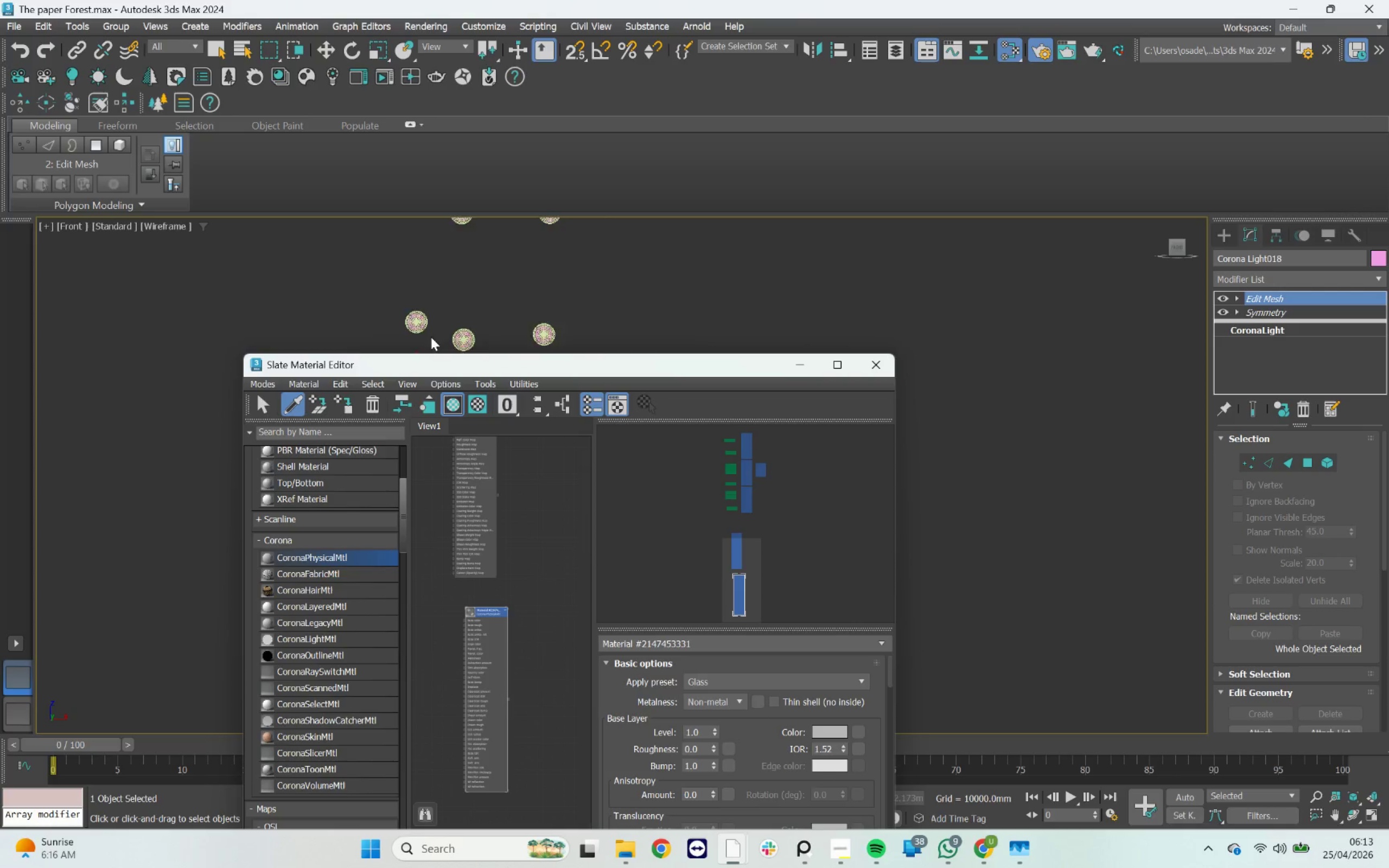 
scroll: coordinate [431, 321], scroll_direction: up, amount: 7.0
 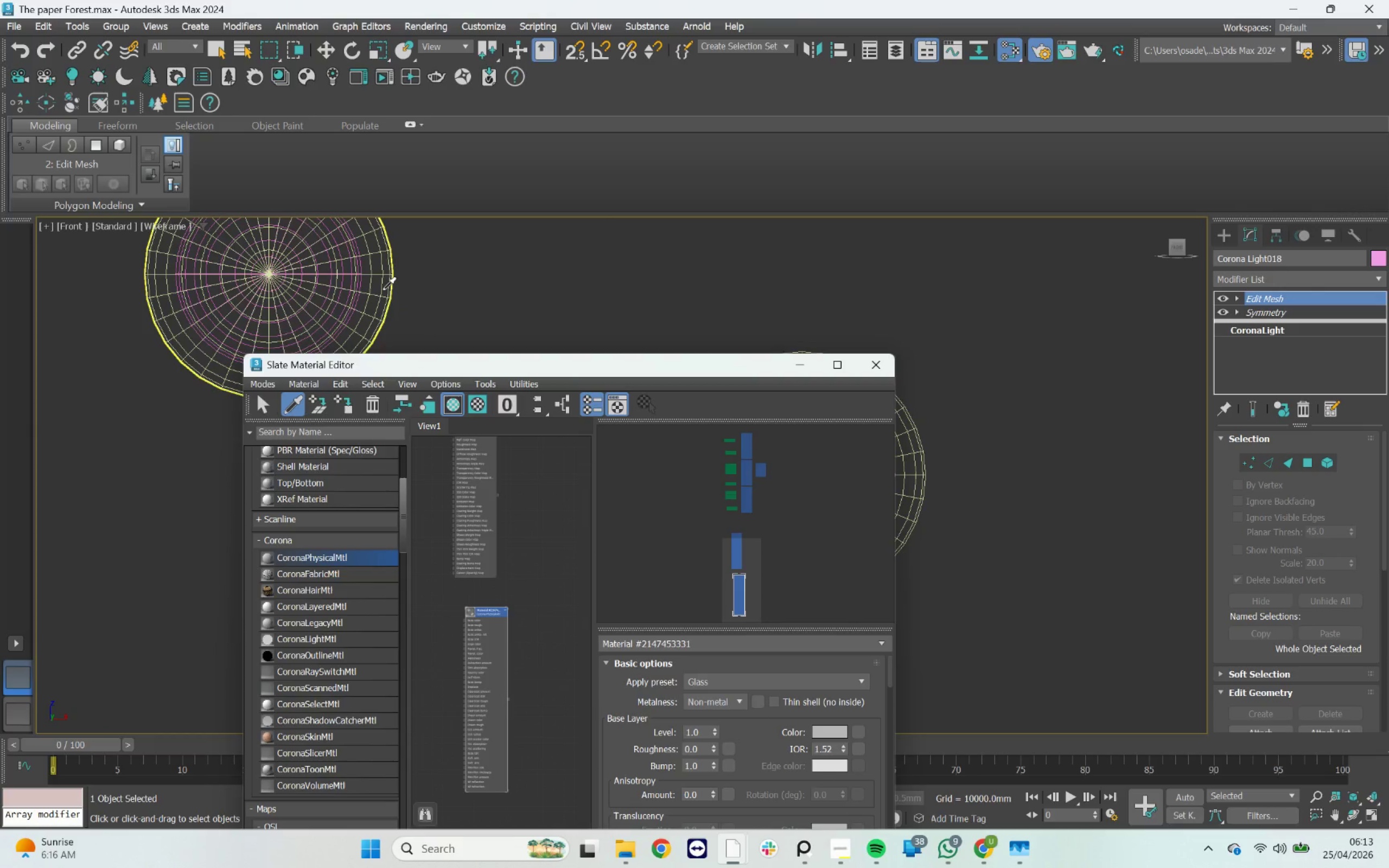 
left_click([383, 290])
 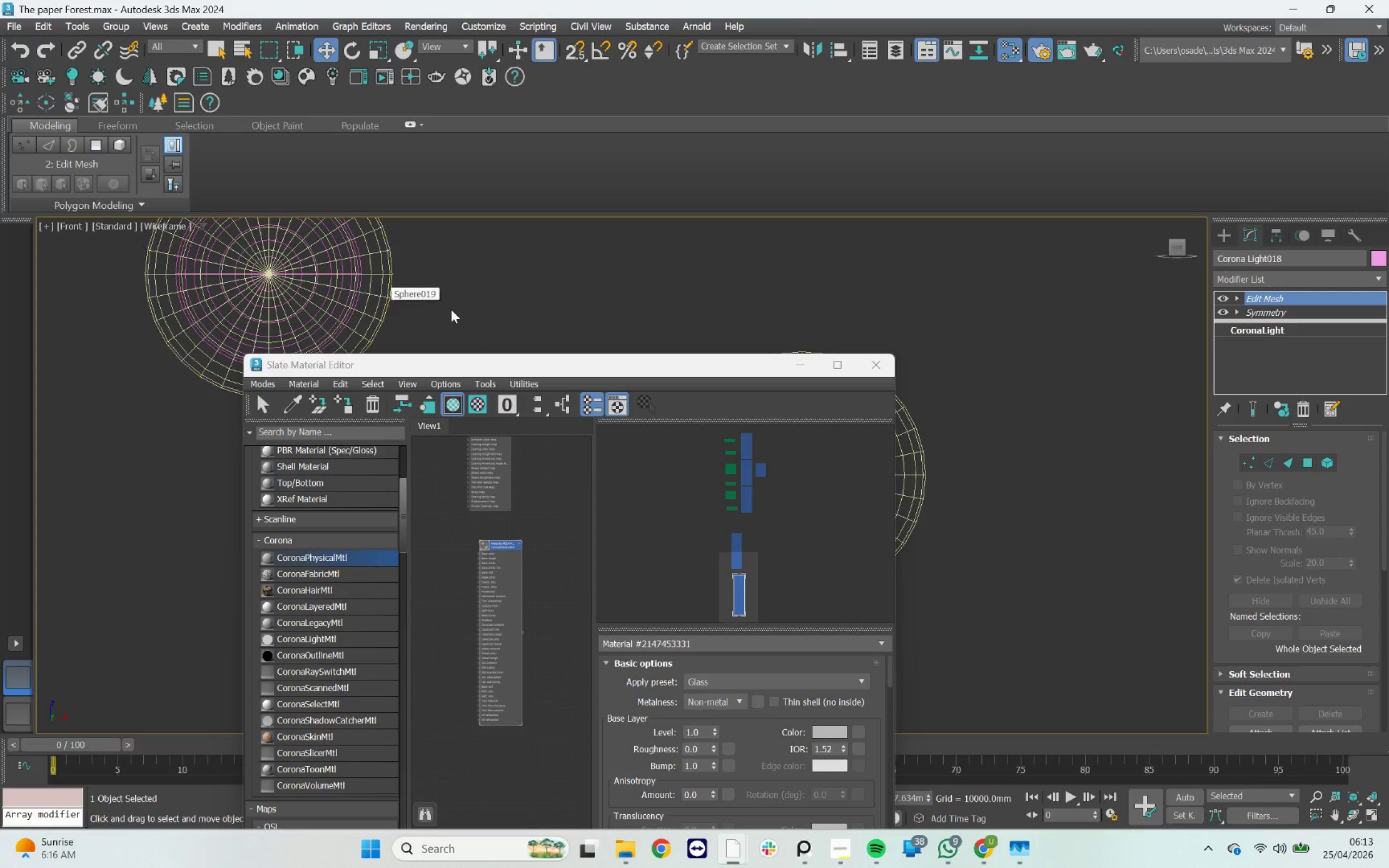 
scroll: coordinate [486, 303], scroll_direction: down, amount: 11.0
 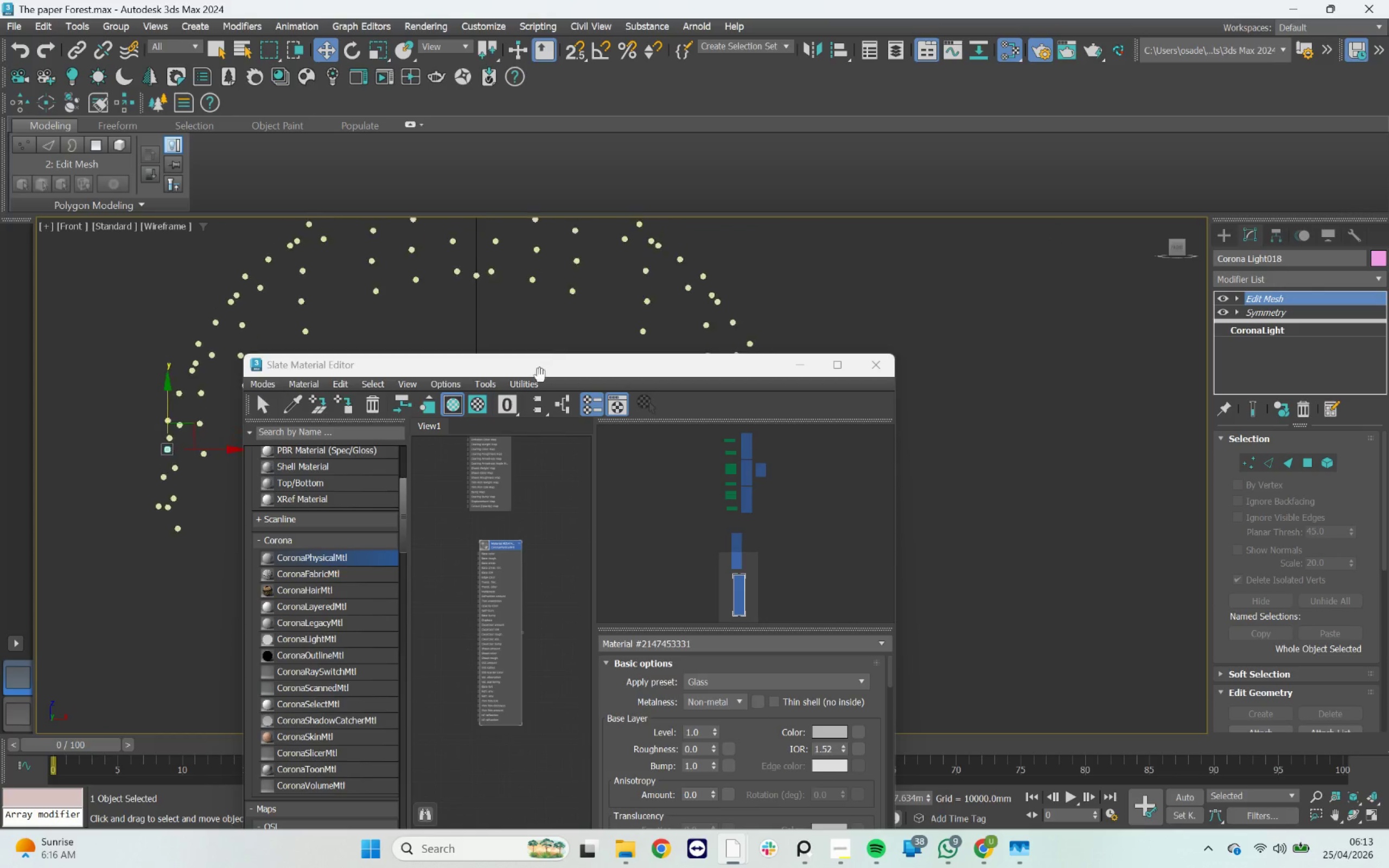 
scroll: coordinate [600, 285], scroll_direction: up, amount: 5.0
 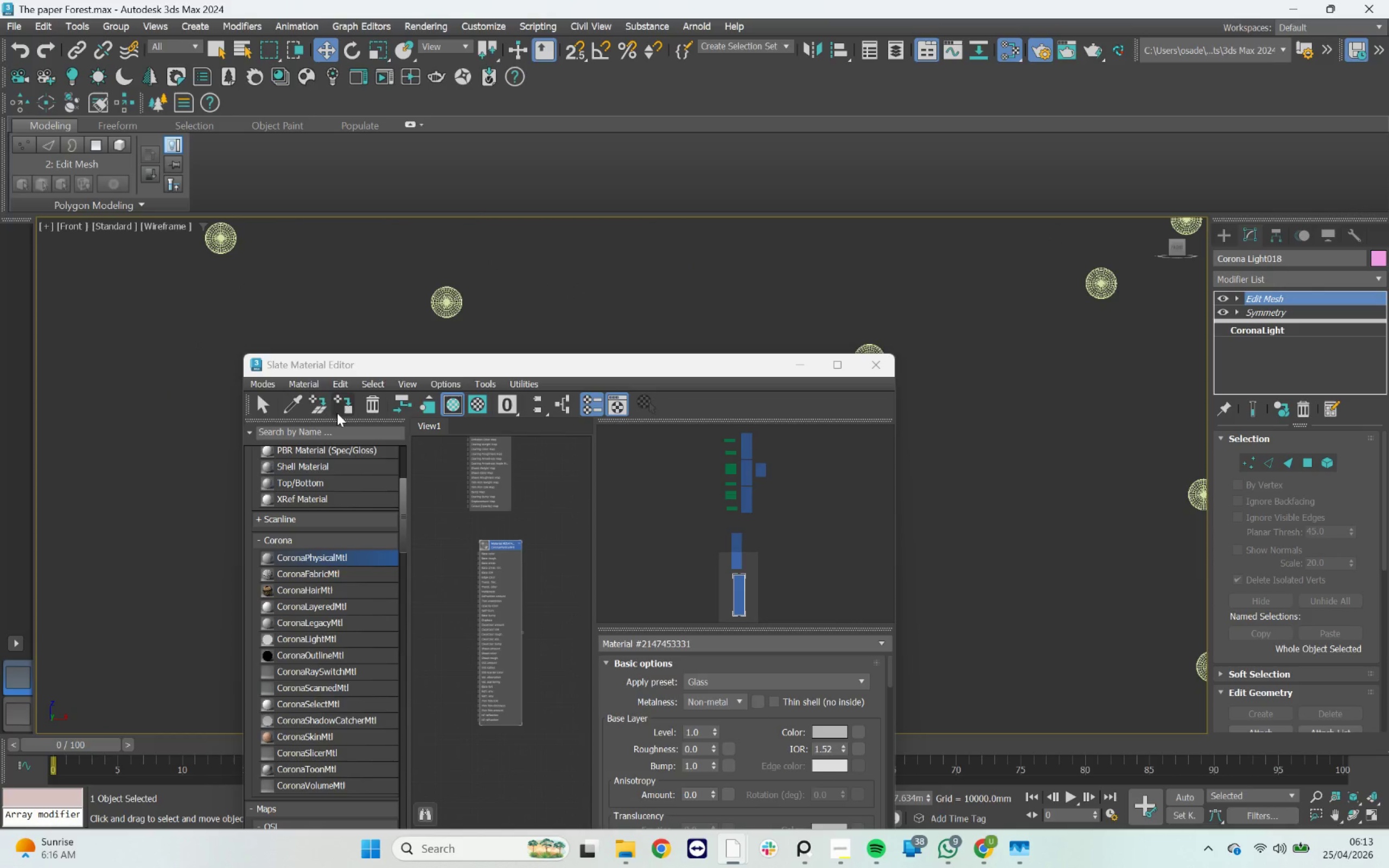 
left_click([301, 405])
 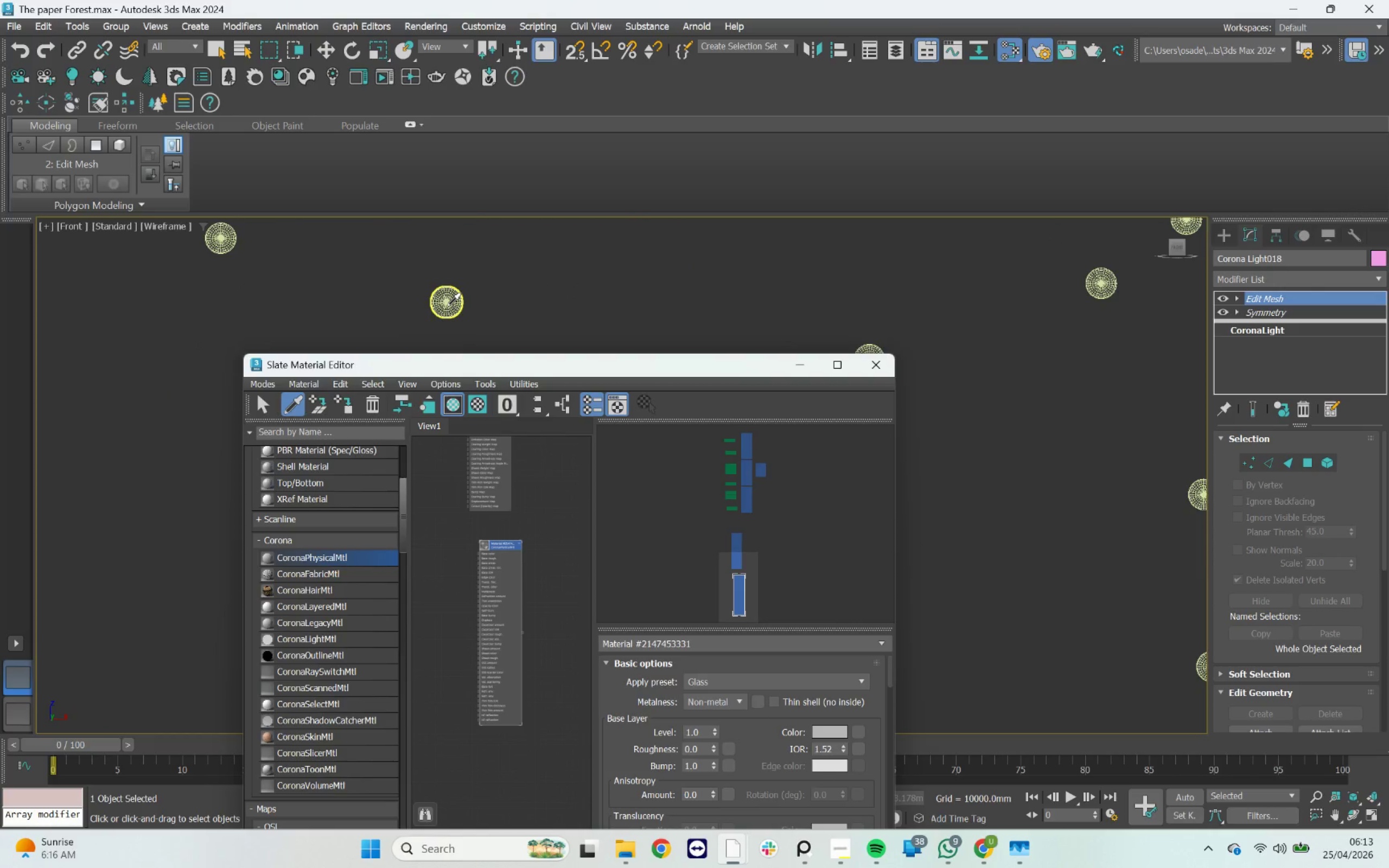 
left_click([448, 305])
 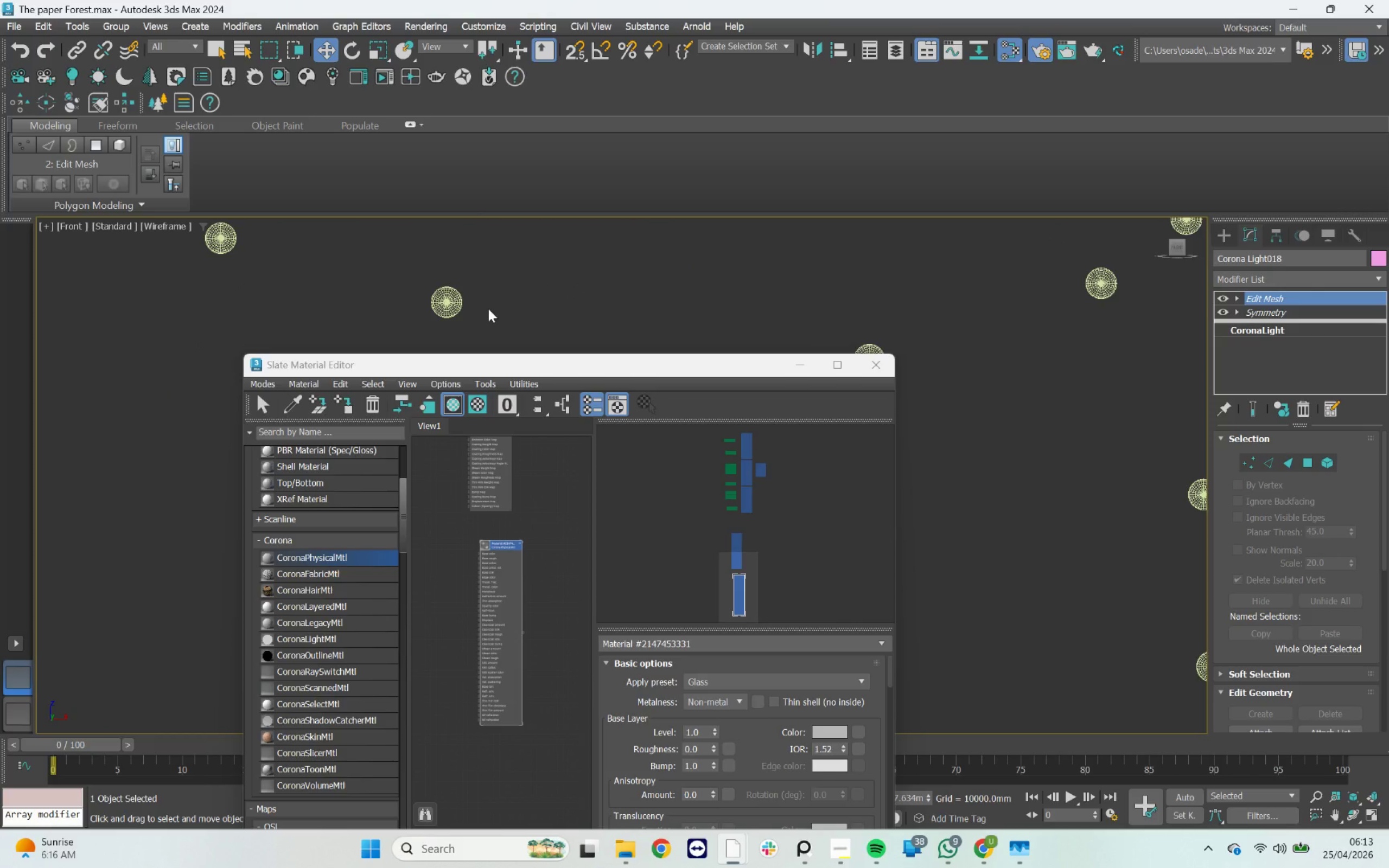 
scroll: coordinate [492, 305], scroll_direction: down, amount: 7.0
 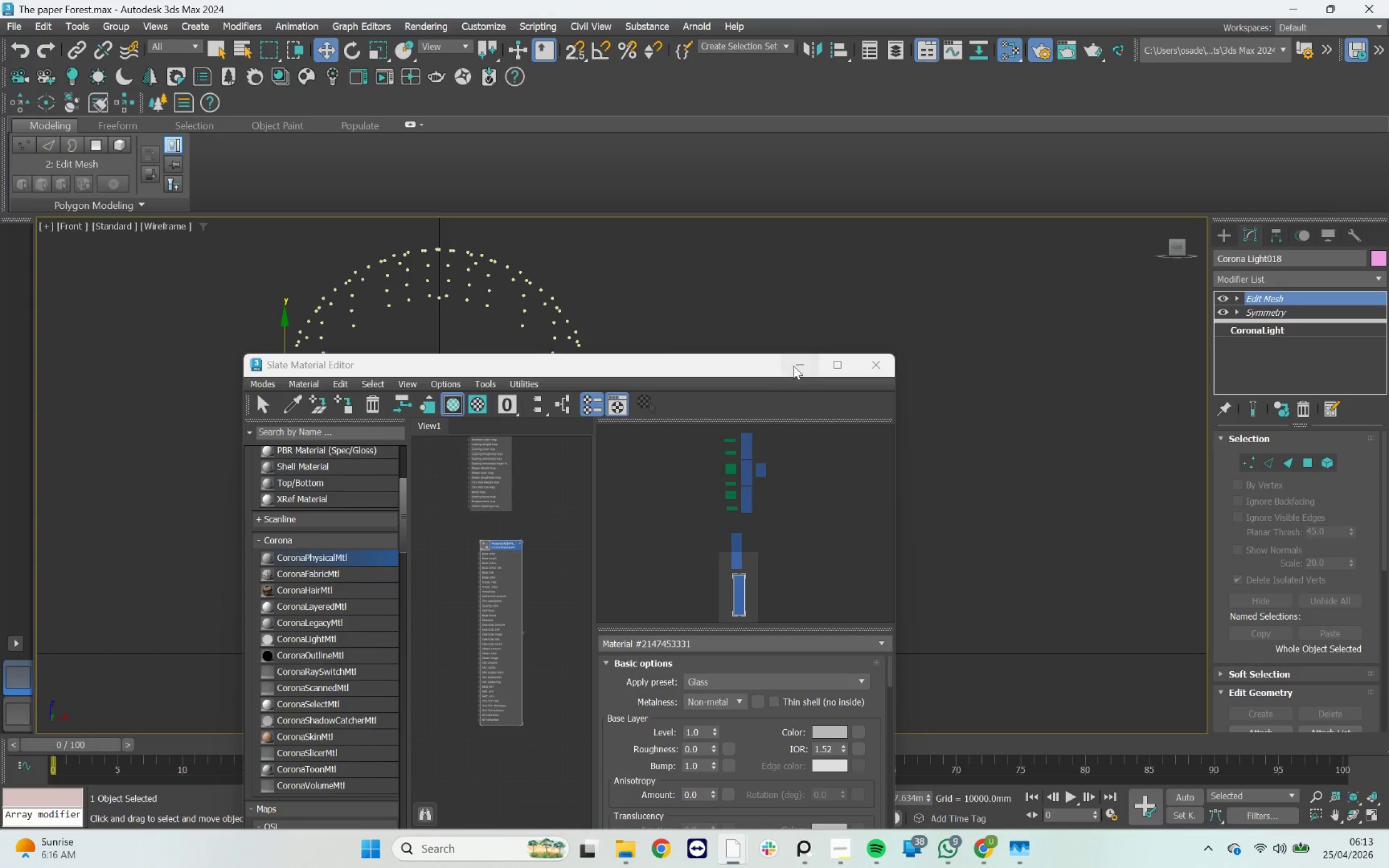 
left_click([801, 366])
 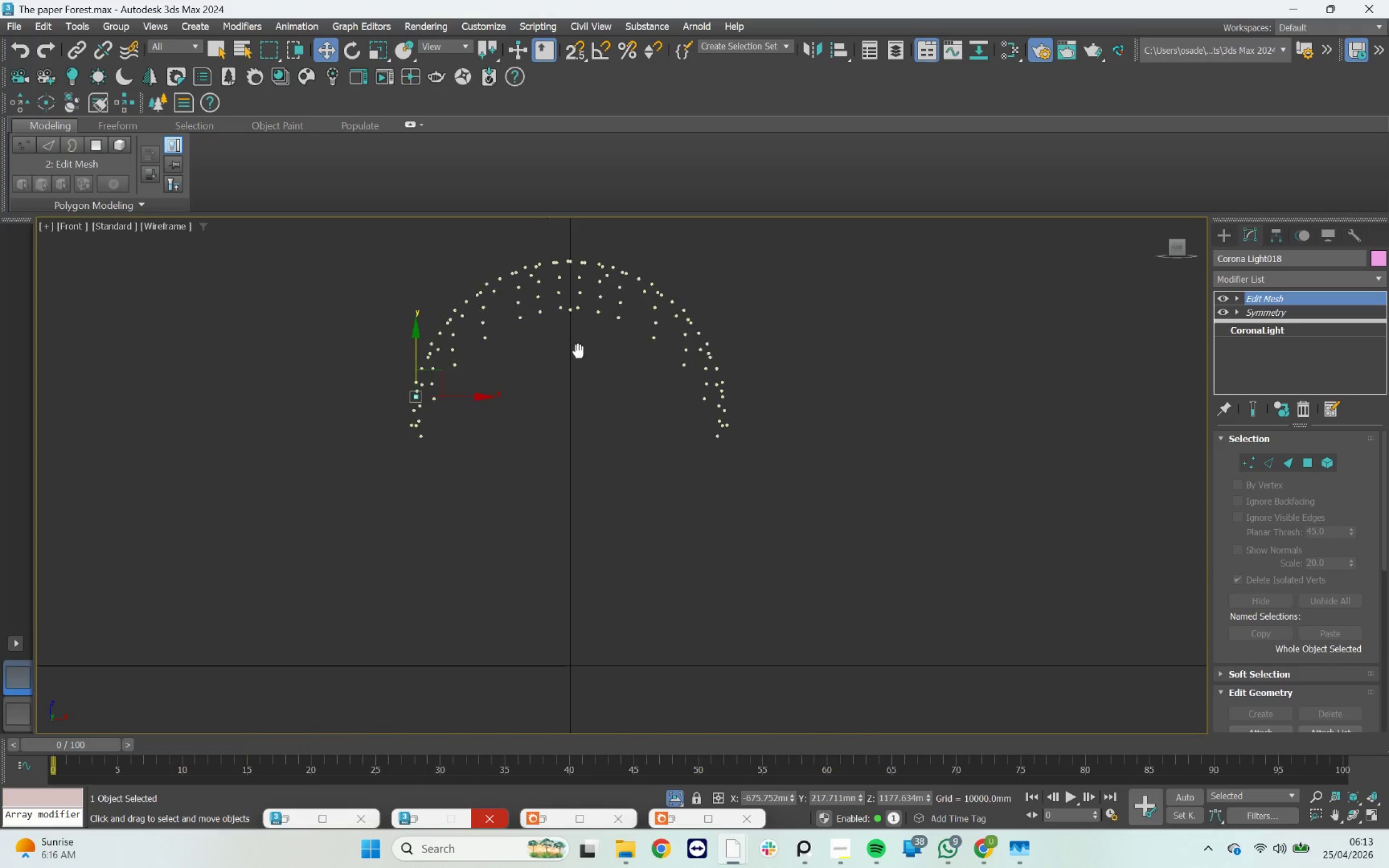 
scroll: coordinate [603, 239], scroll_direction: up, amount: 6.0
 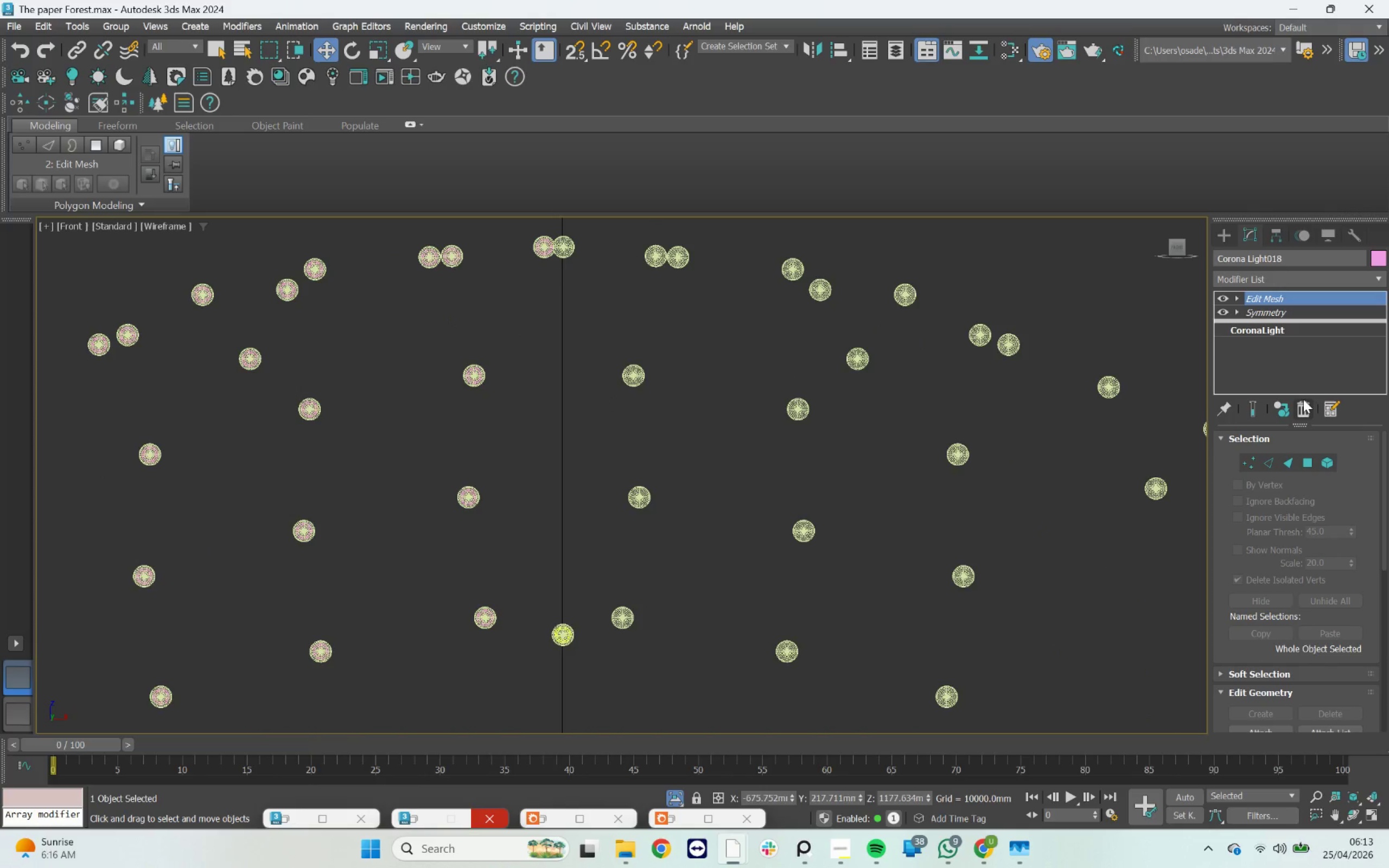 
left_click([1223, 299])
 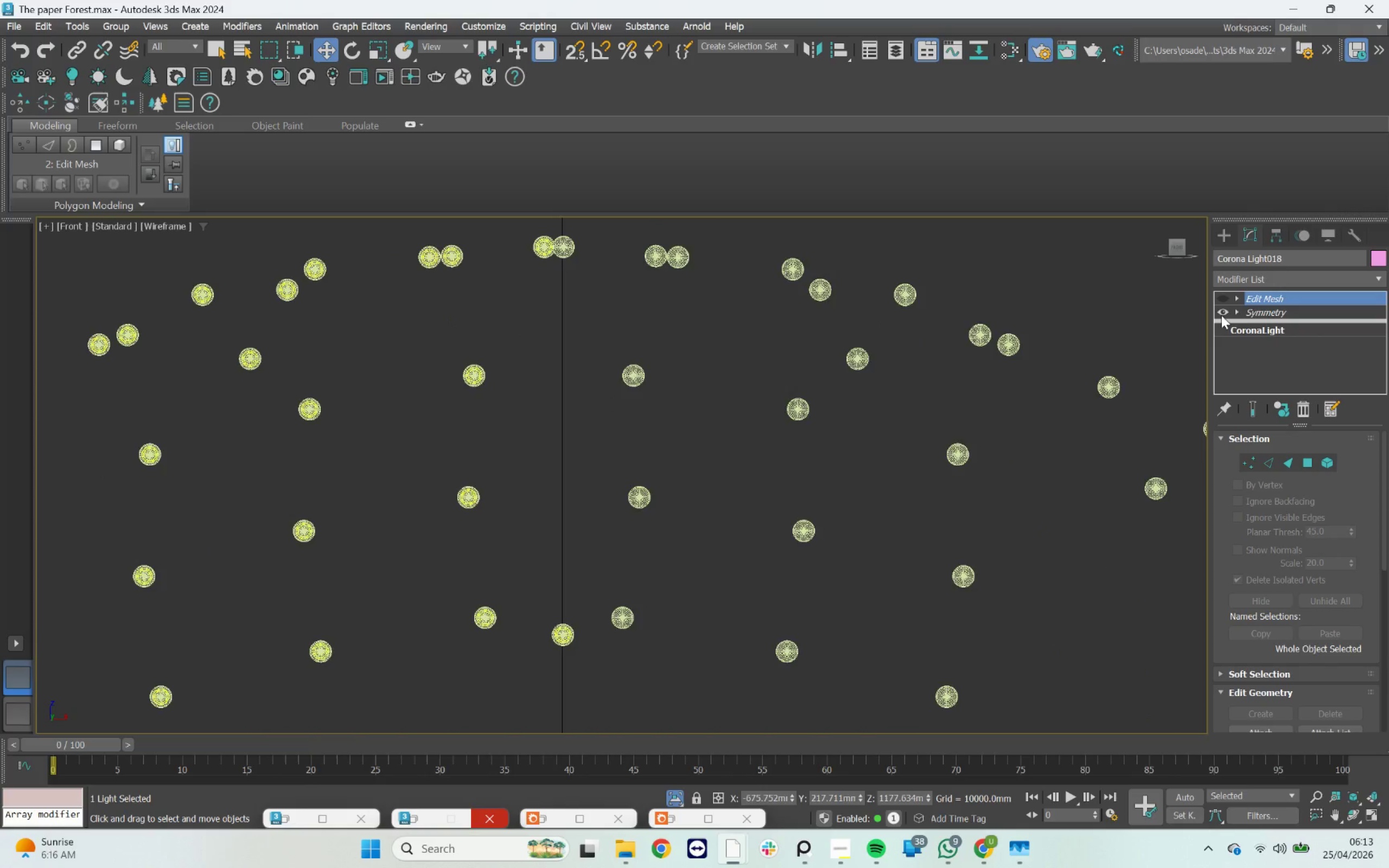 
left_click([1221, 315])
 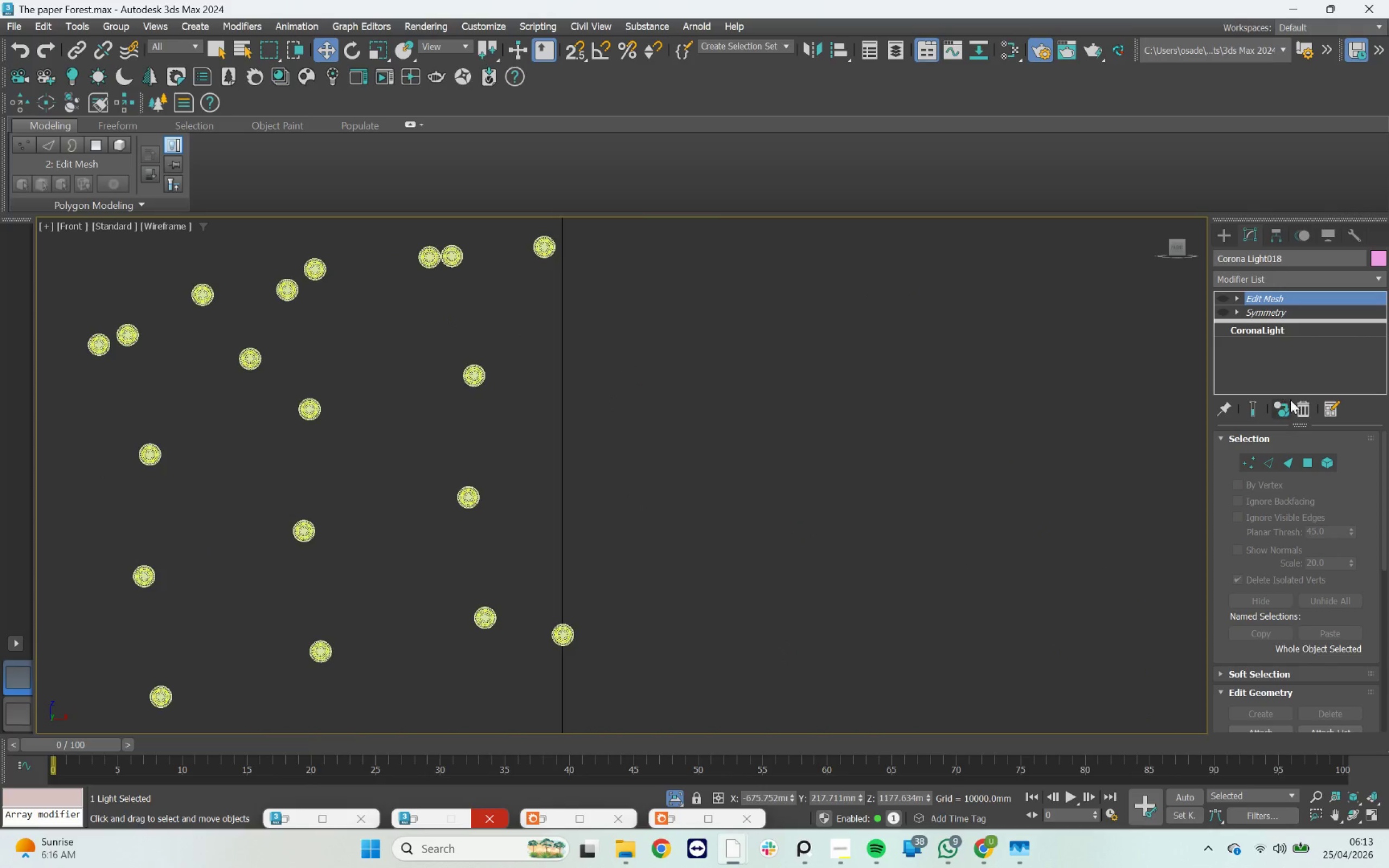 
left_click([1301, 407])
 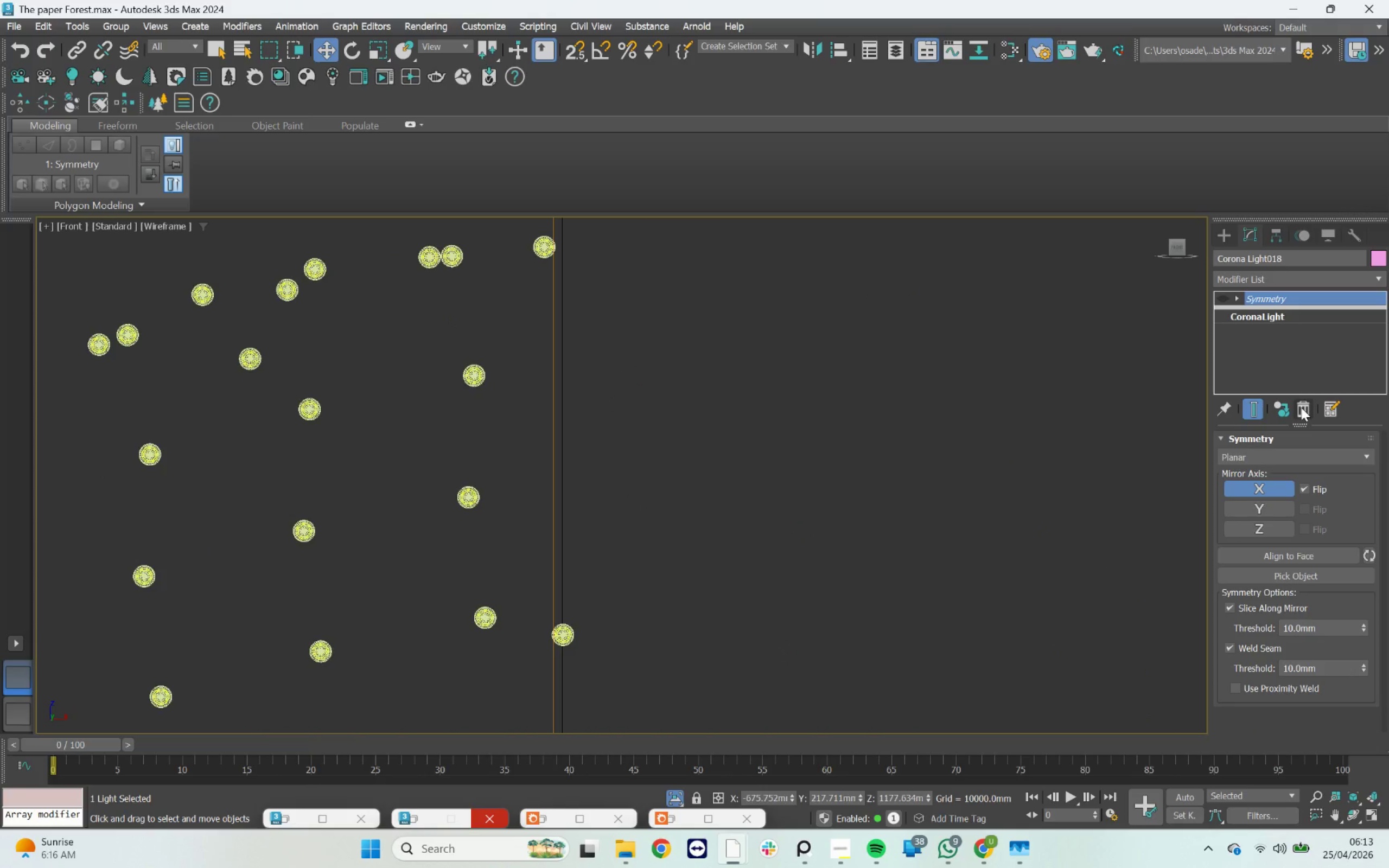 
left_click([1301, 407])
 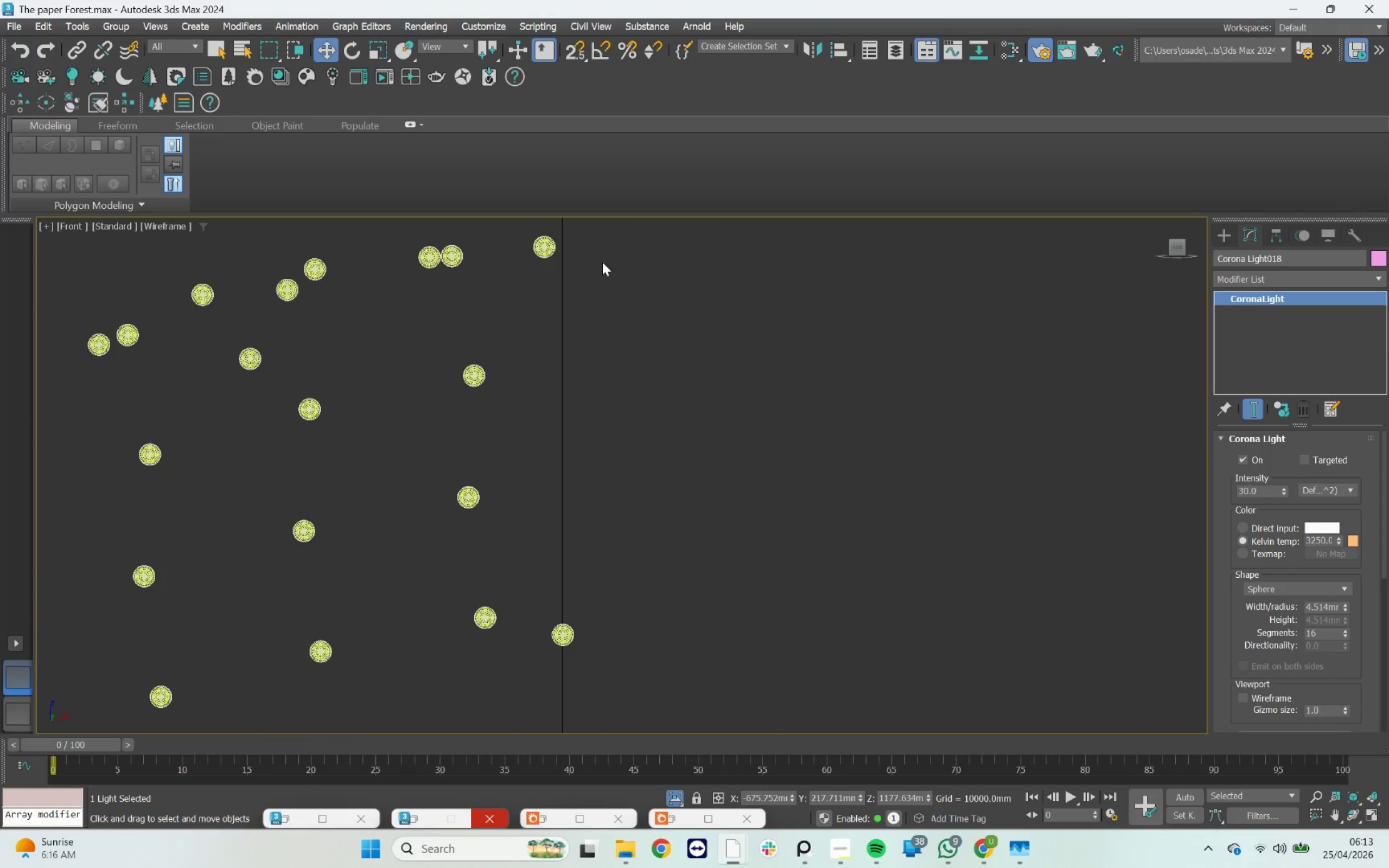 
scroll: coordinate [554, 244], scroll_direction: up, amount: 6.0
 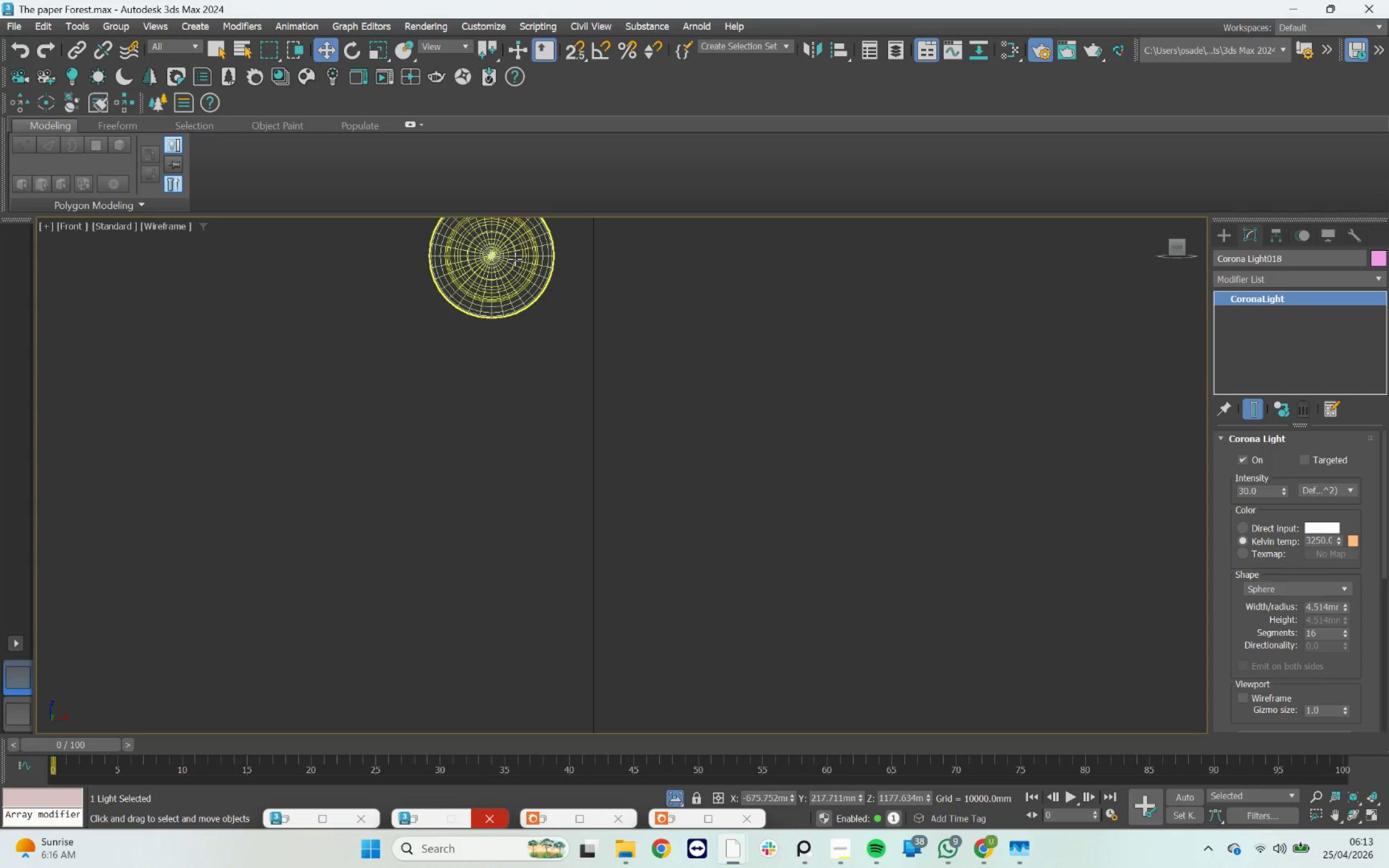 
left_click([549, 312])
 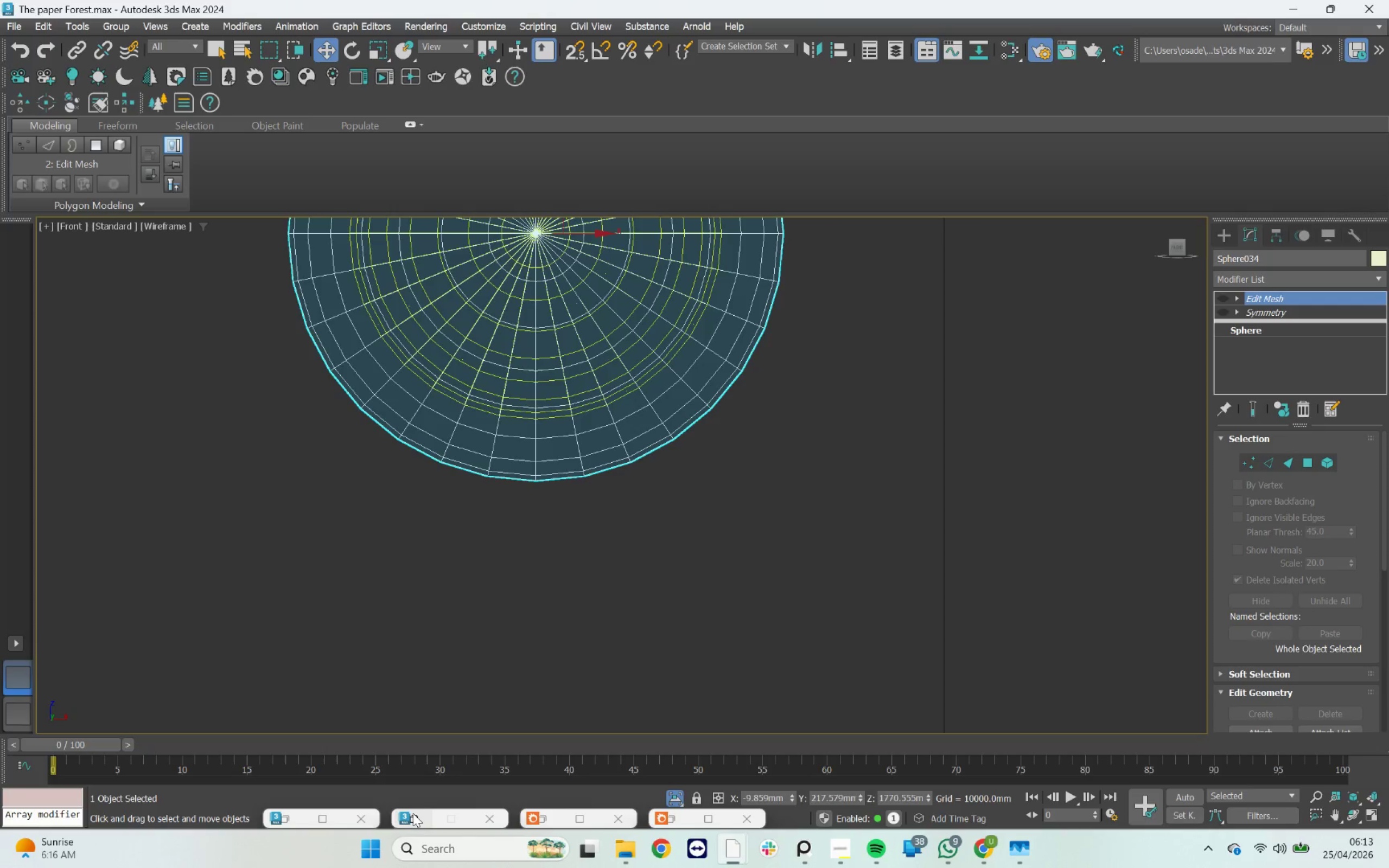 
scroll: coordinate [477, 263], scroll_direction: up, amount: 4.0
 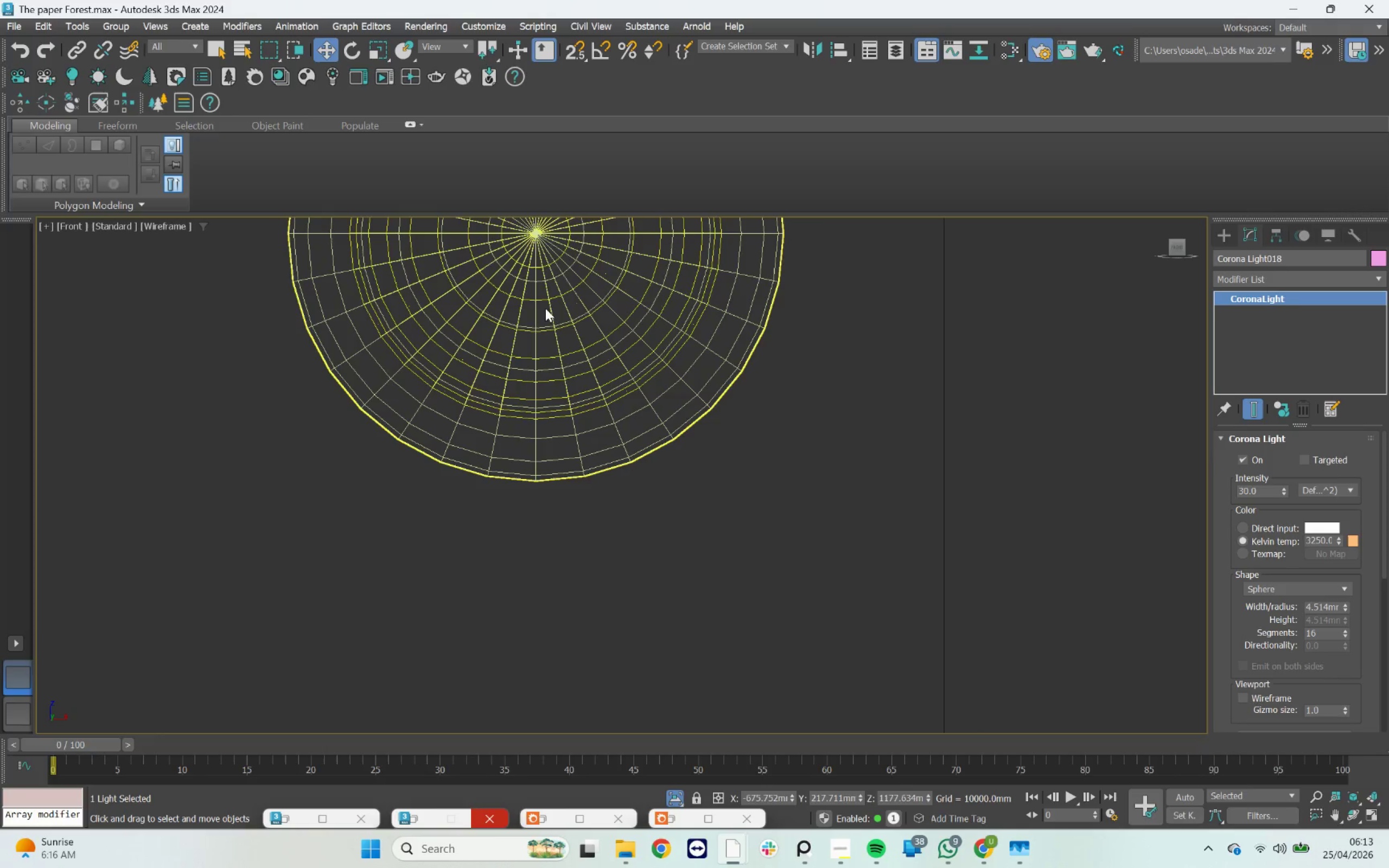 
left_click([291, 815])
 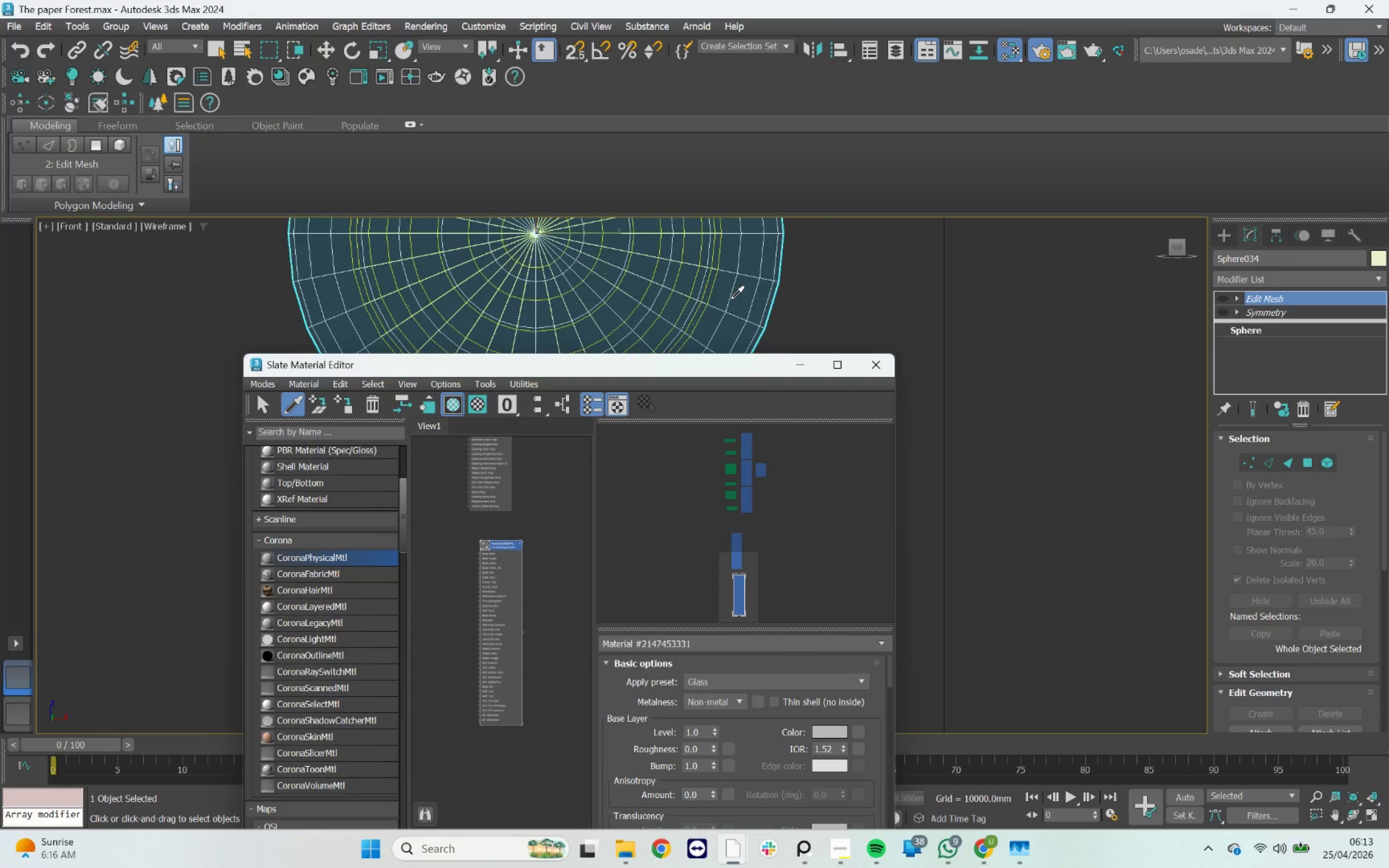 
left_click([732, 297])
 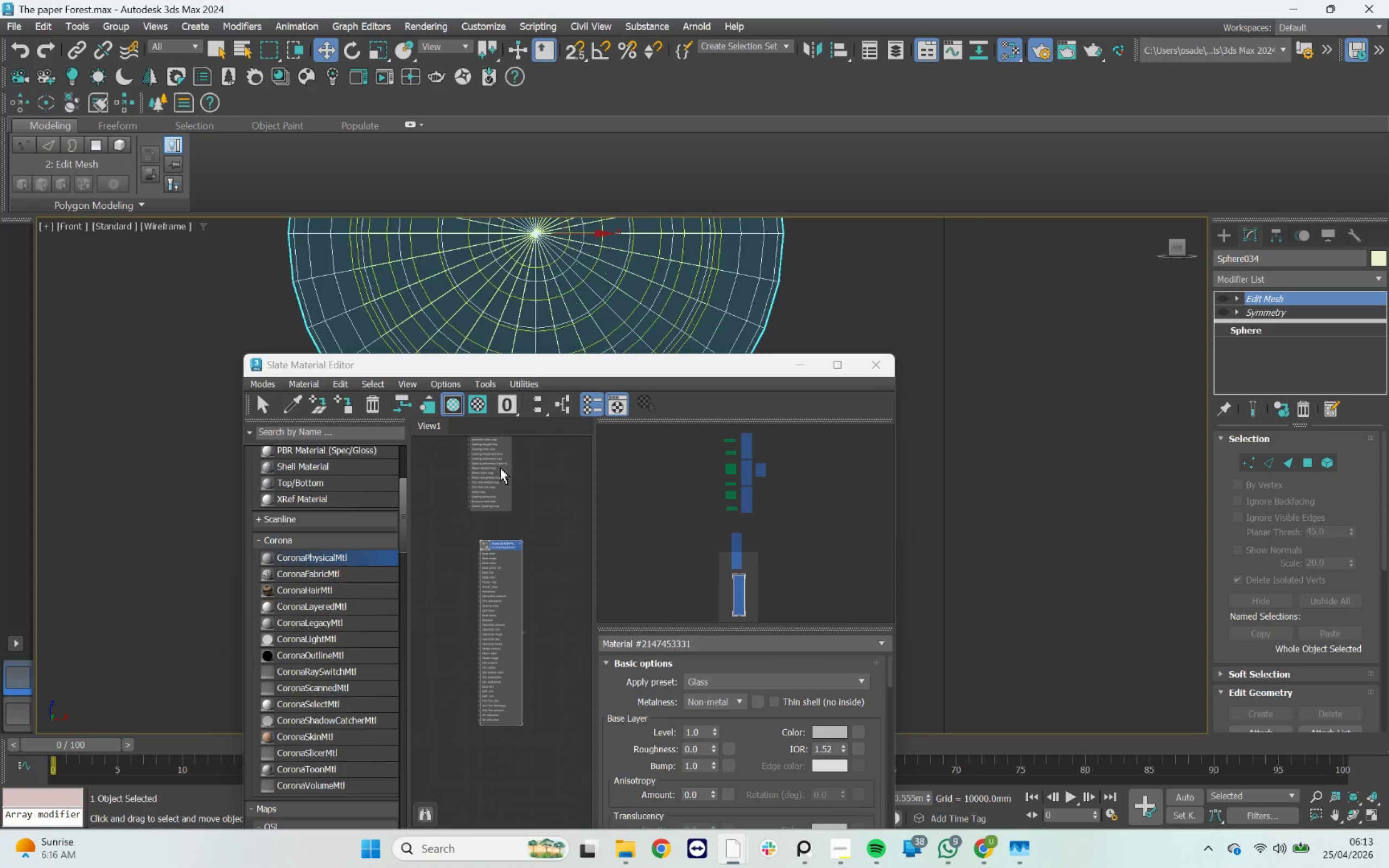 
left_click([842, 295])
 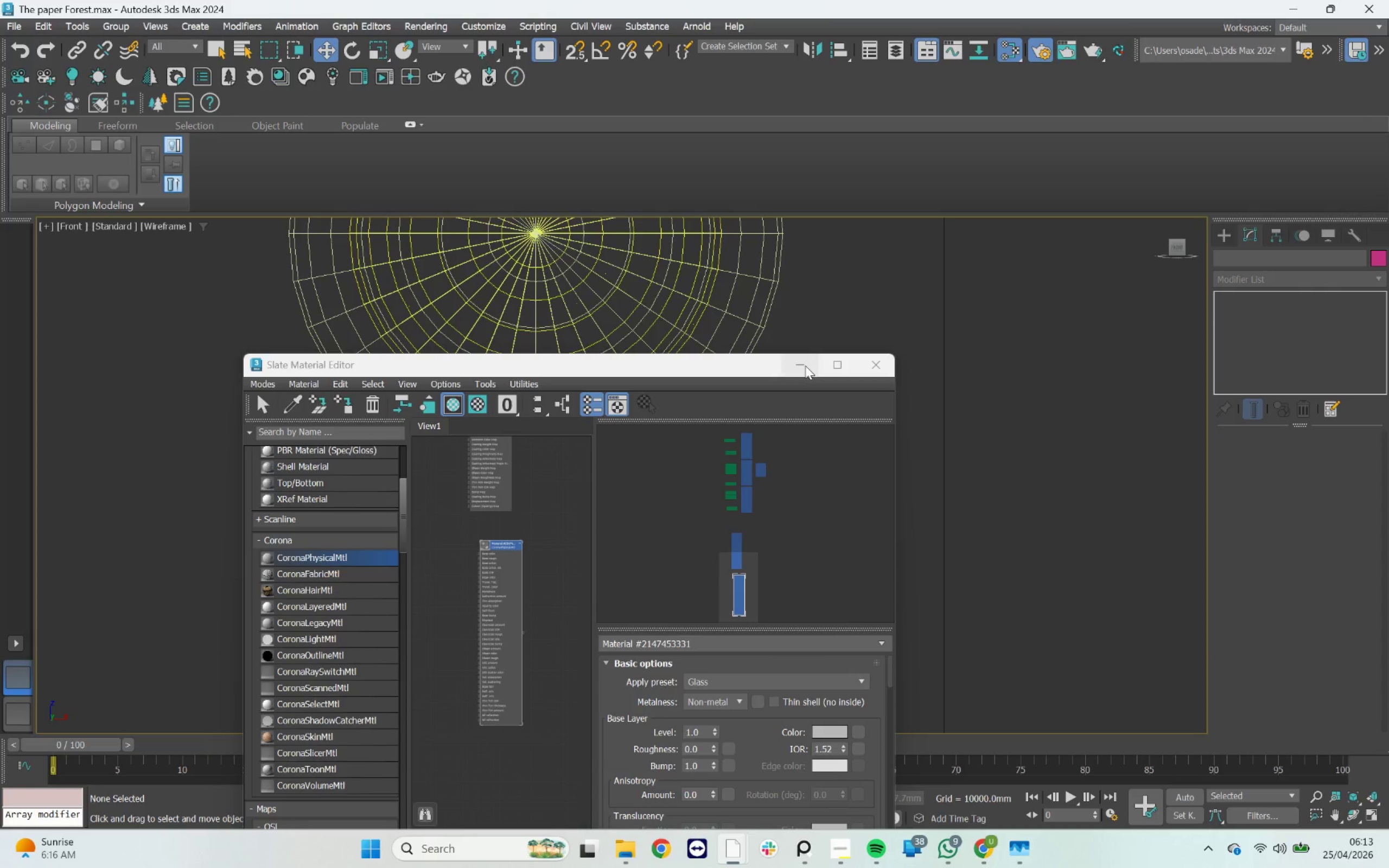 
left_click([805, 366])
 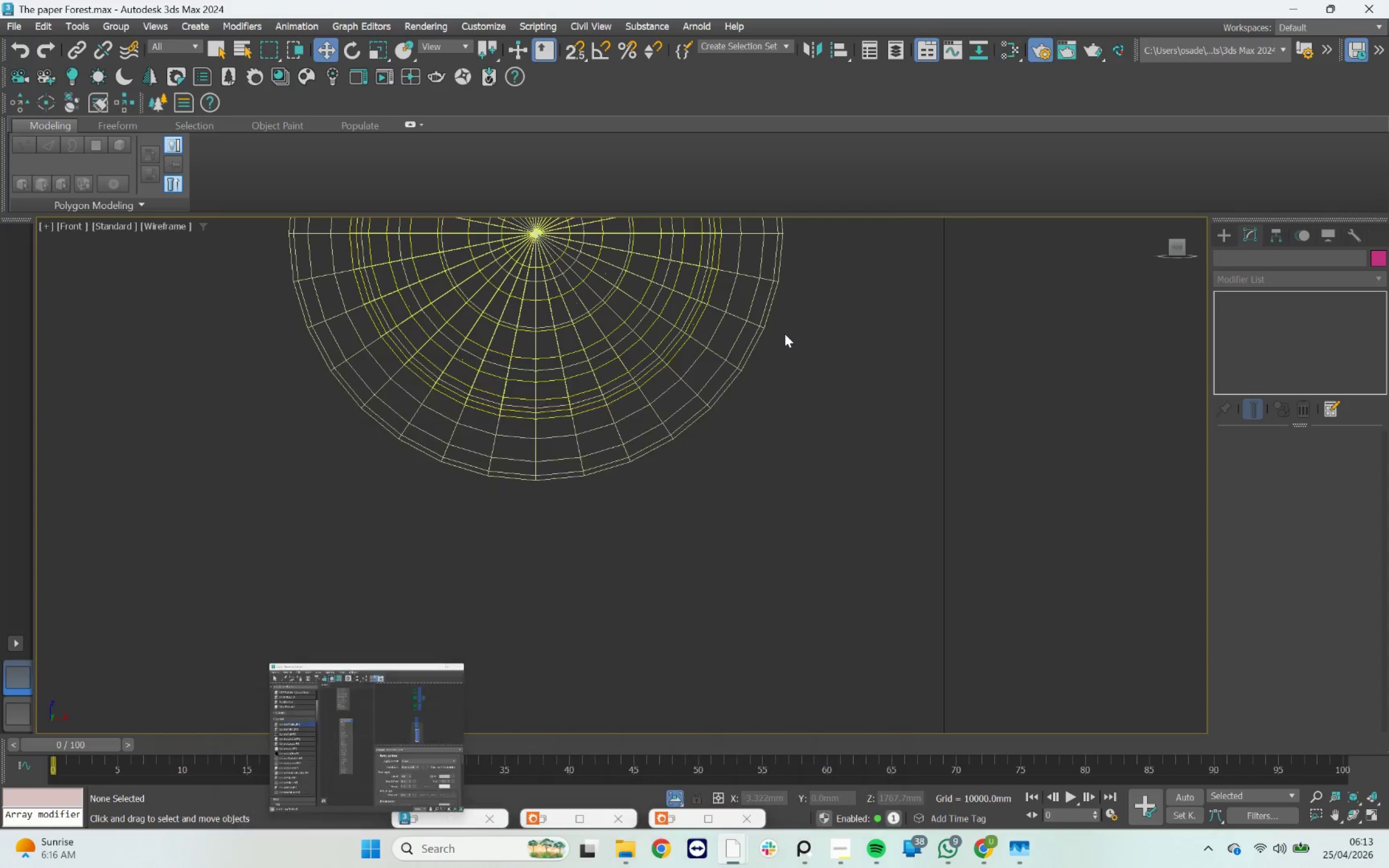 
scroll: coordinate [700, 323], scroll_direction: up, amount: 2.0
 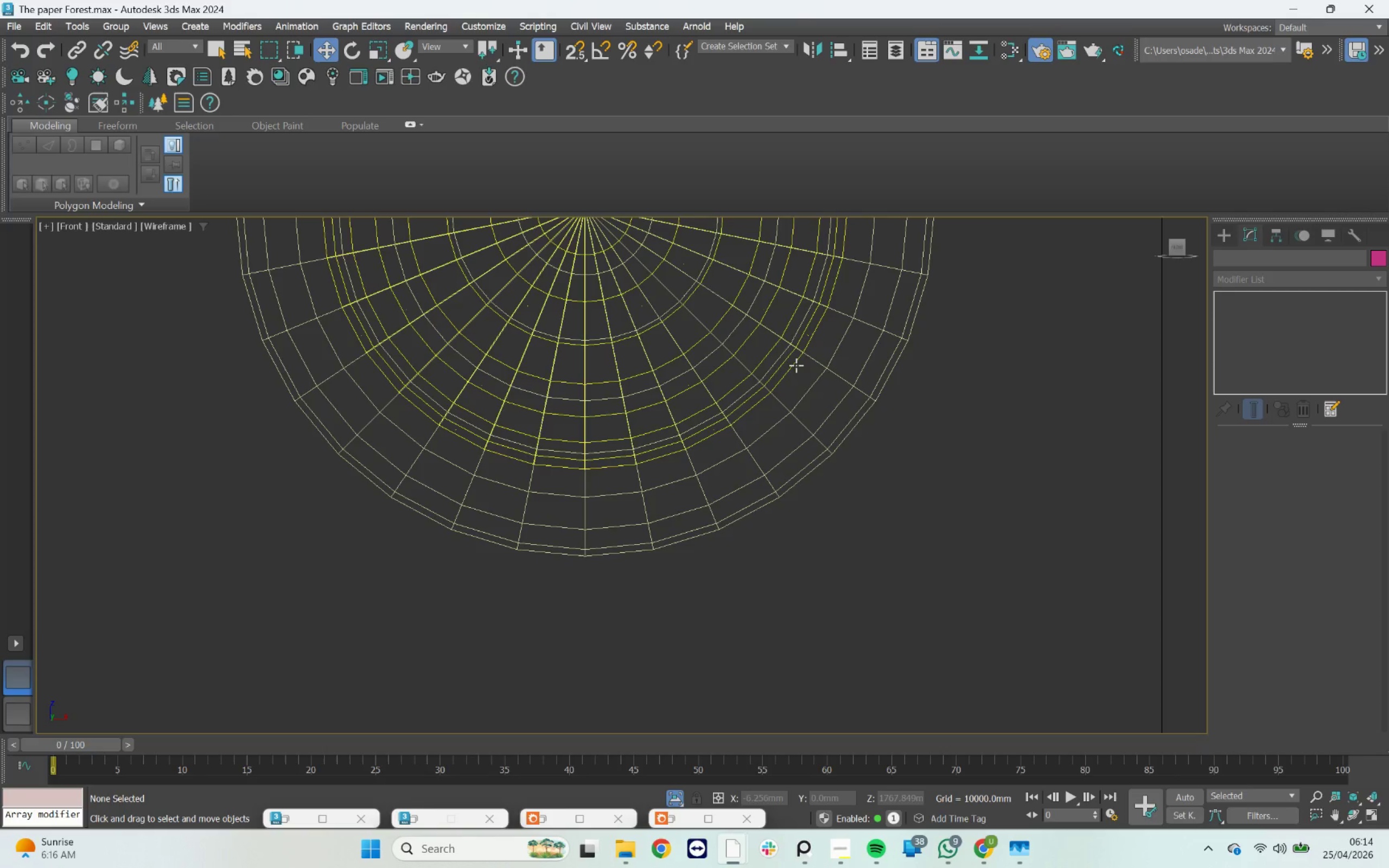 
left_click([795, 363])
 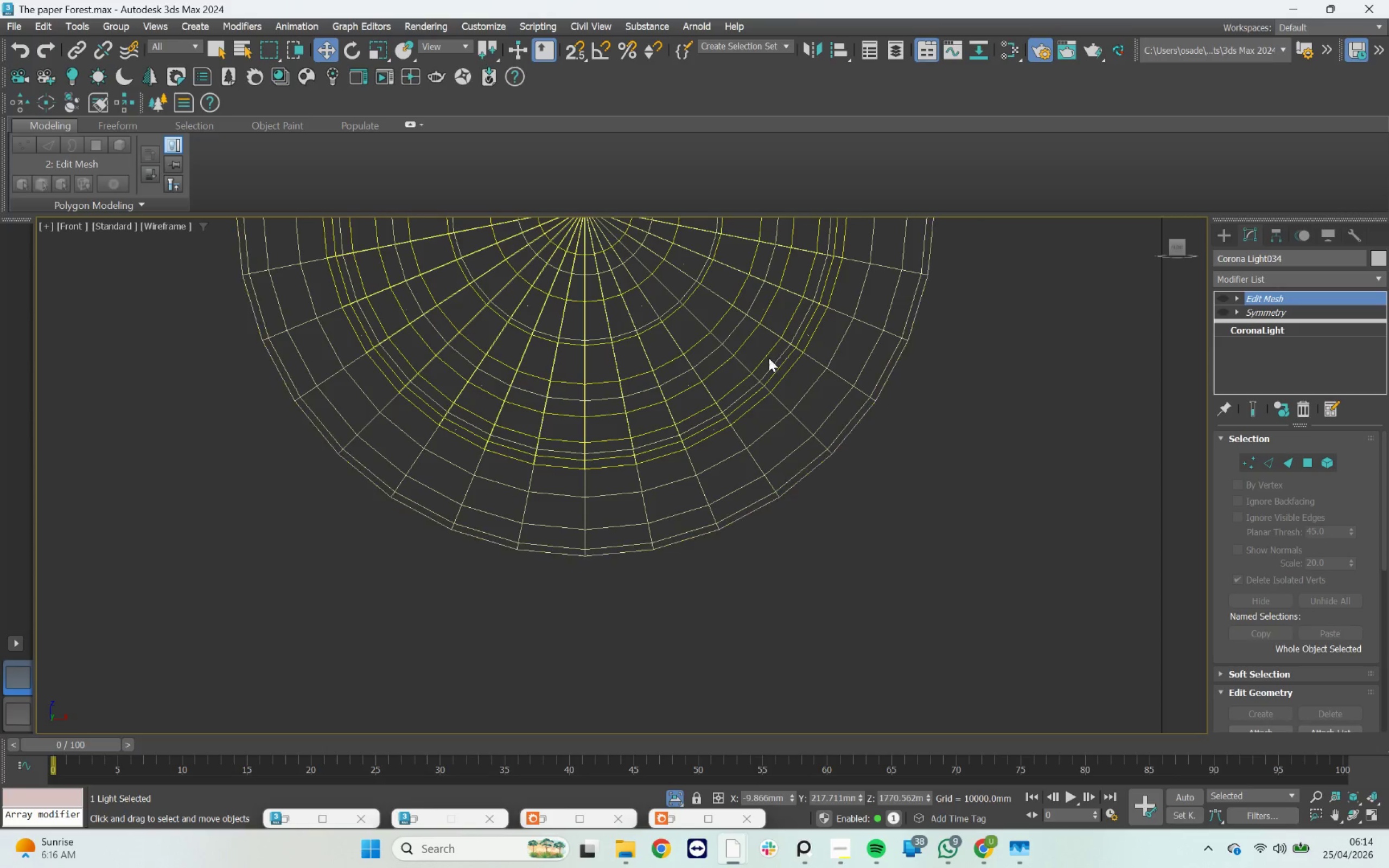 
scroll: coordinate [749, 352], scroll_direction: up, amount: 9.0
 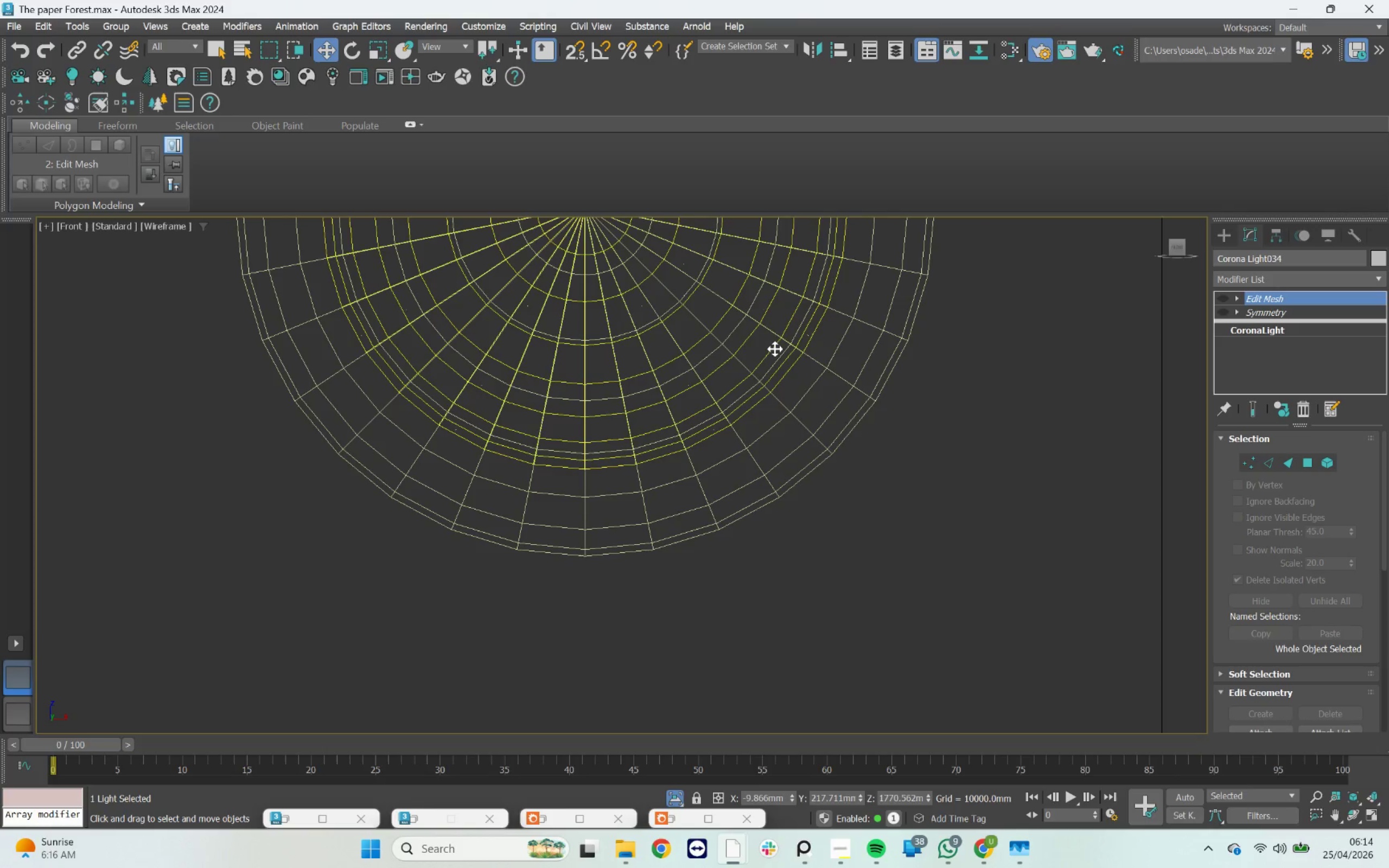 
left_click([775, 349])
 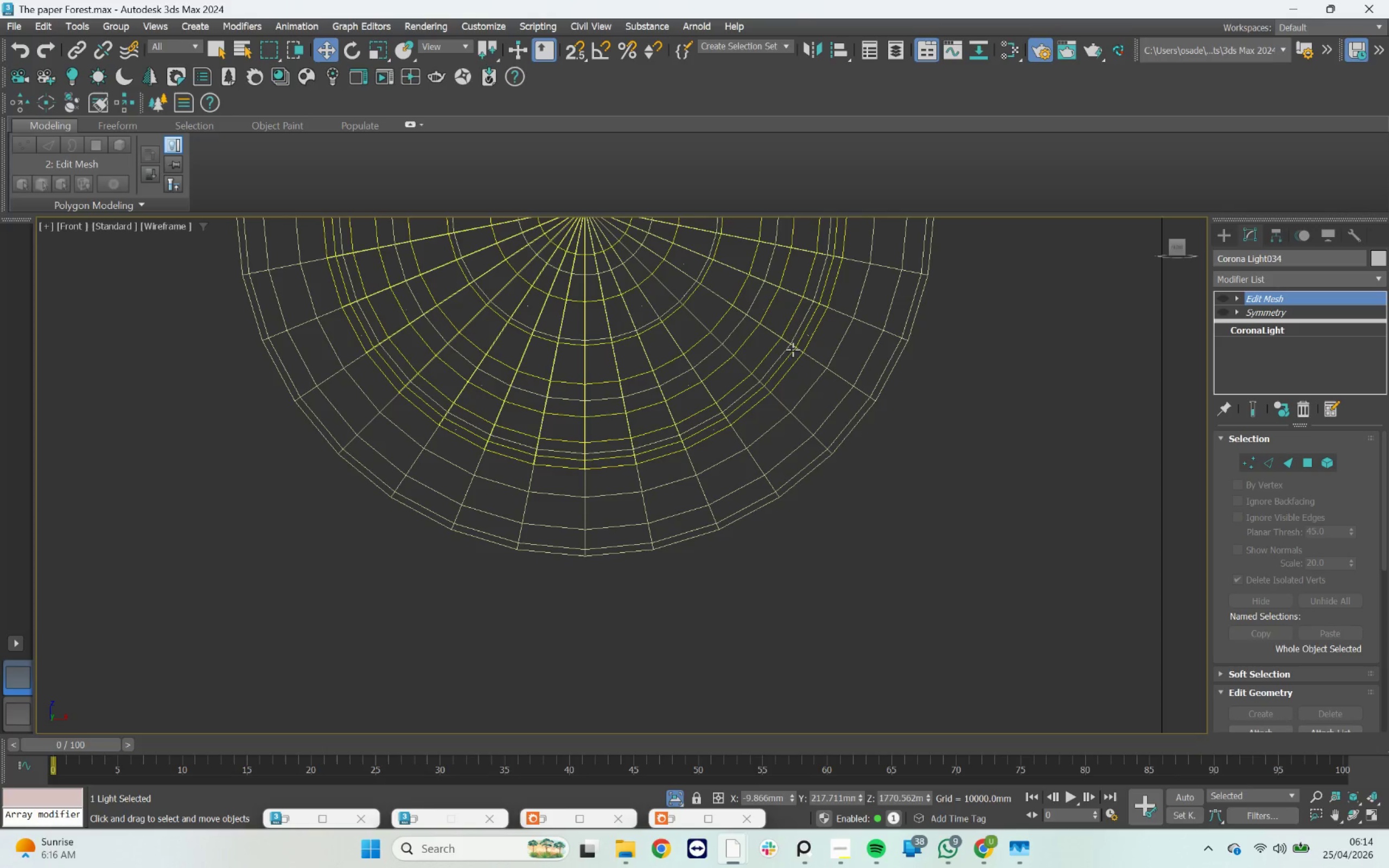 
triple_click([912, 343])
 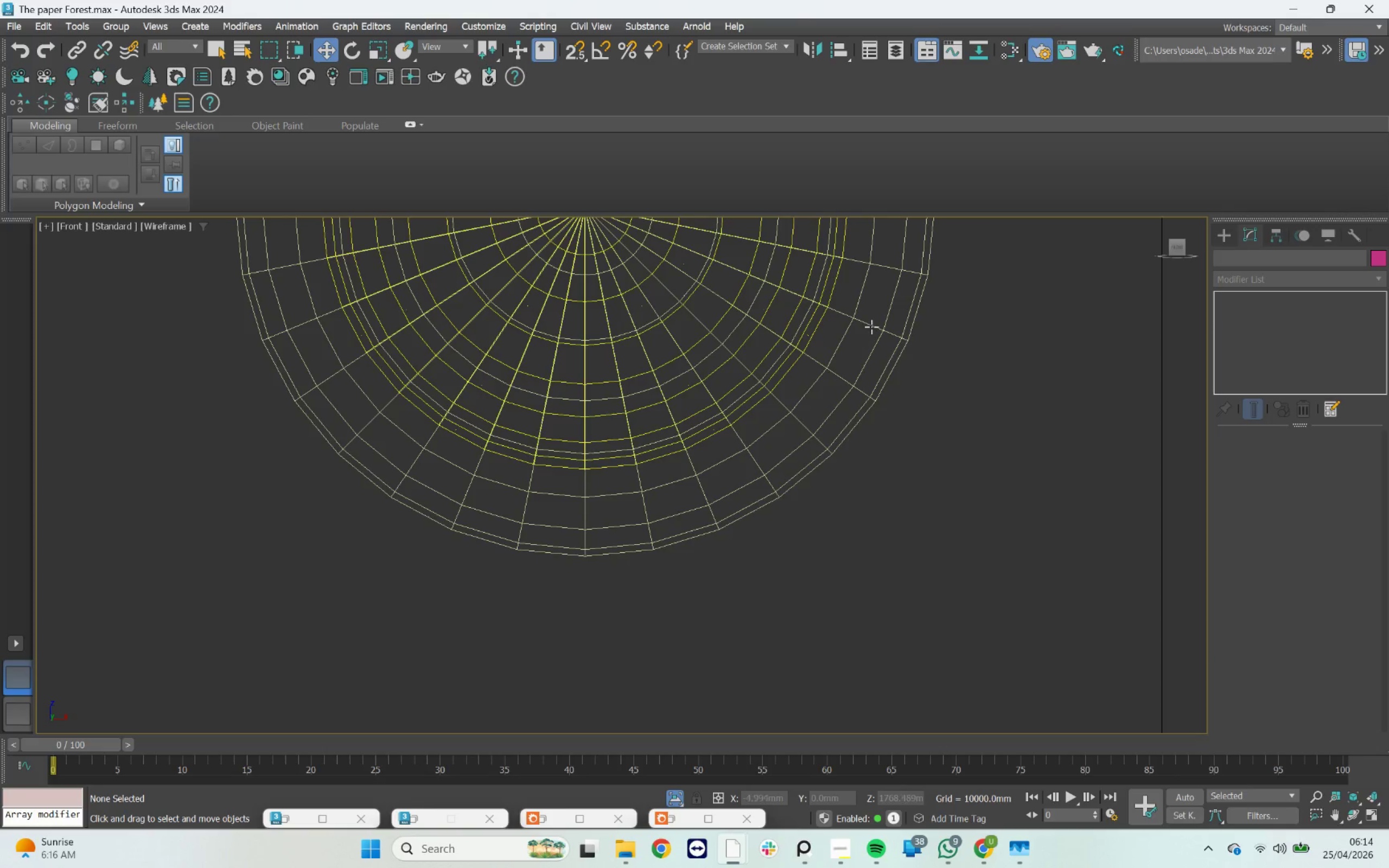 
left_click([871, 327])
 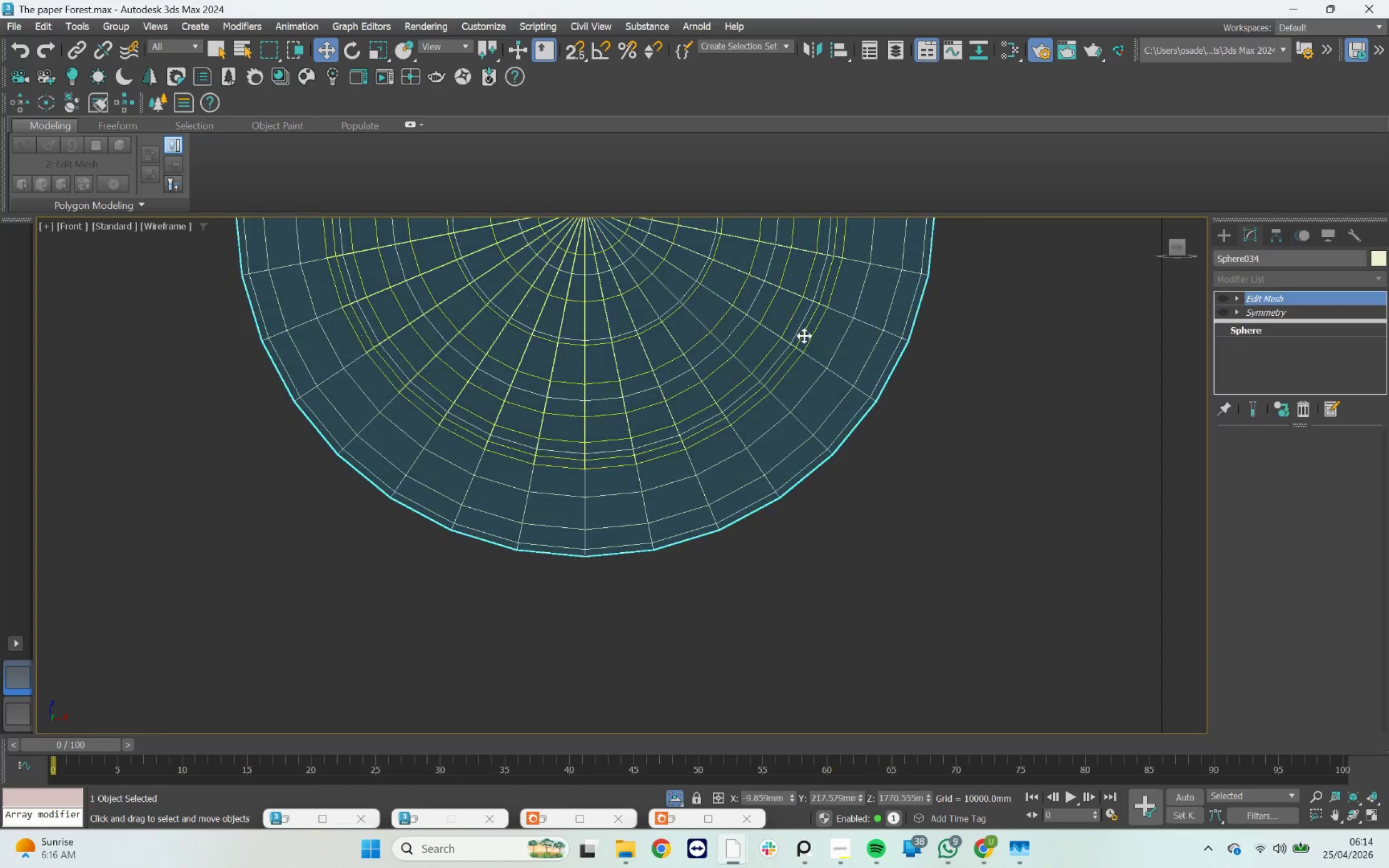 
scroll: coordinate [773, 314], scroll_direction: down, amount: 10.0
 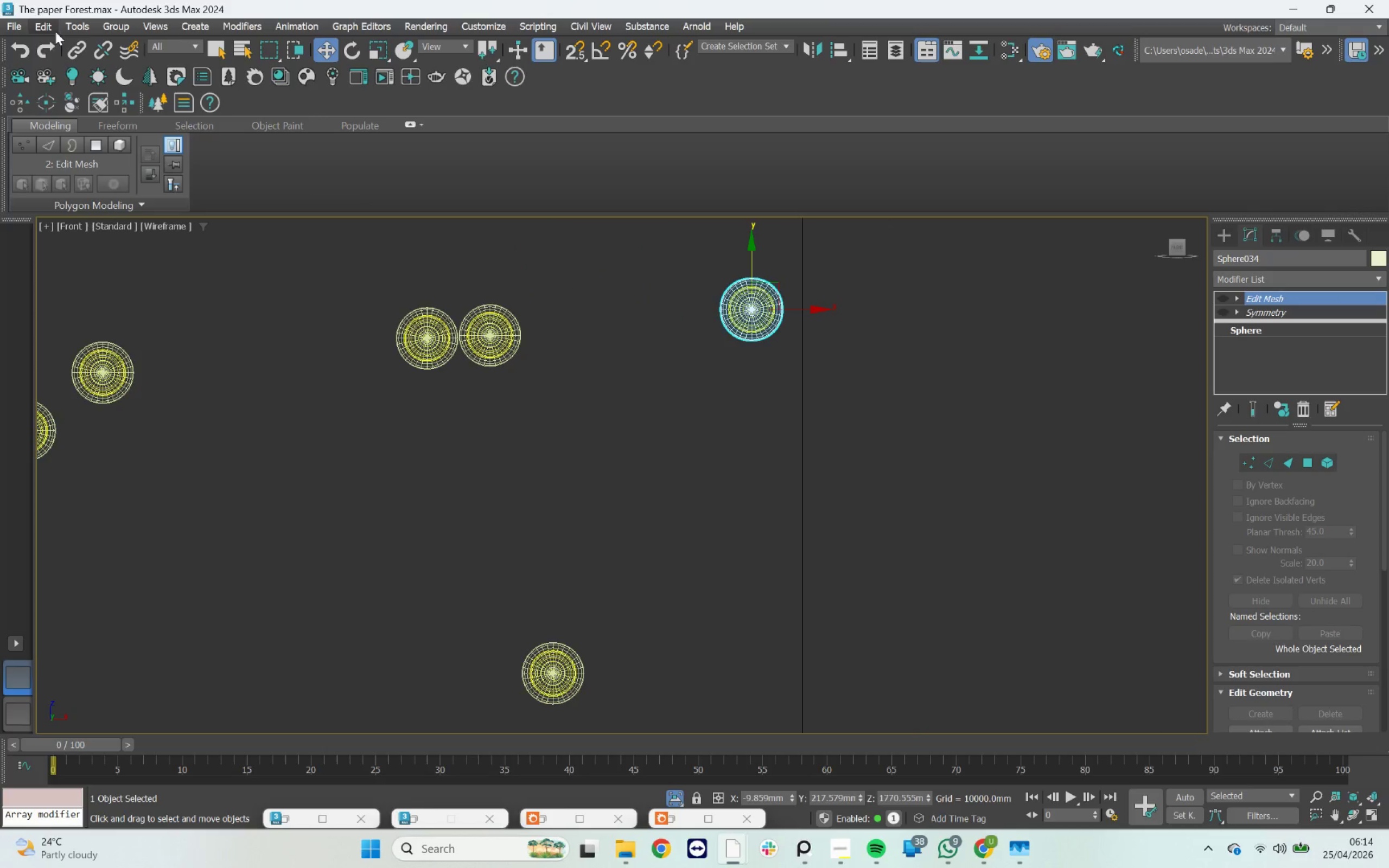 
left_click([48, 30])
 